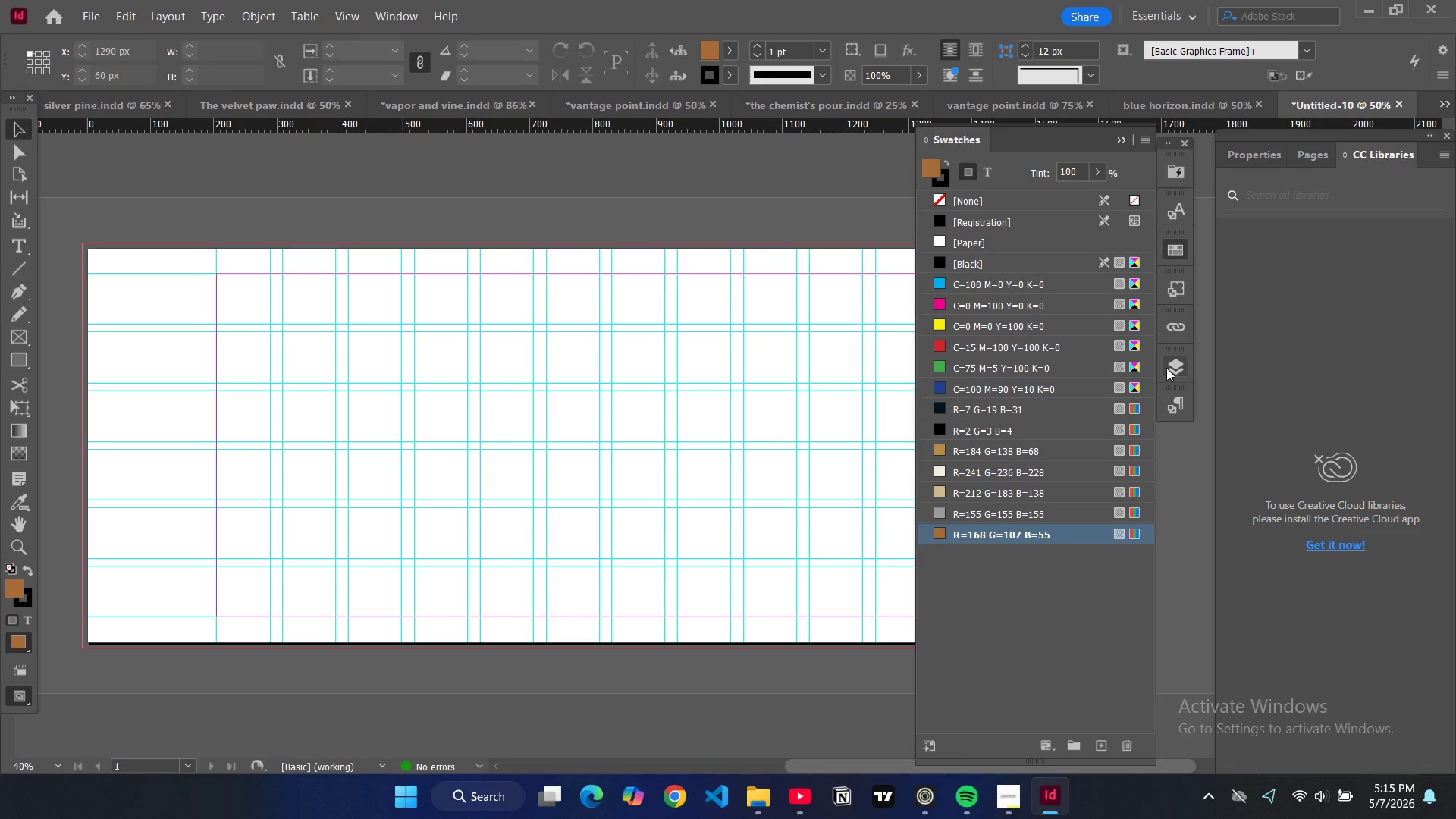 
wait(31.39)
 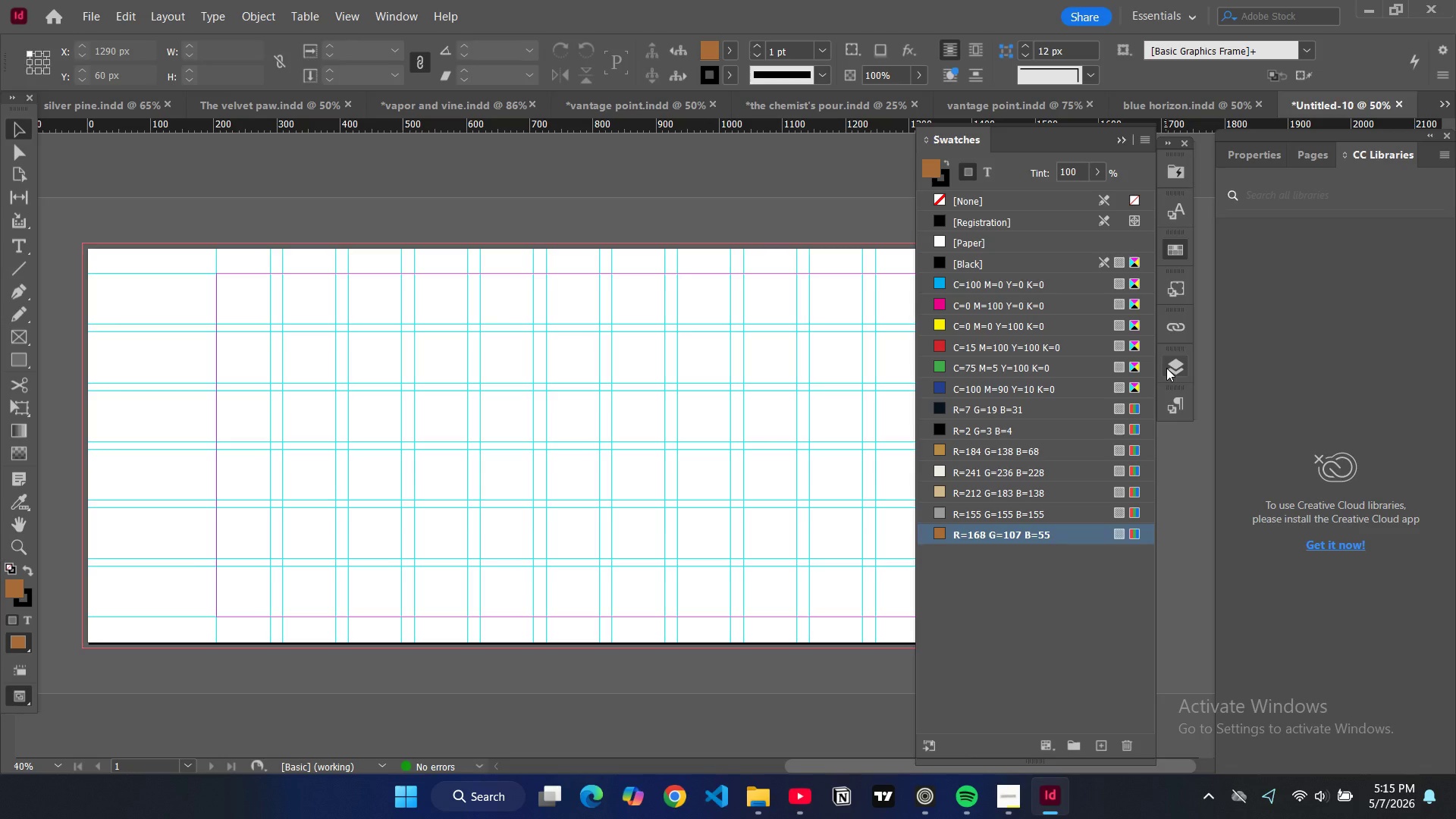 
left_click([1169, 363])
 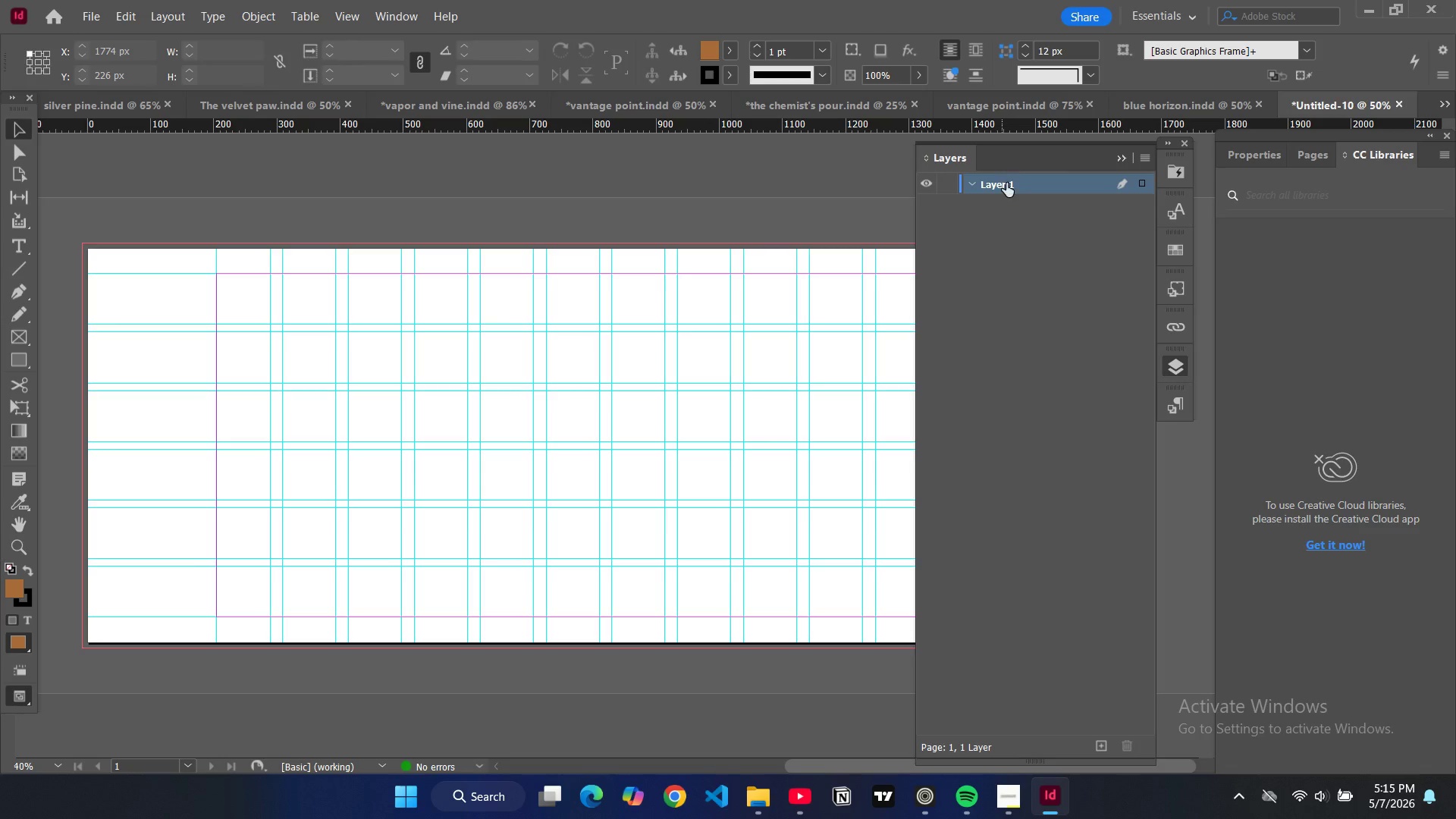 
double_click([1006, 183])
 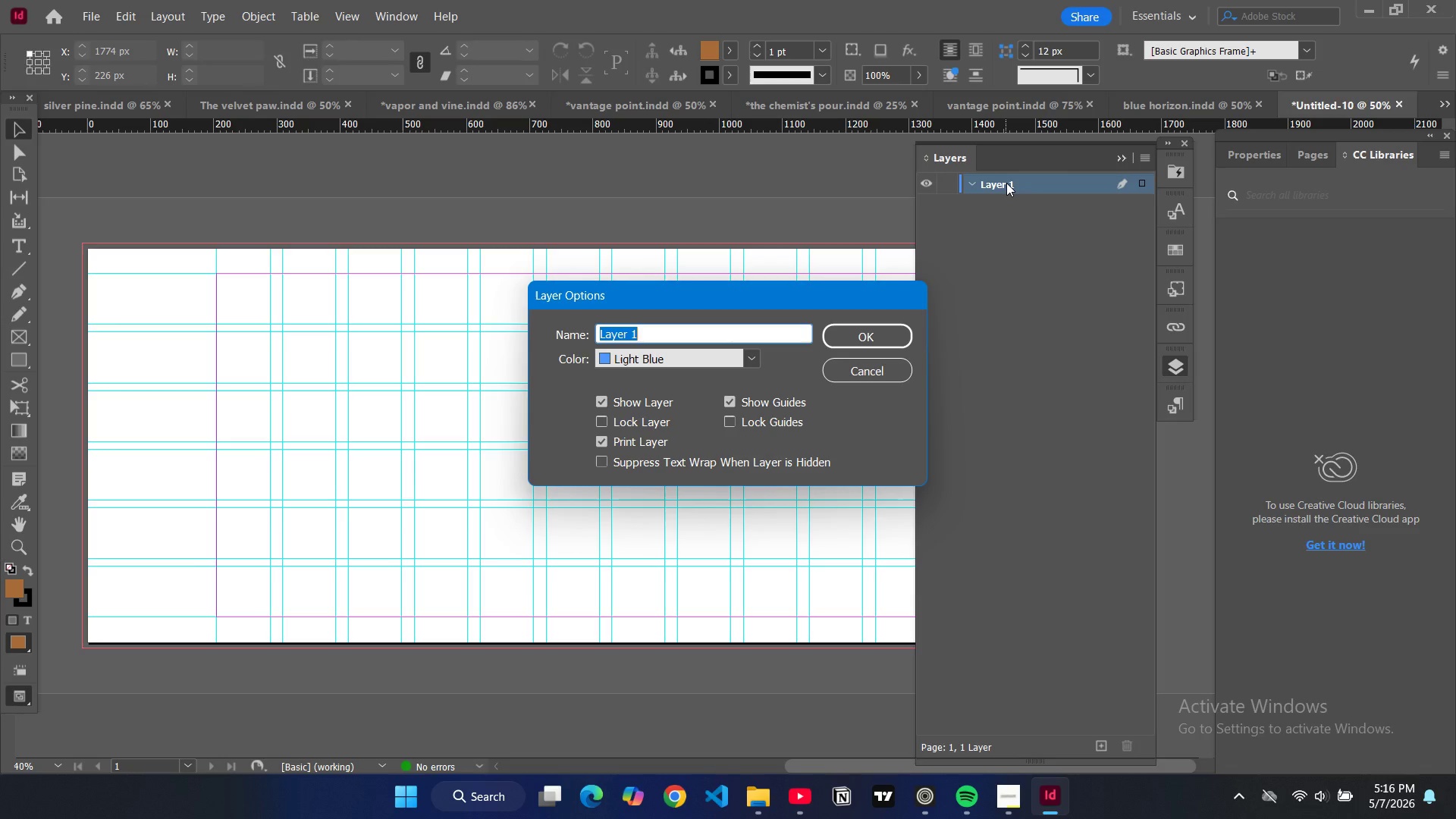 
type(backgroud)
key(Backspace)
type(nd)
 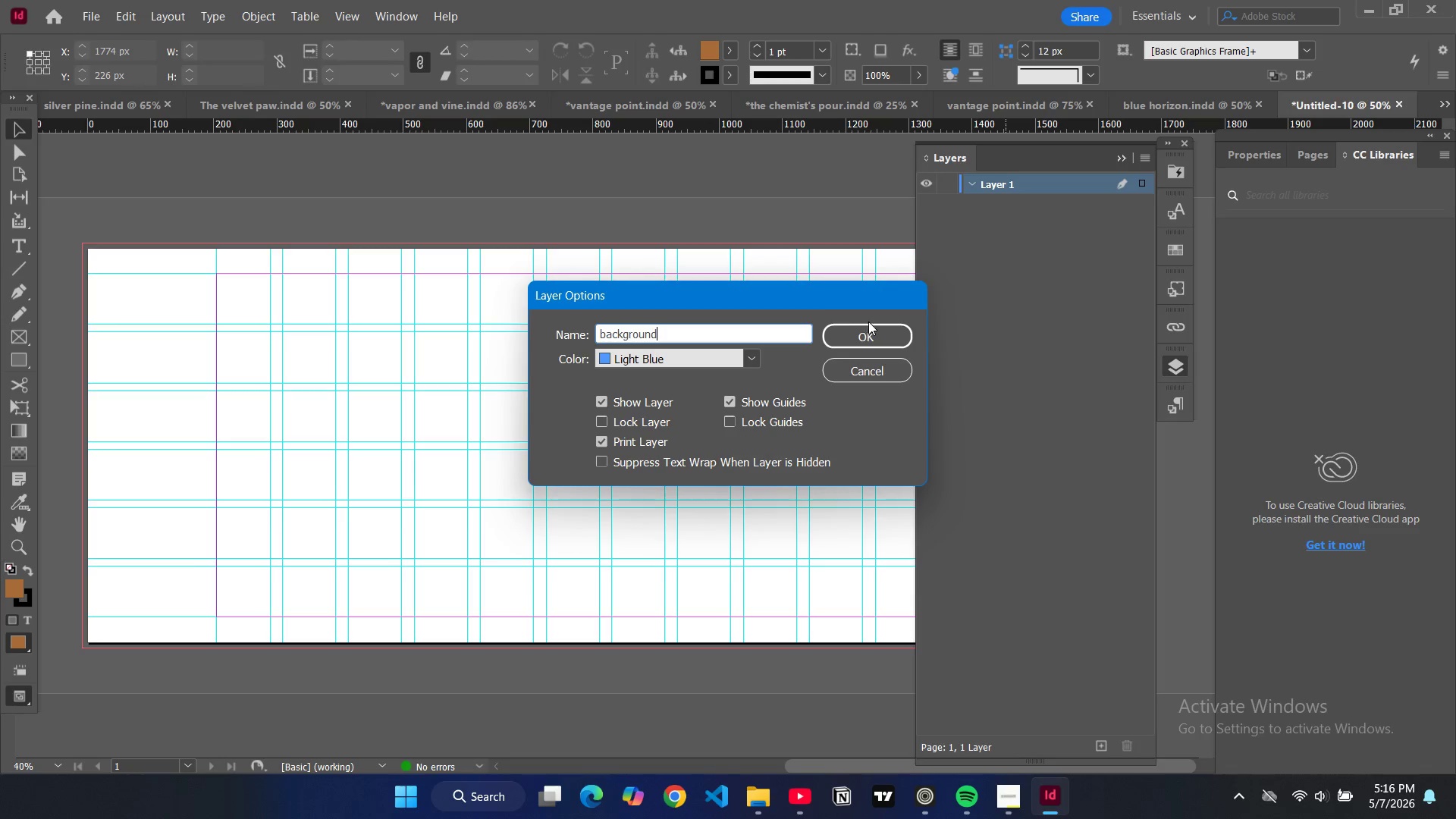 
left_click([874, 331])
 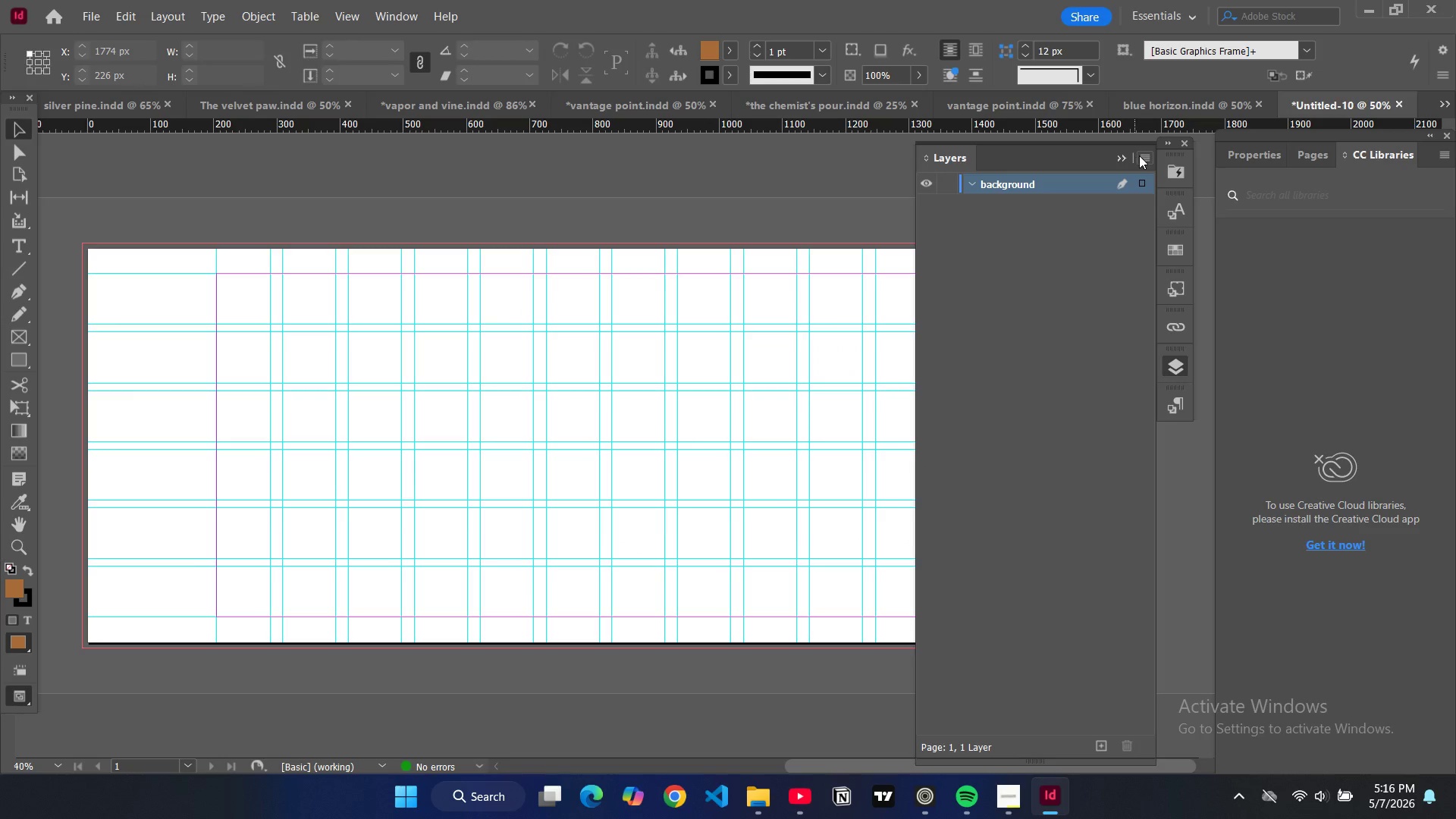 
left_click([1139, 155])
 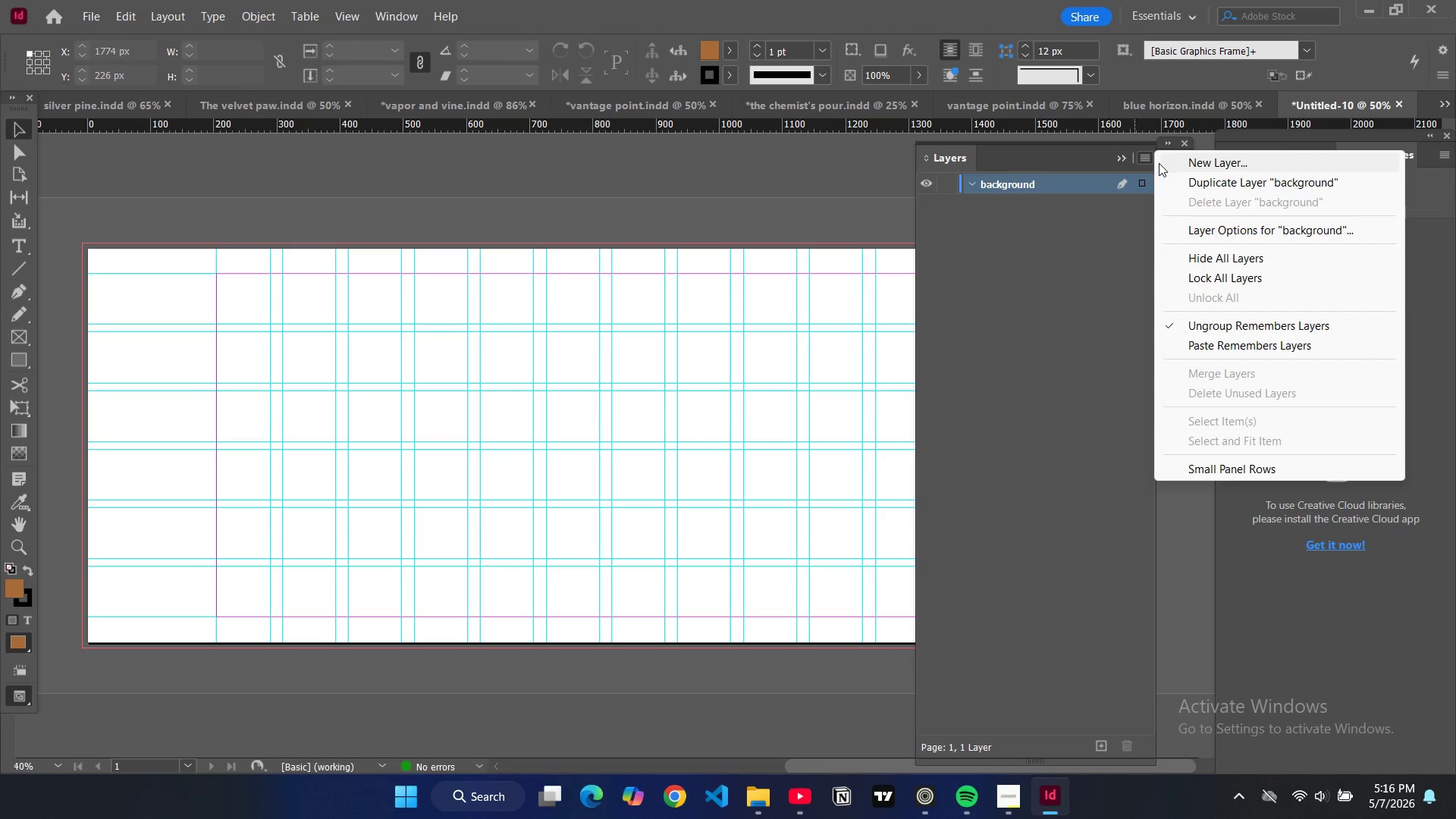 
double_click([1159, 163])
 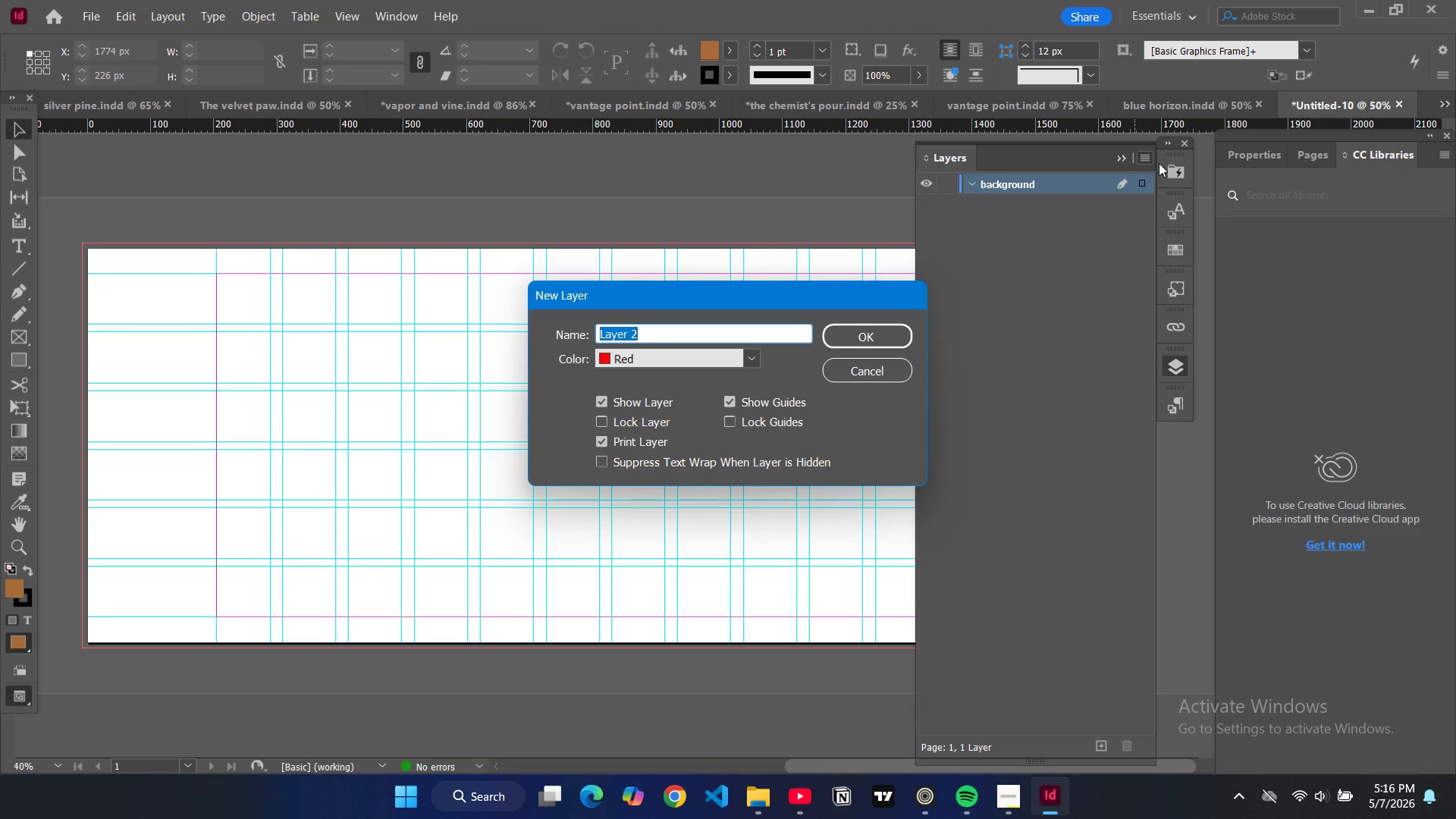 
type(structural grid)
 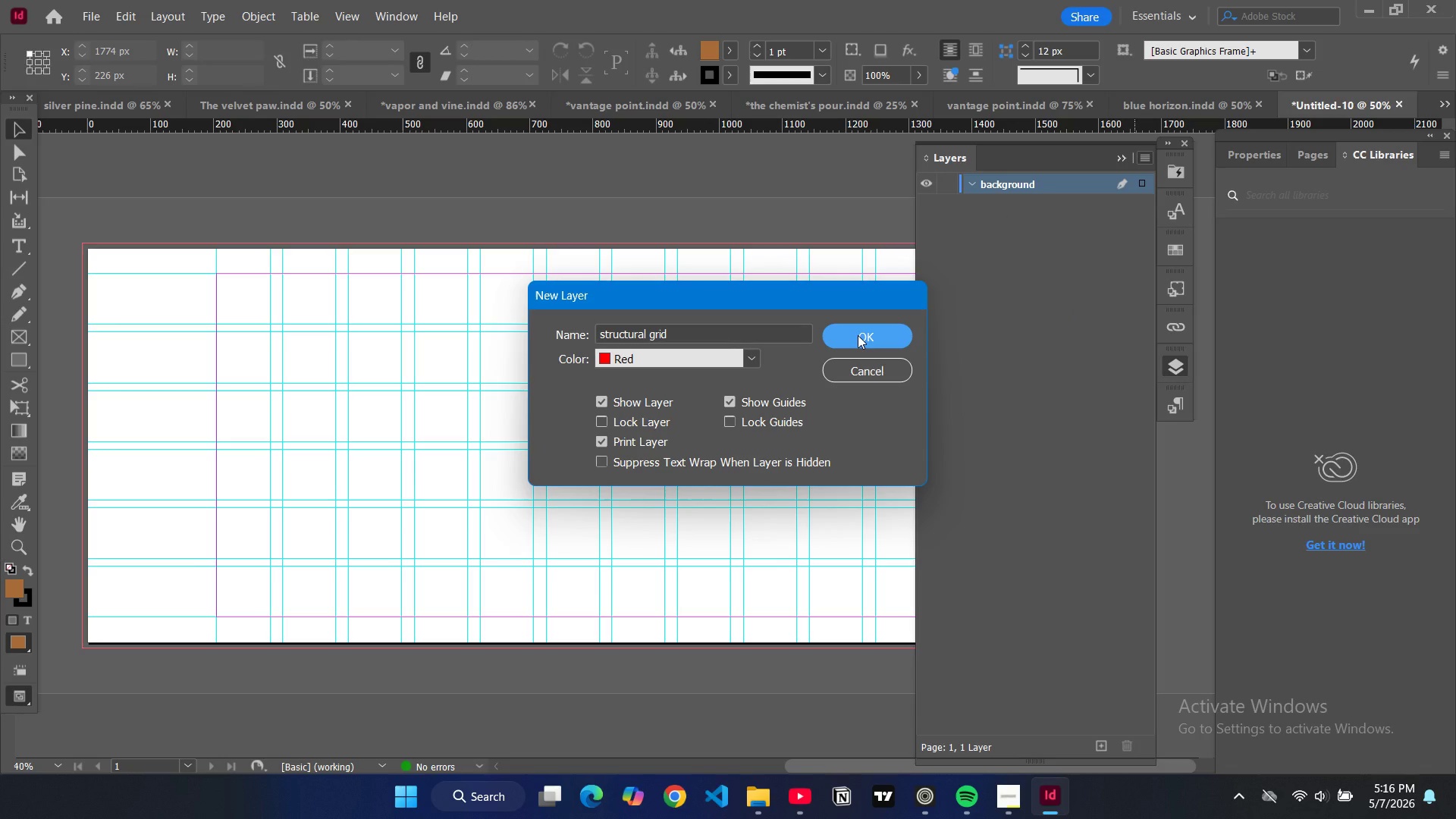 
wait(5.61)
 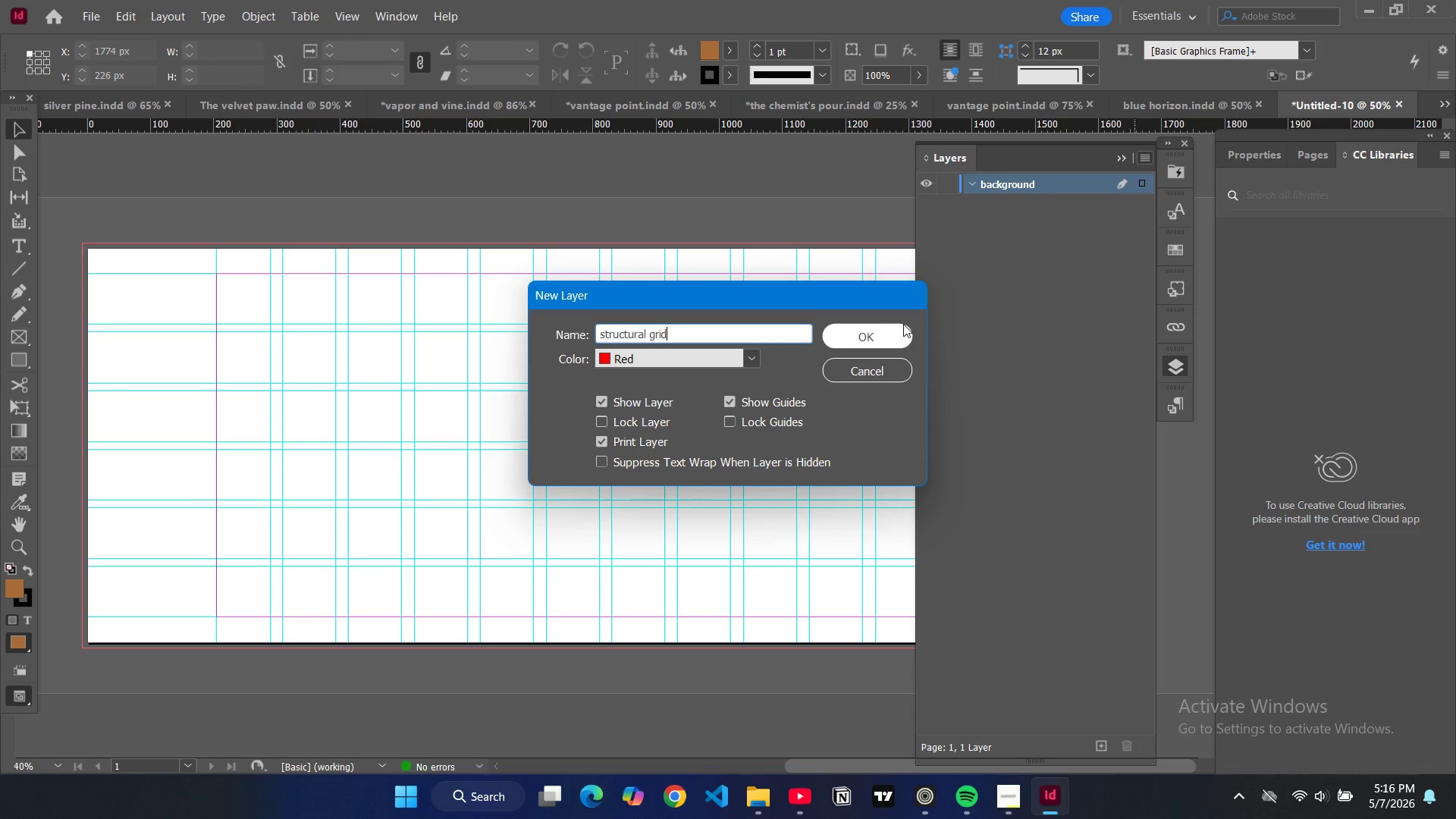 
left_click([865, 347])
 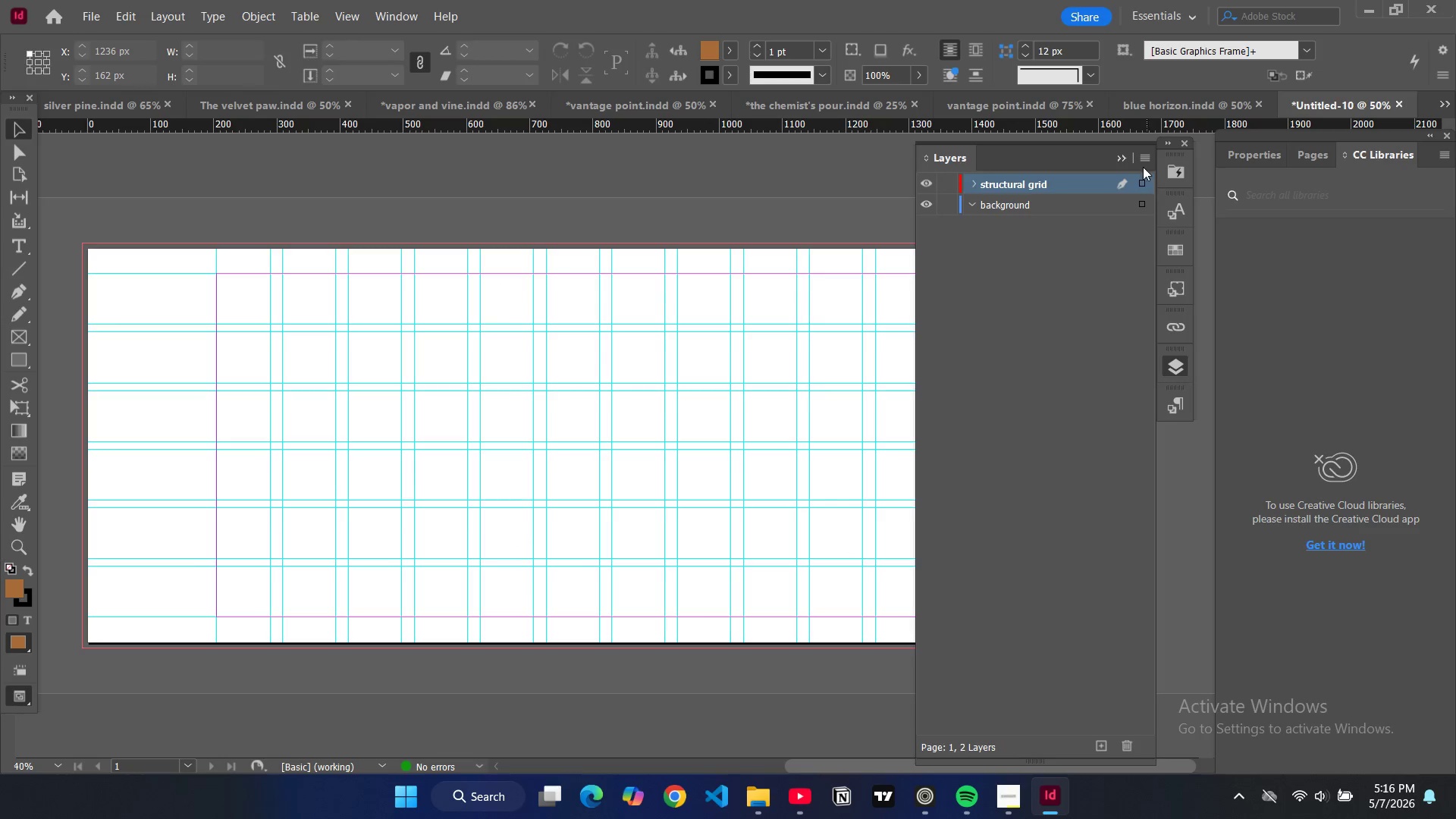 
left_click([1144, 152])
 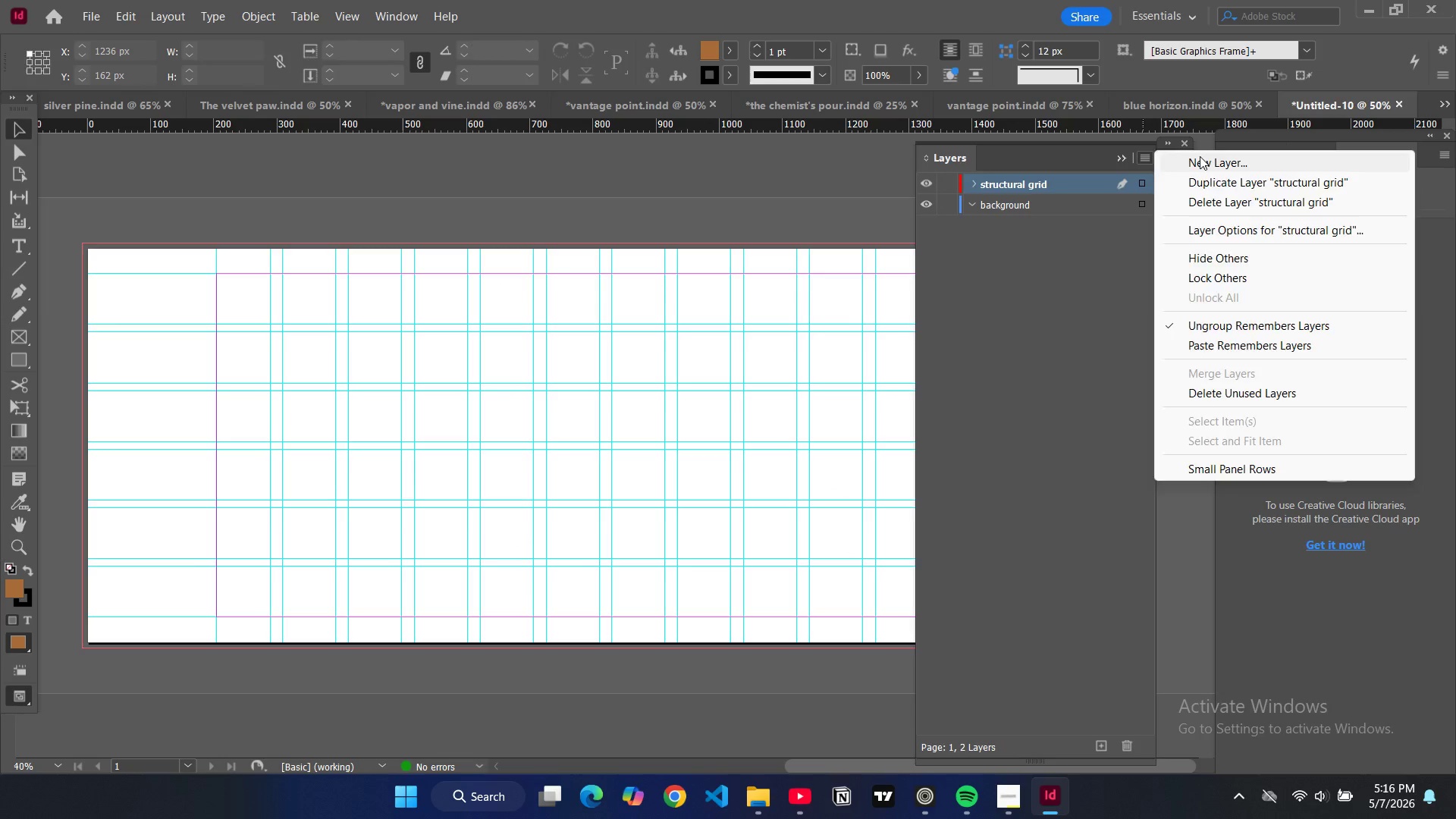 
left_click([1200, 156])
 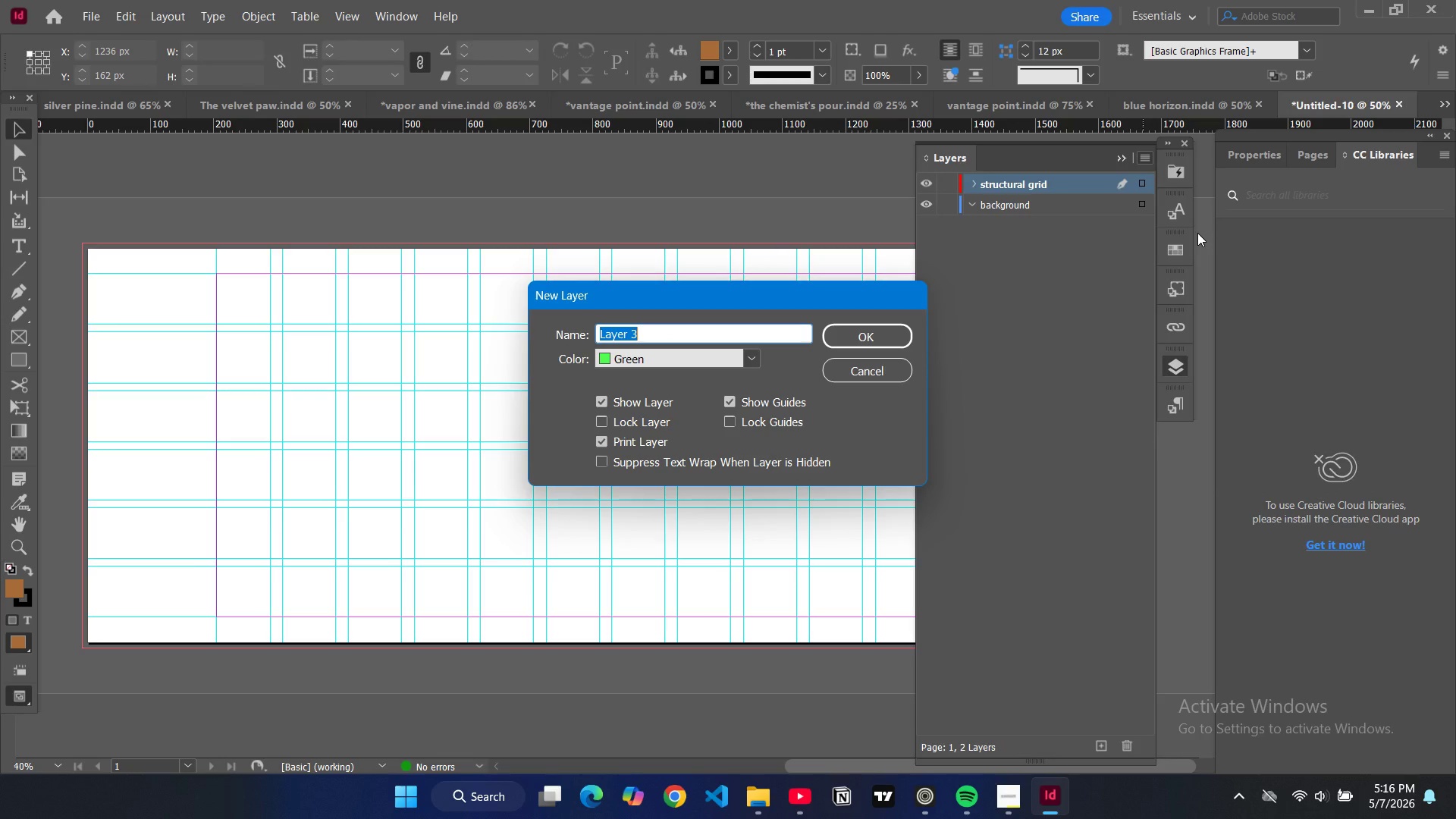 
type(photography)
 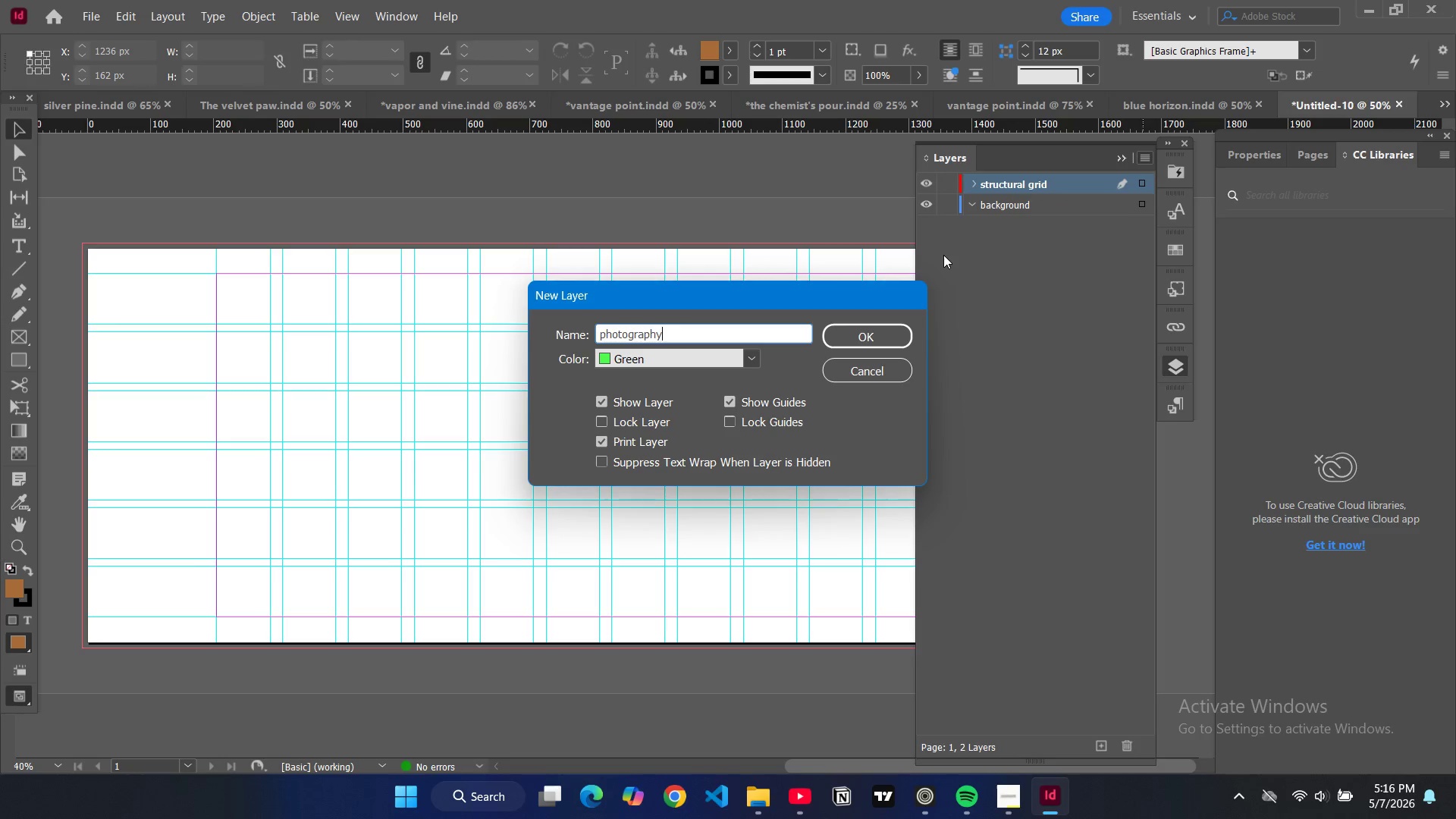 
left_click([884, 335])
 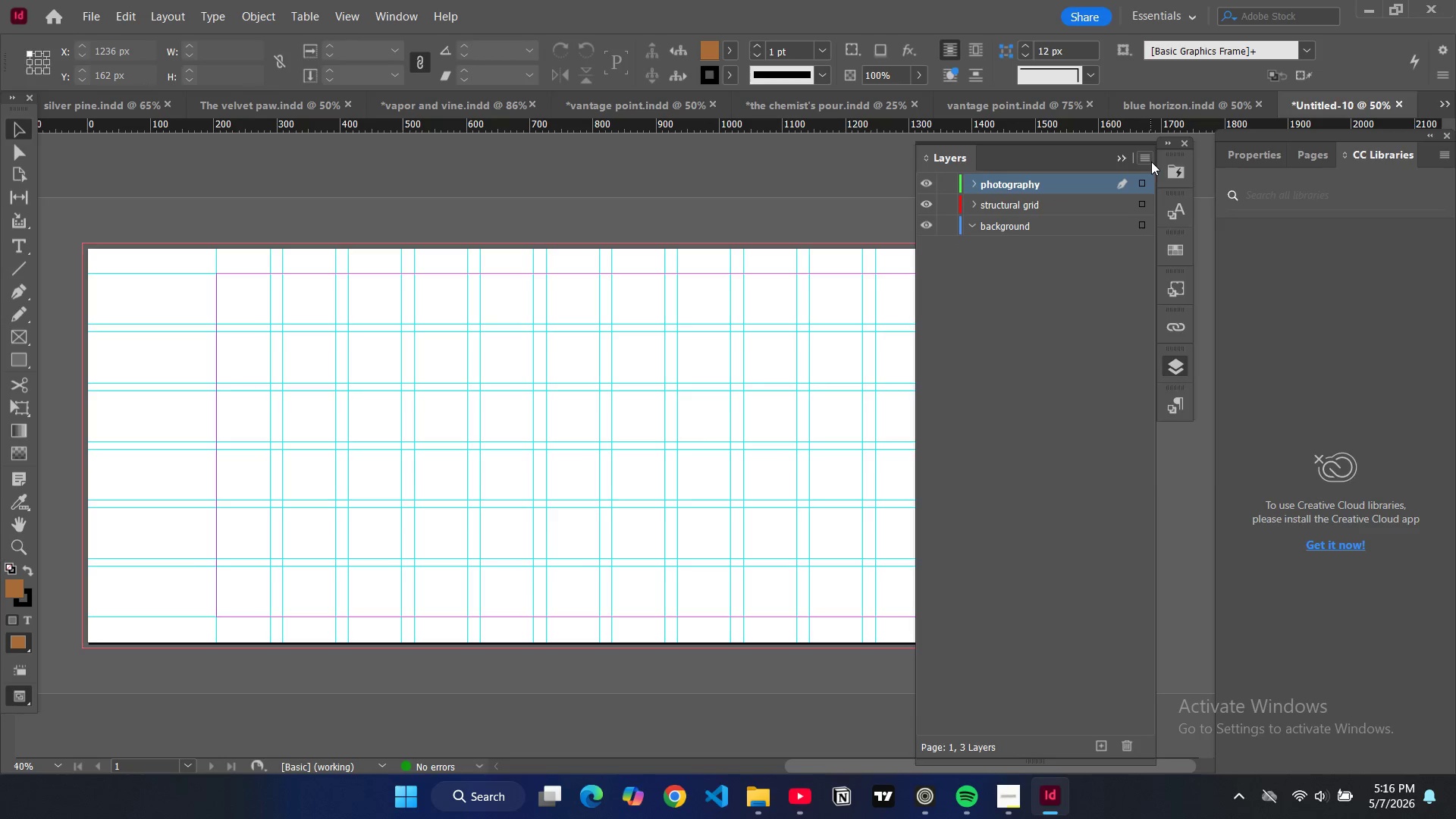 
left_click([1147, 159])
 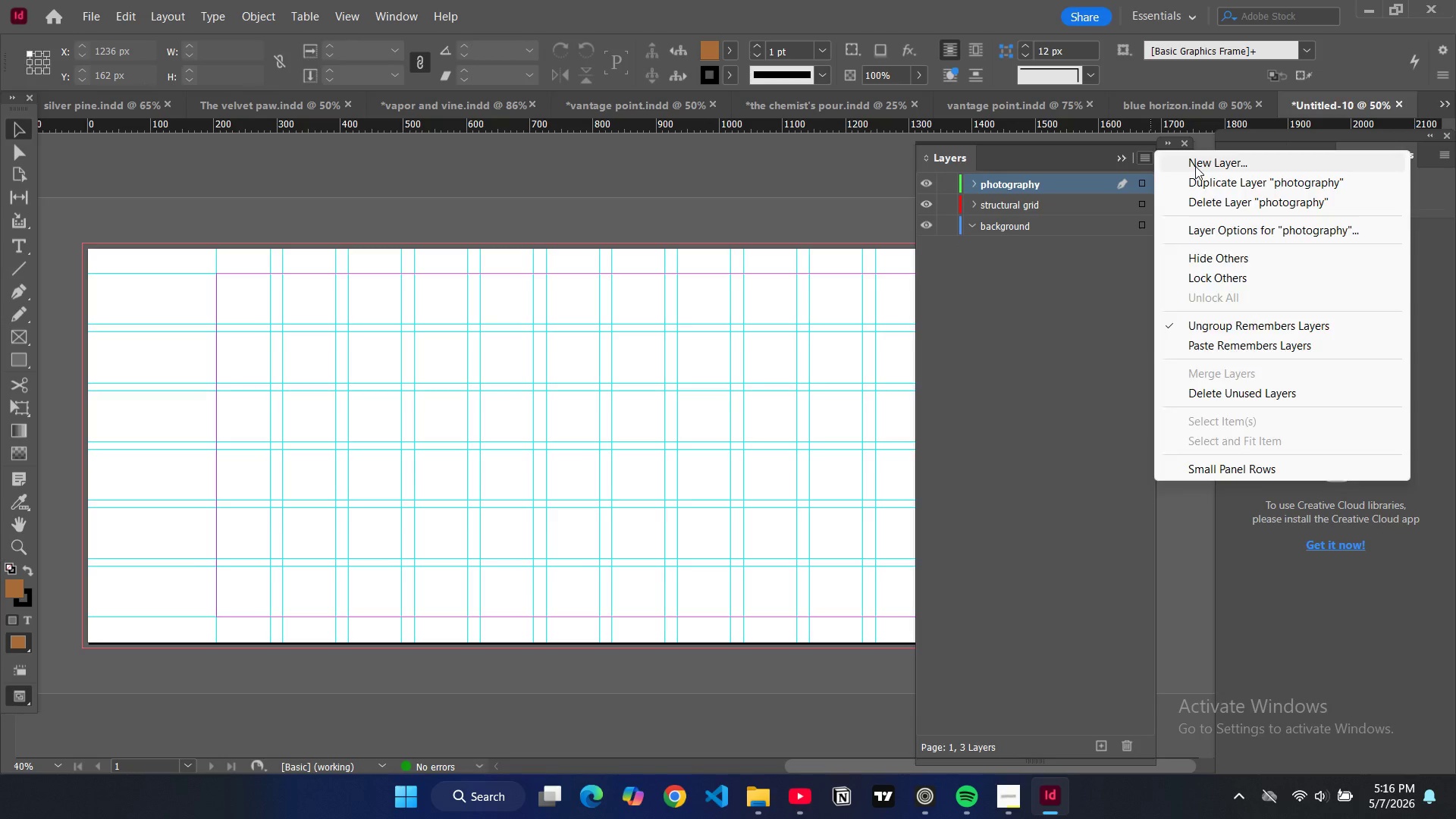 
left_click([1195, 166])
 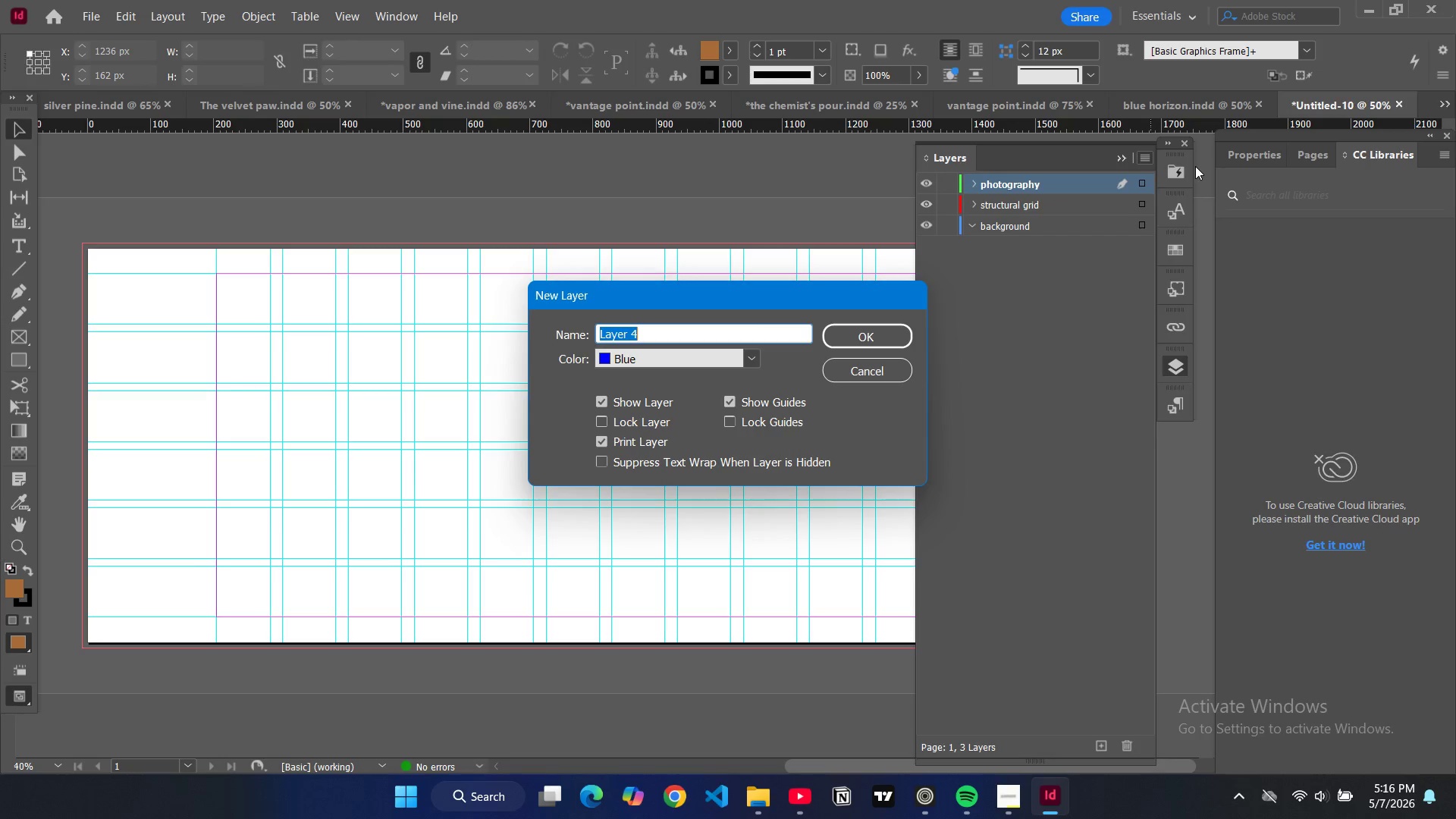 
type(branding)
 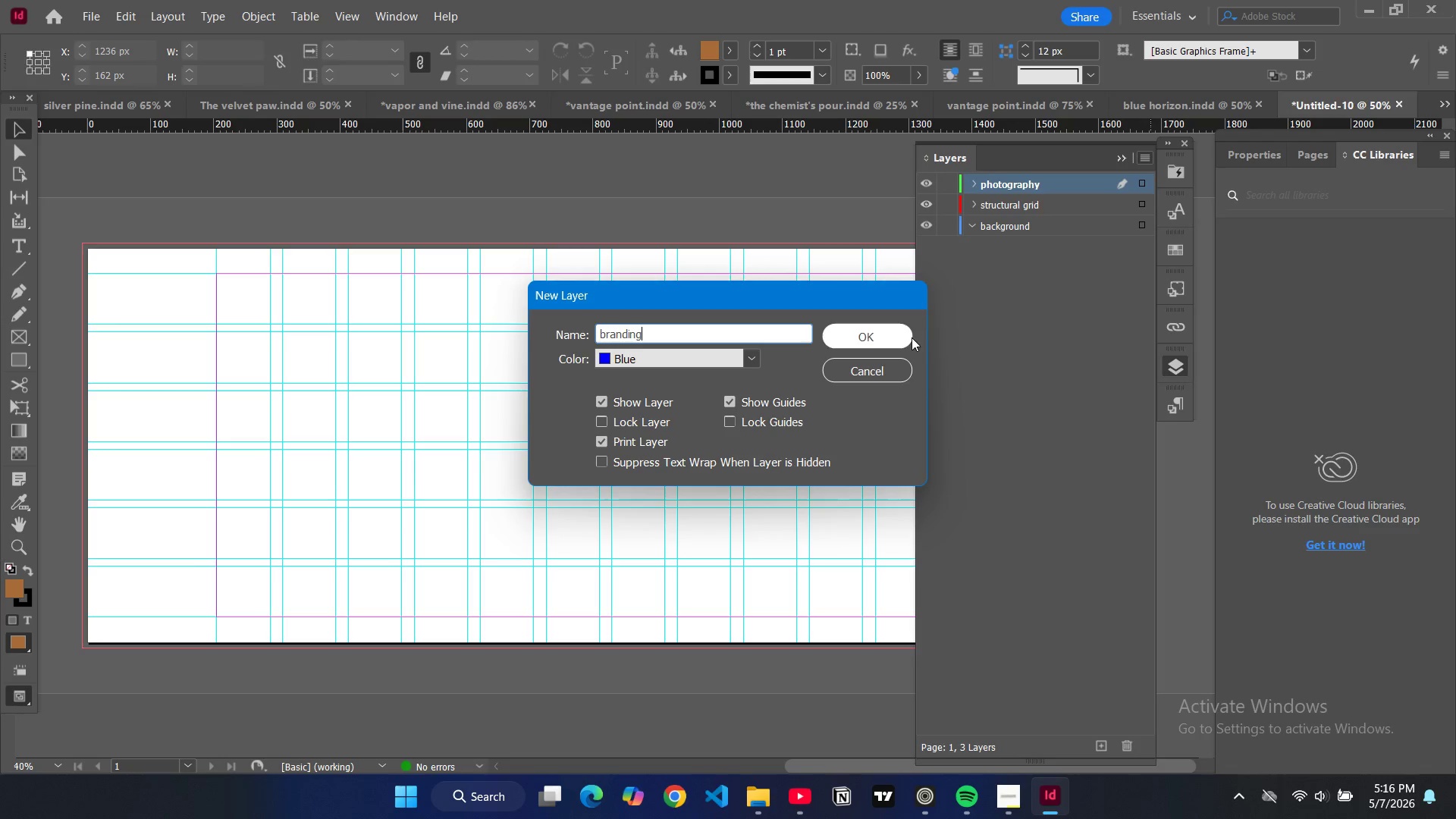 
left_click([907, 336])
 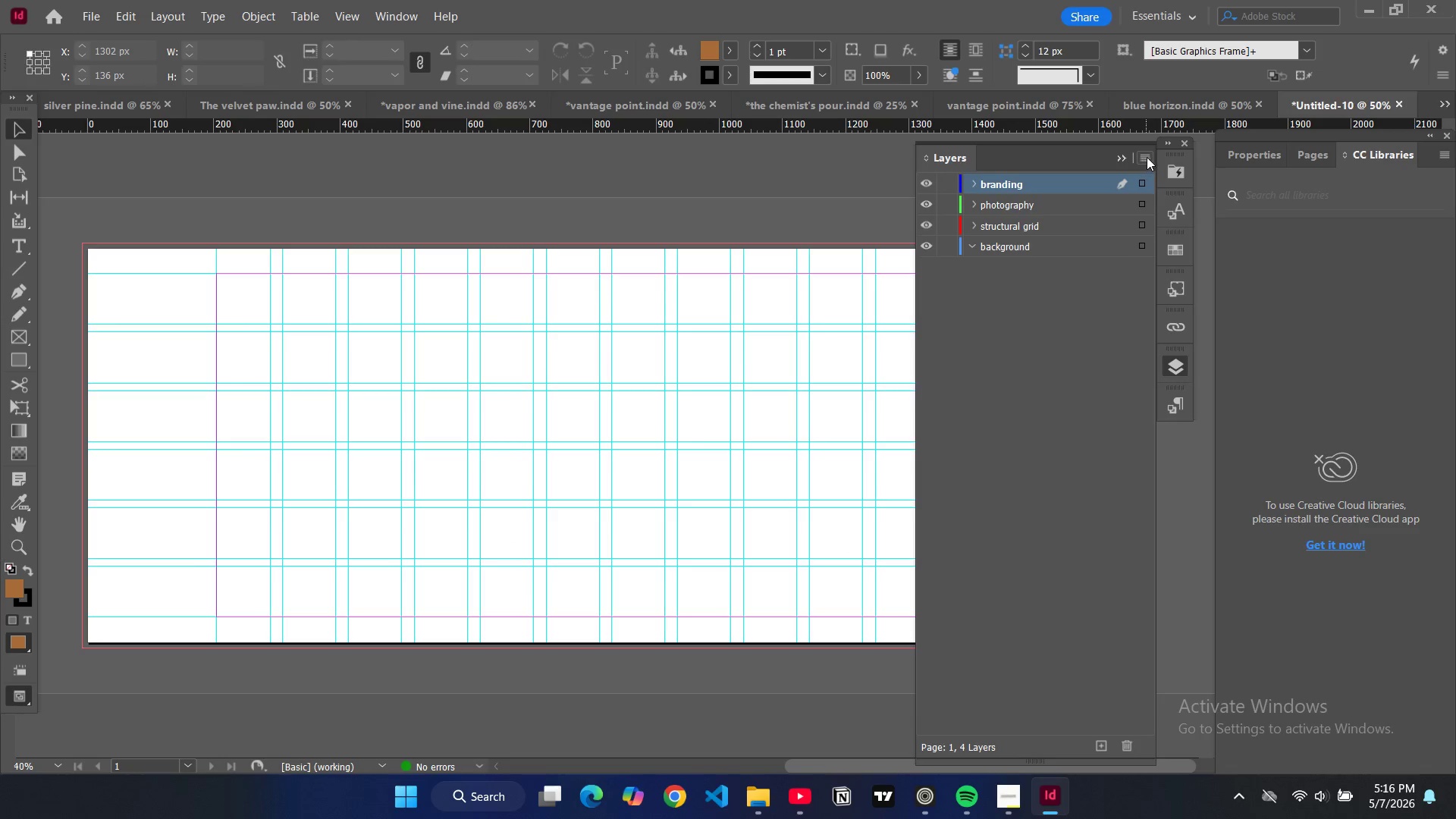 
left_click([1147, 157])
 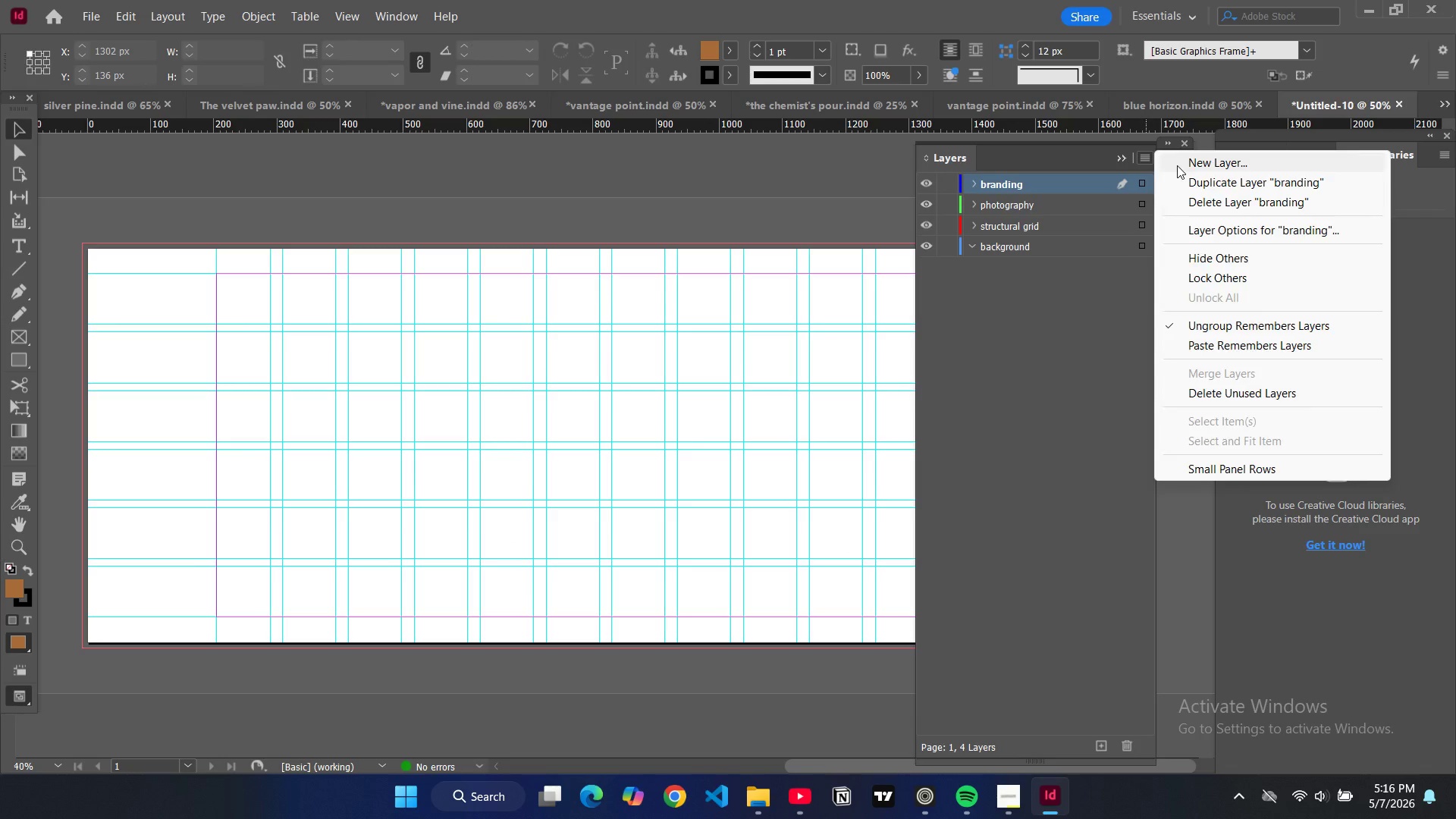 
left_click([1177, 165])
 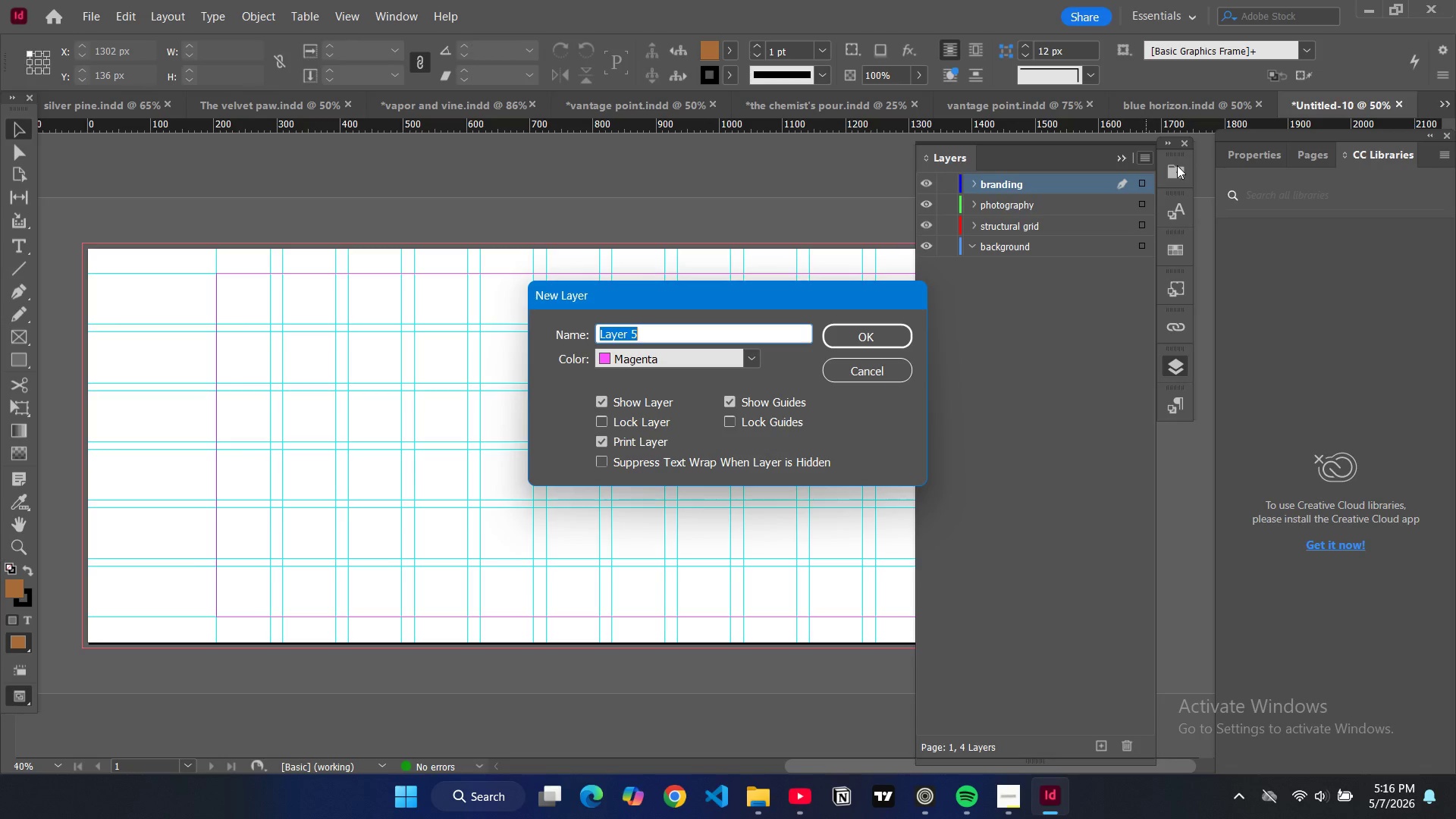 
type(typography)
 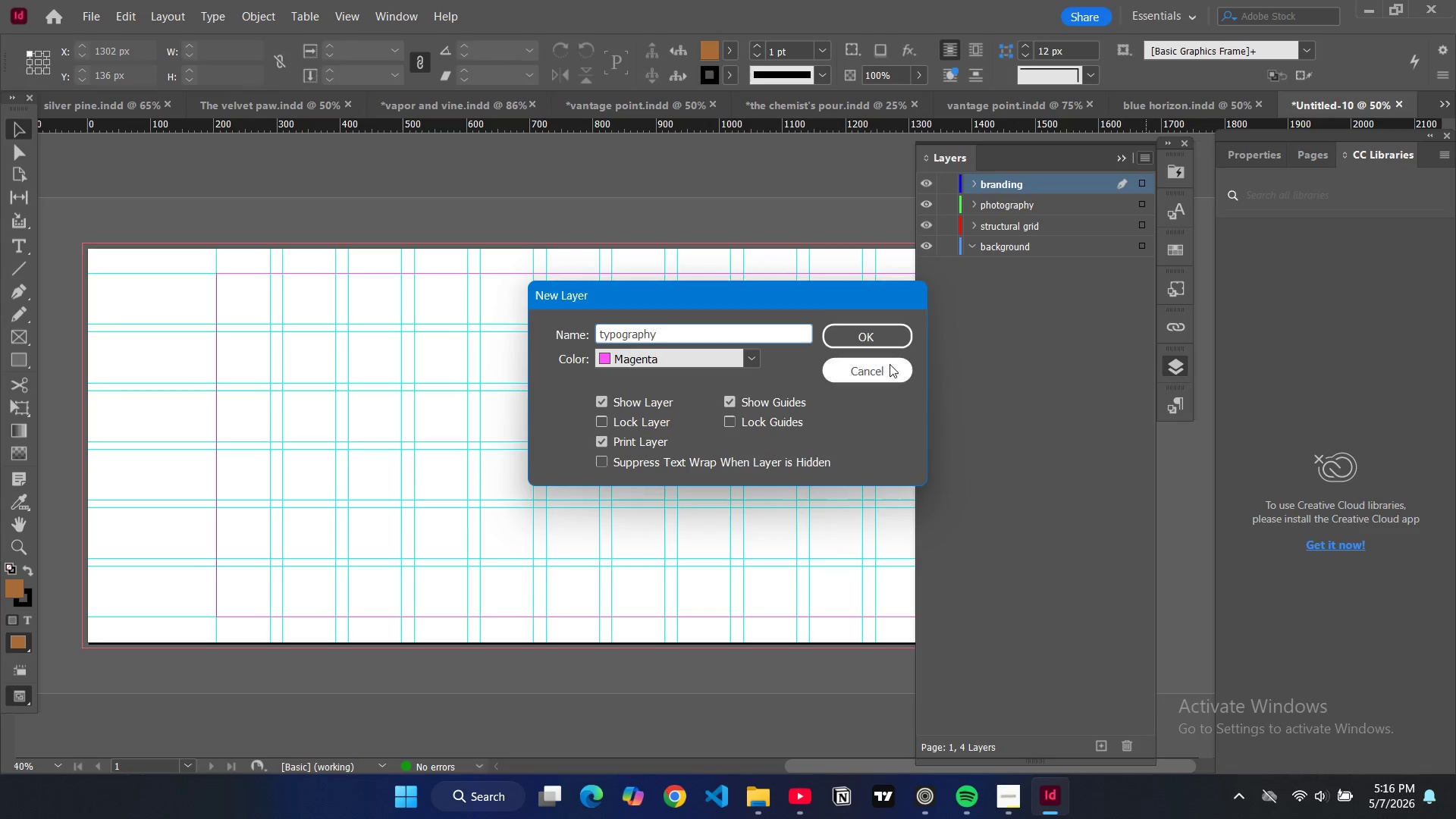 
left_click([885, 340])
 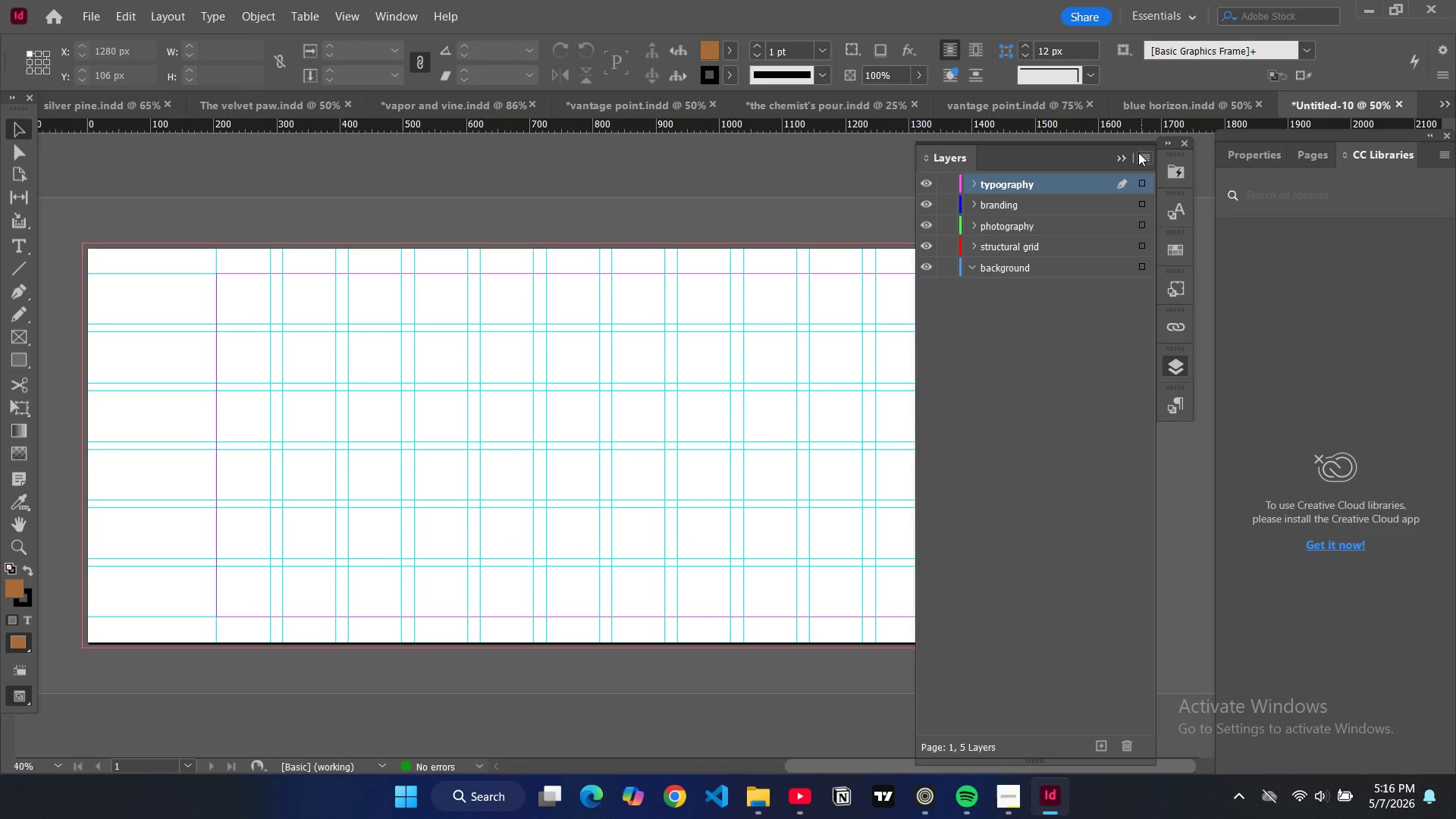 
left_click([1123, 151])
 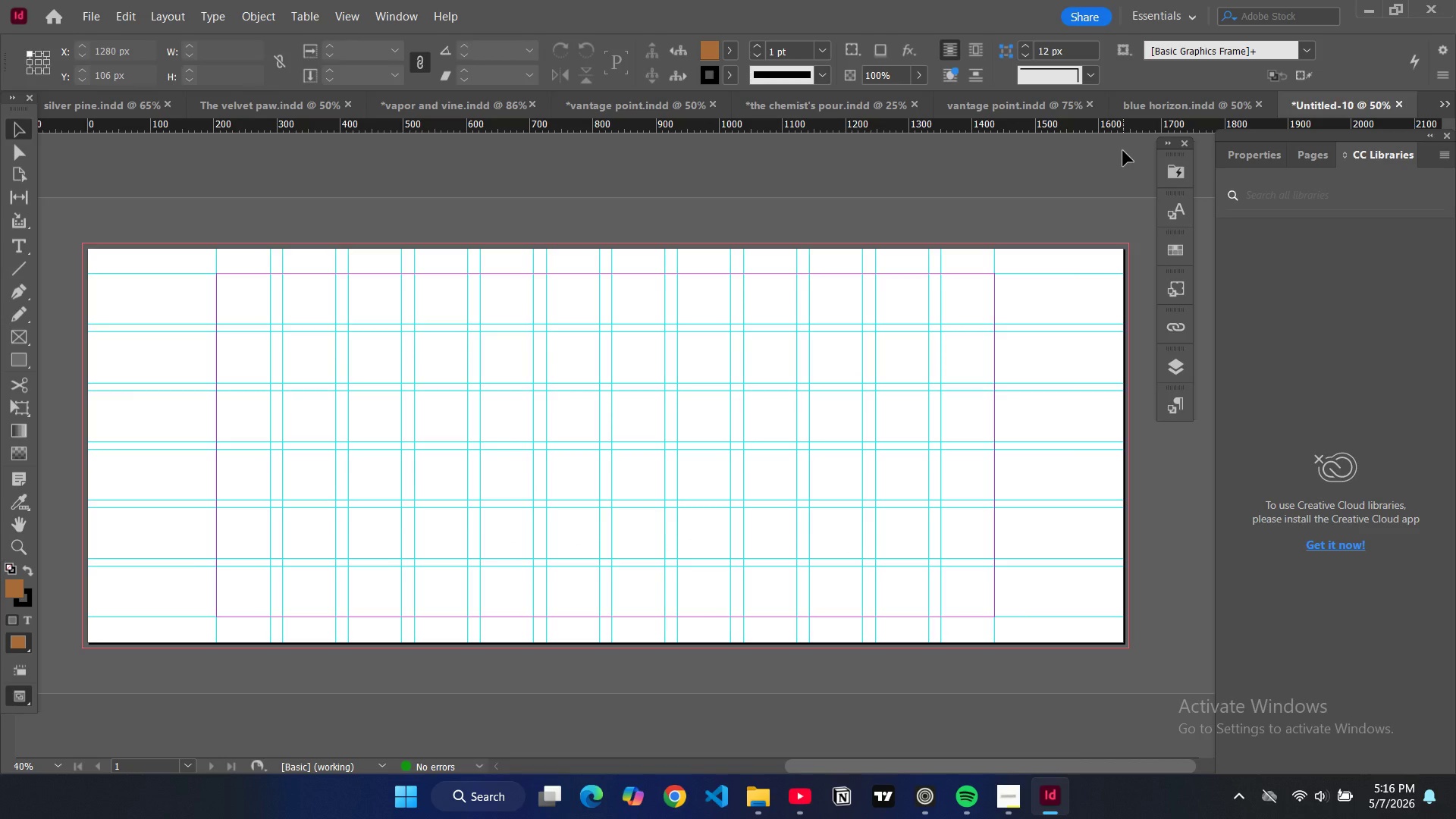 
wait(5.17)
 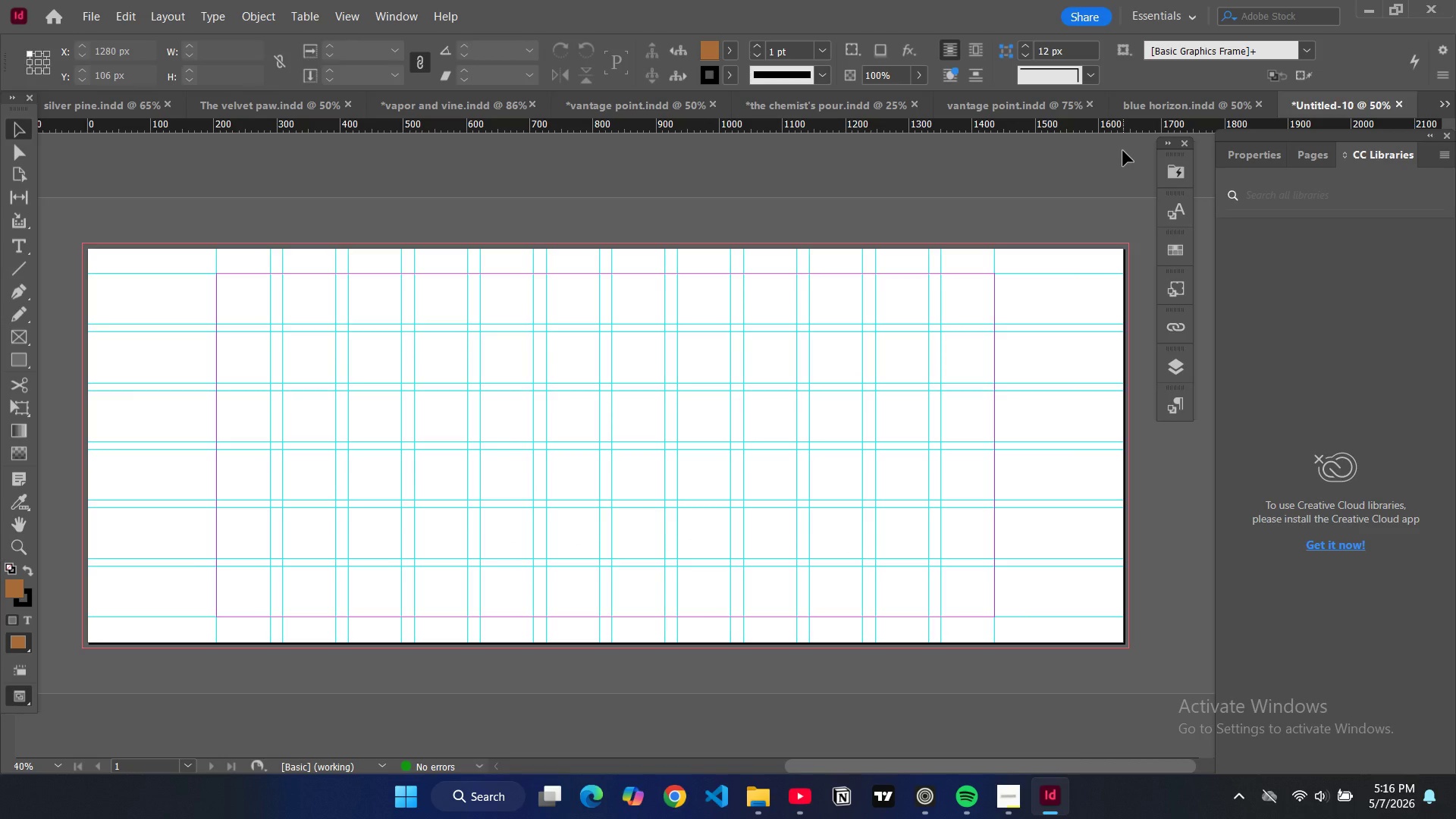 
left_click_drag(start_coordinate=[1176, 406], to_coordinate=[1178, 410])
 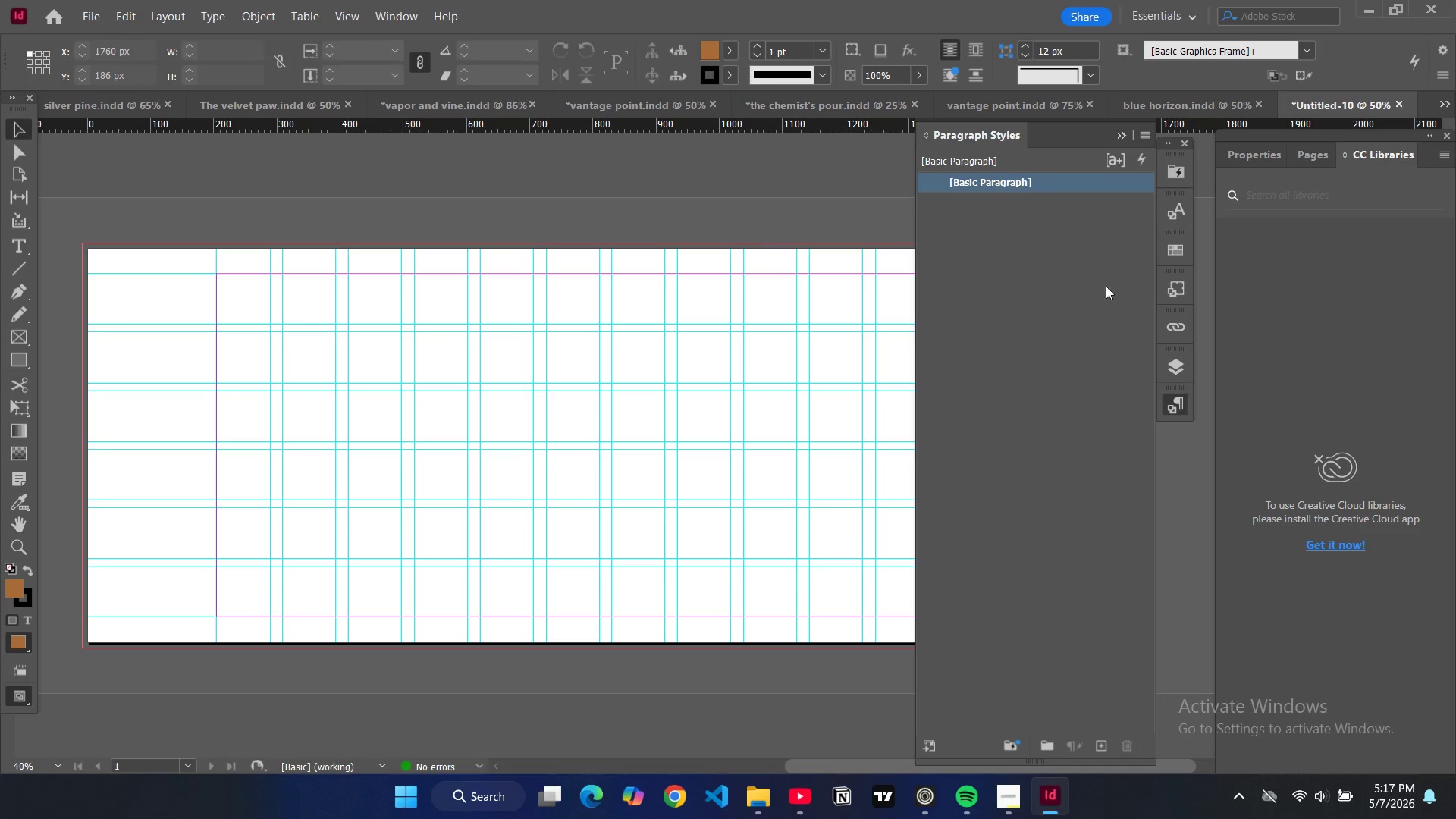 
left_click([1147, 135])
 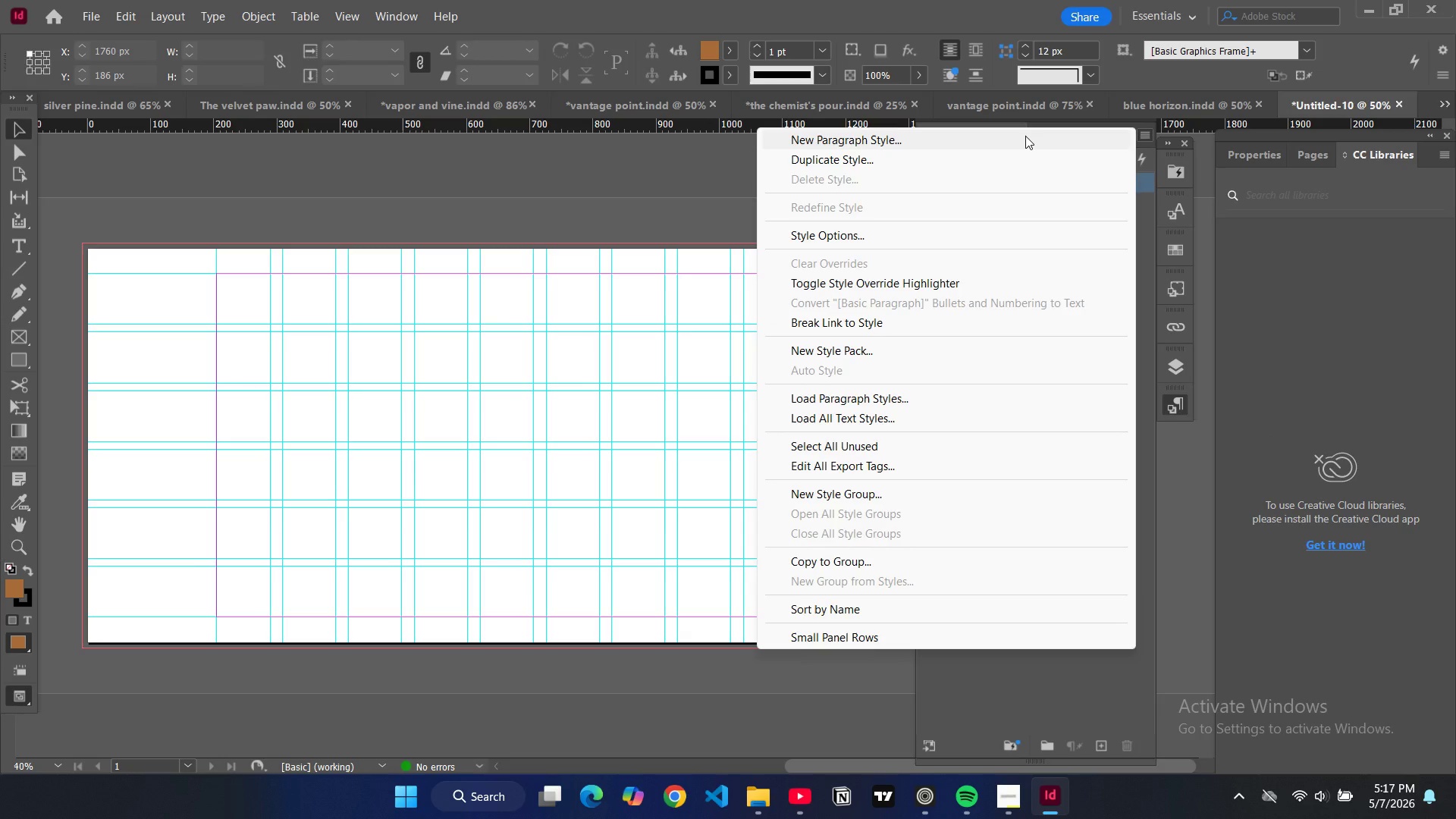 
left_click([1025, 136])
 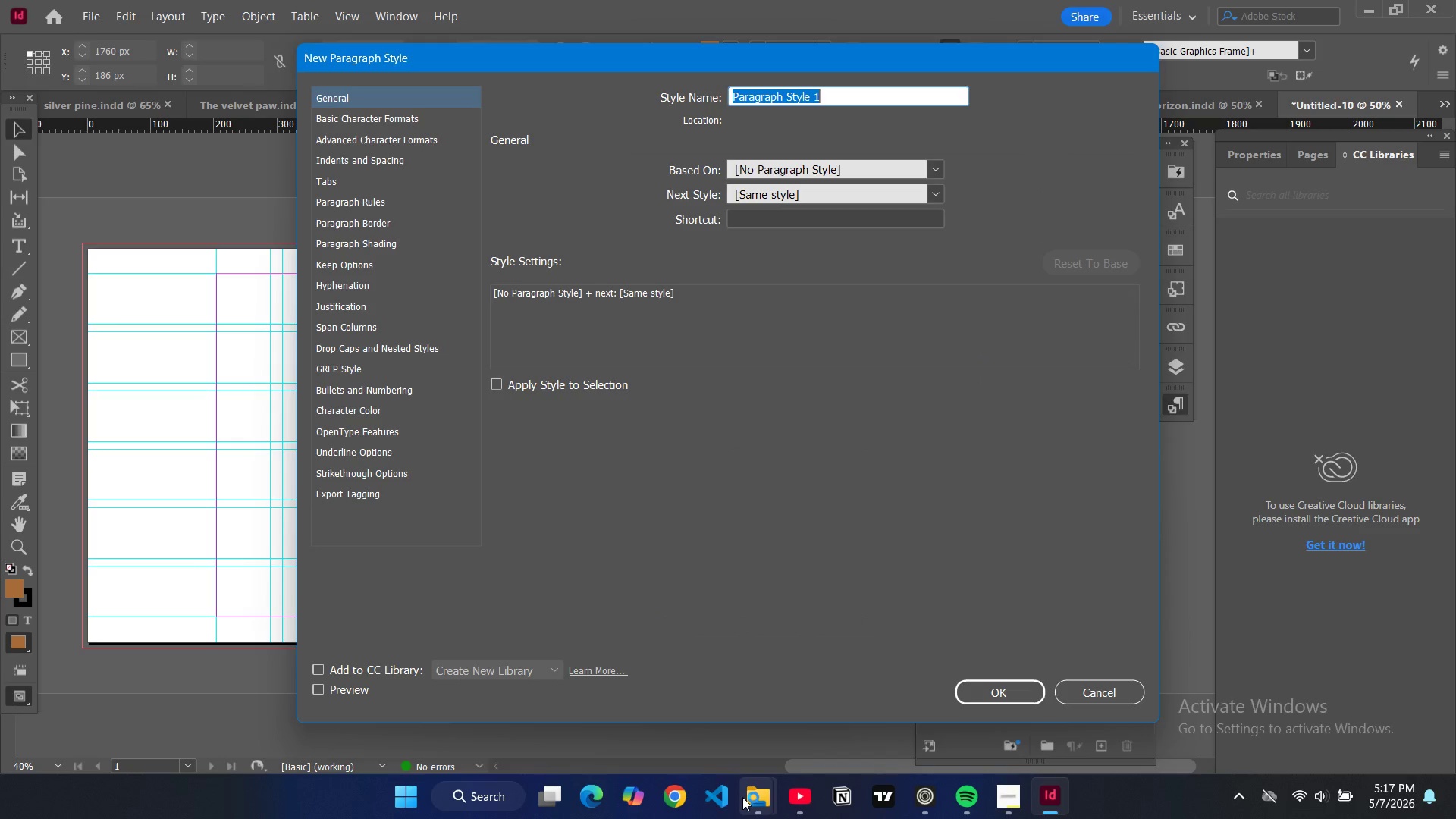 
wait(5.09)
 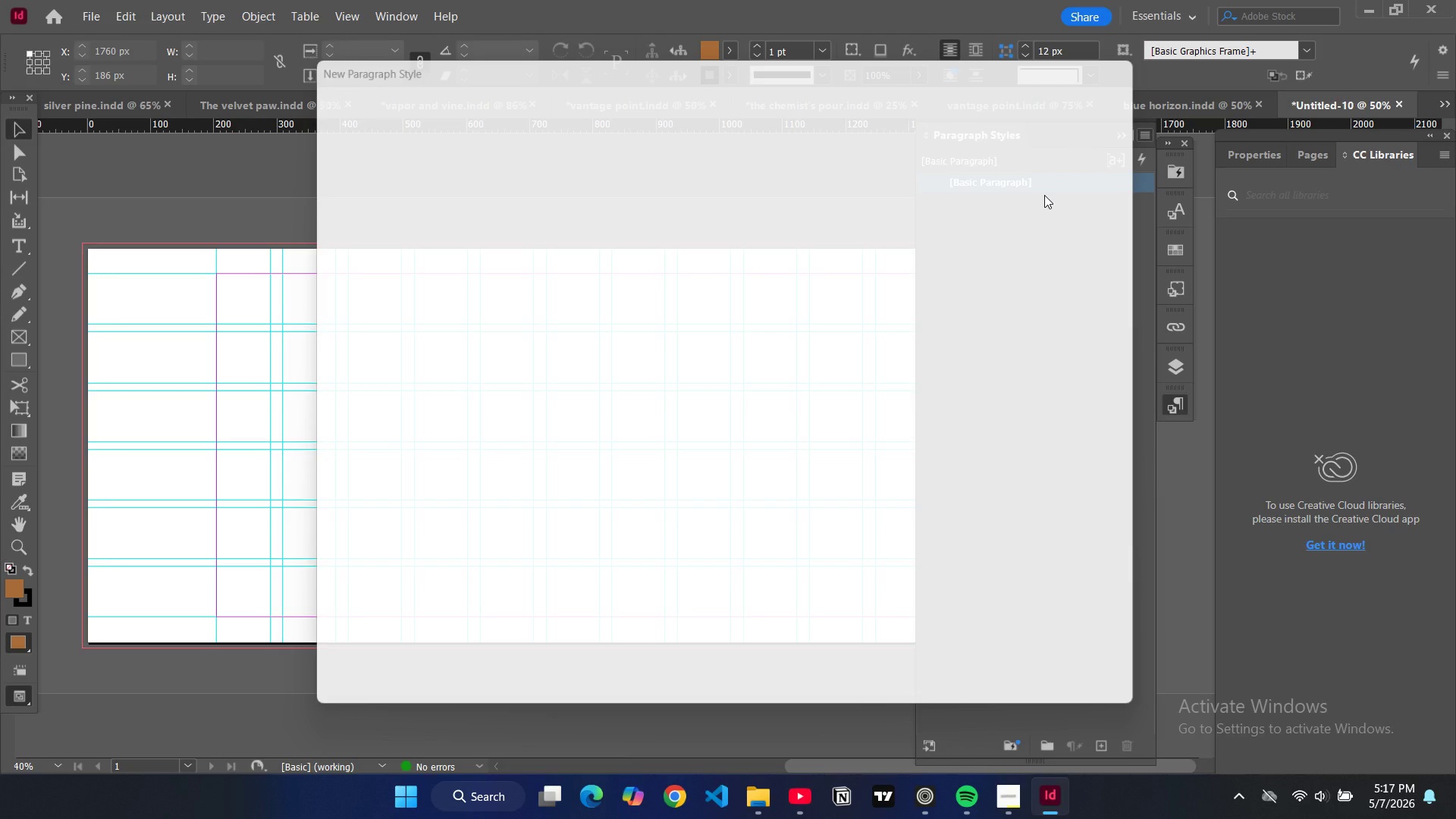 
left_click([692, 726])
 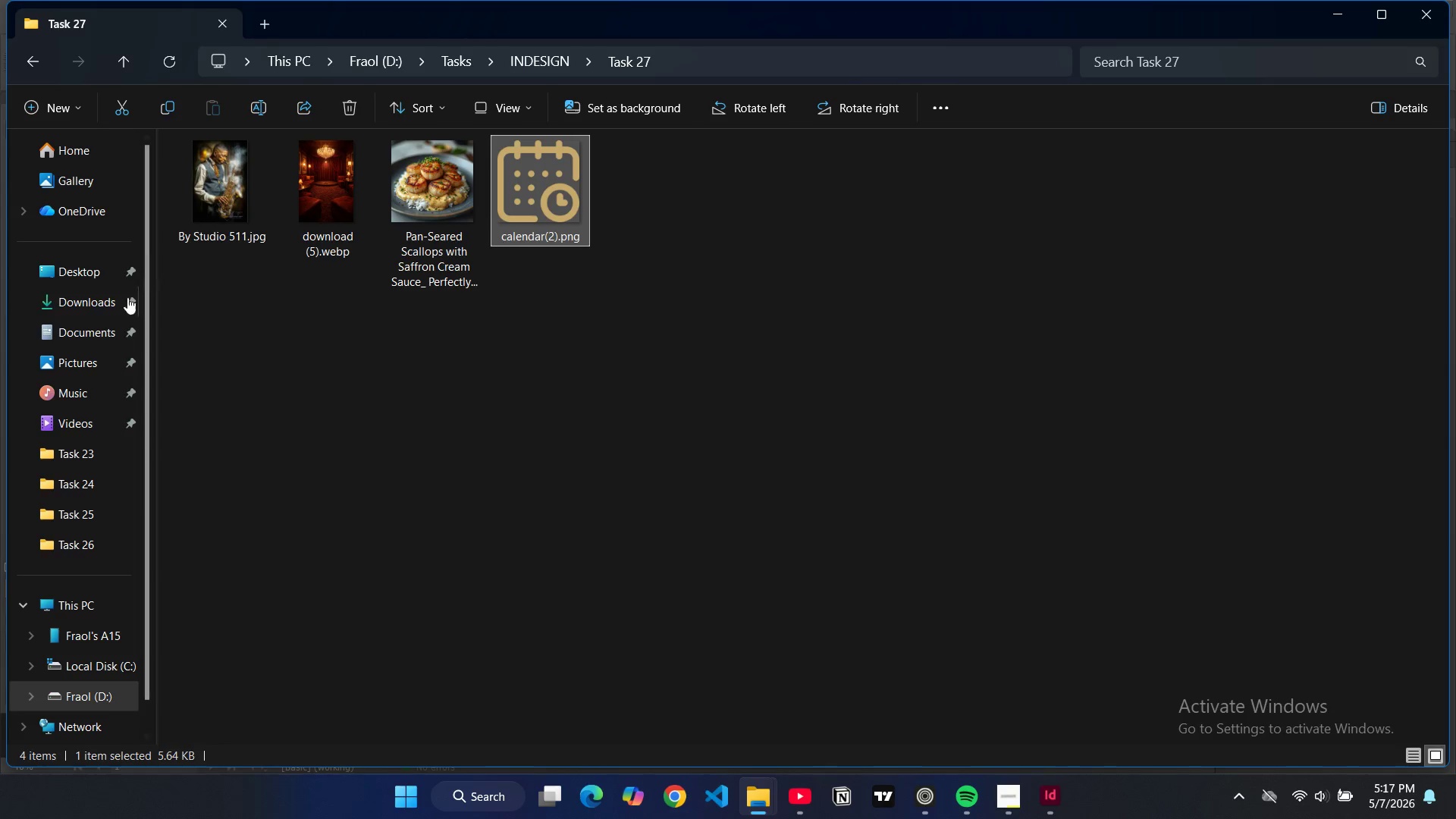 
left_click([74, 313])
 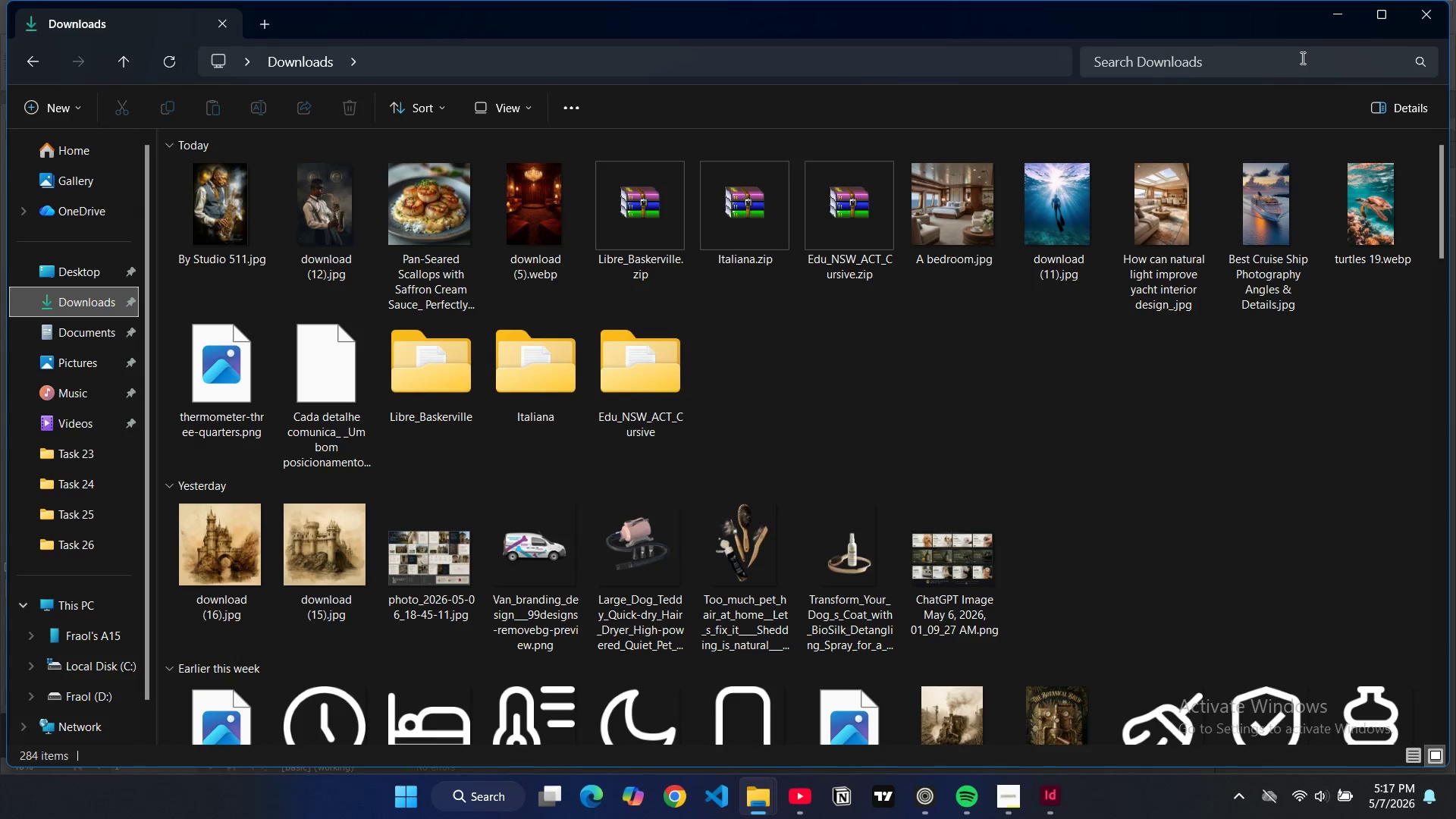 
mouse_move([1370, 10])
 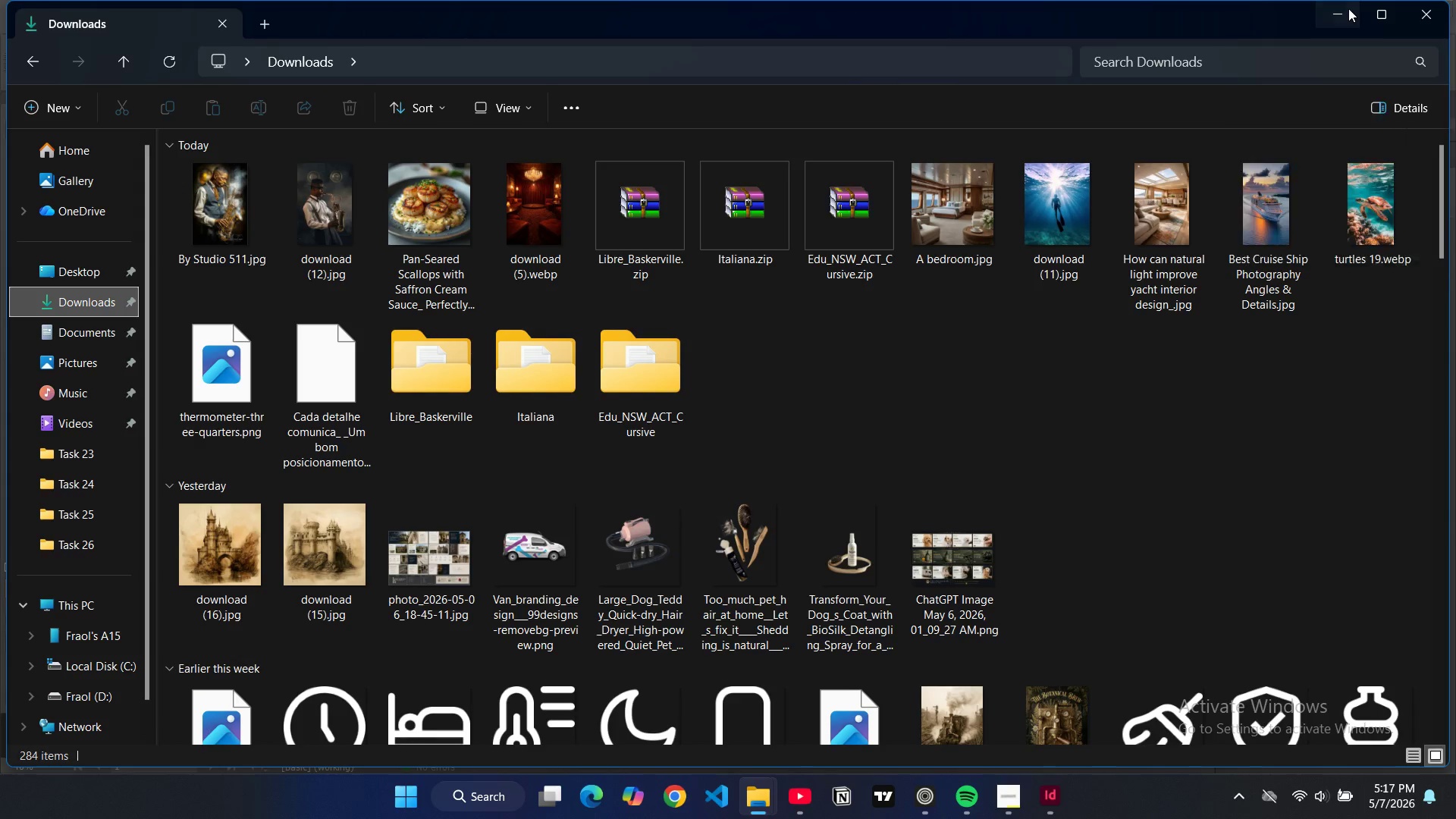 
left_click([1348, 8])
 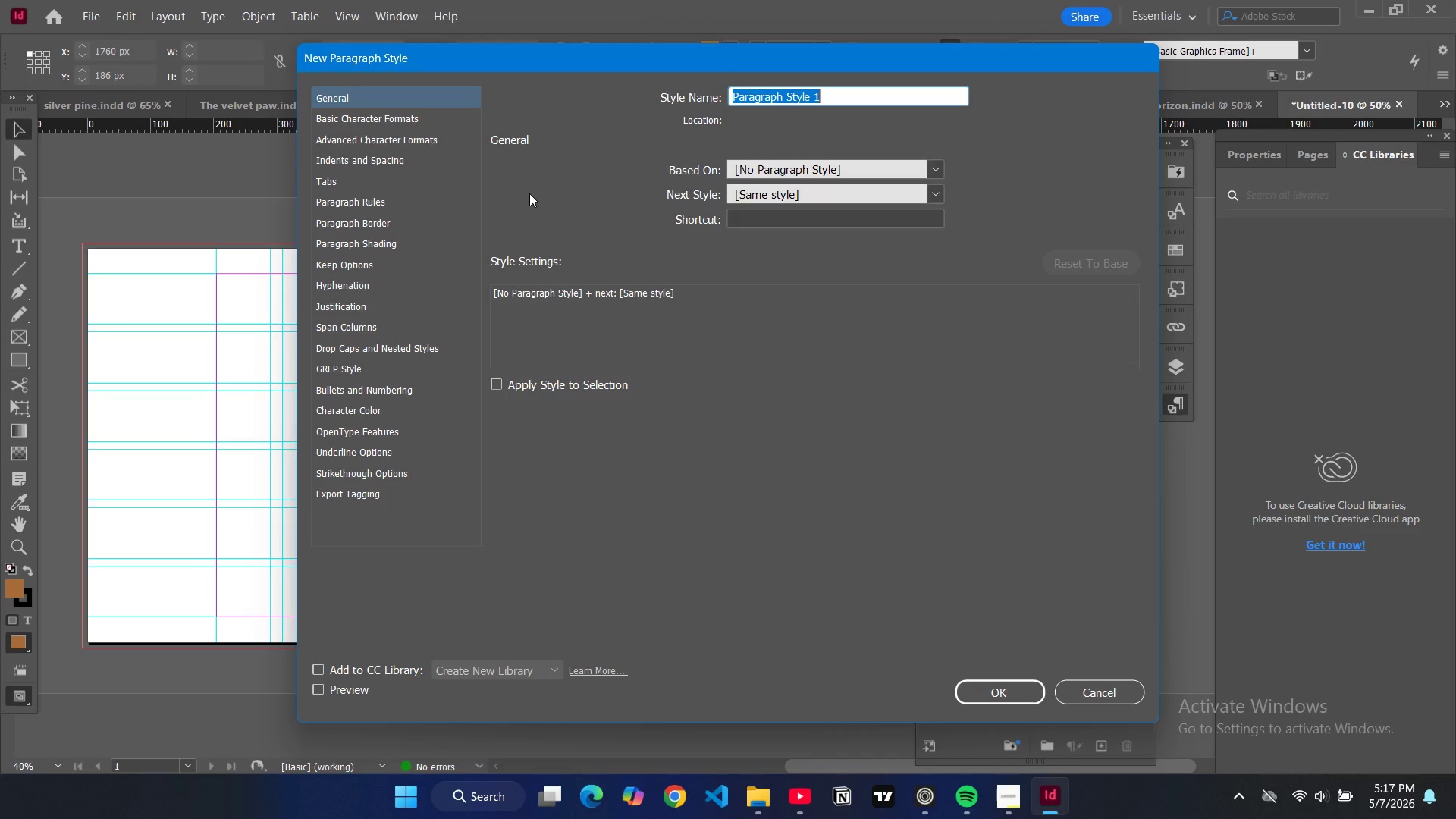 
wait(17.09)
 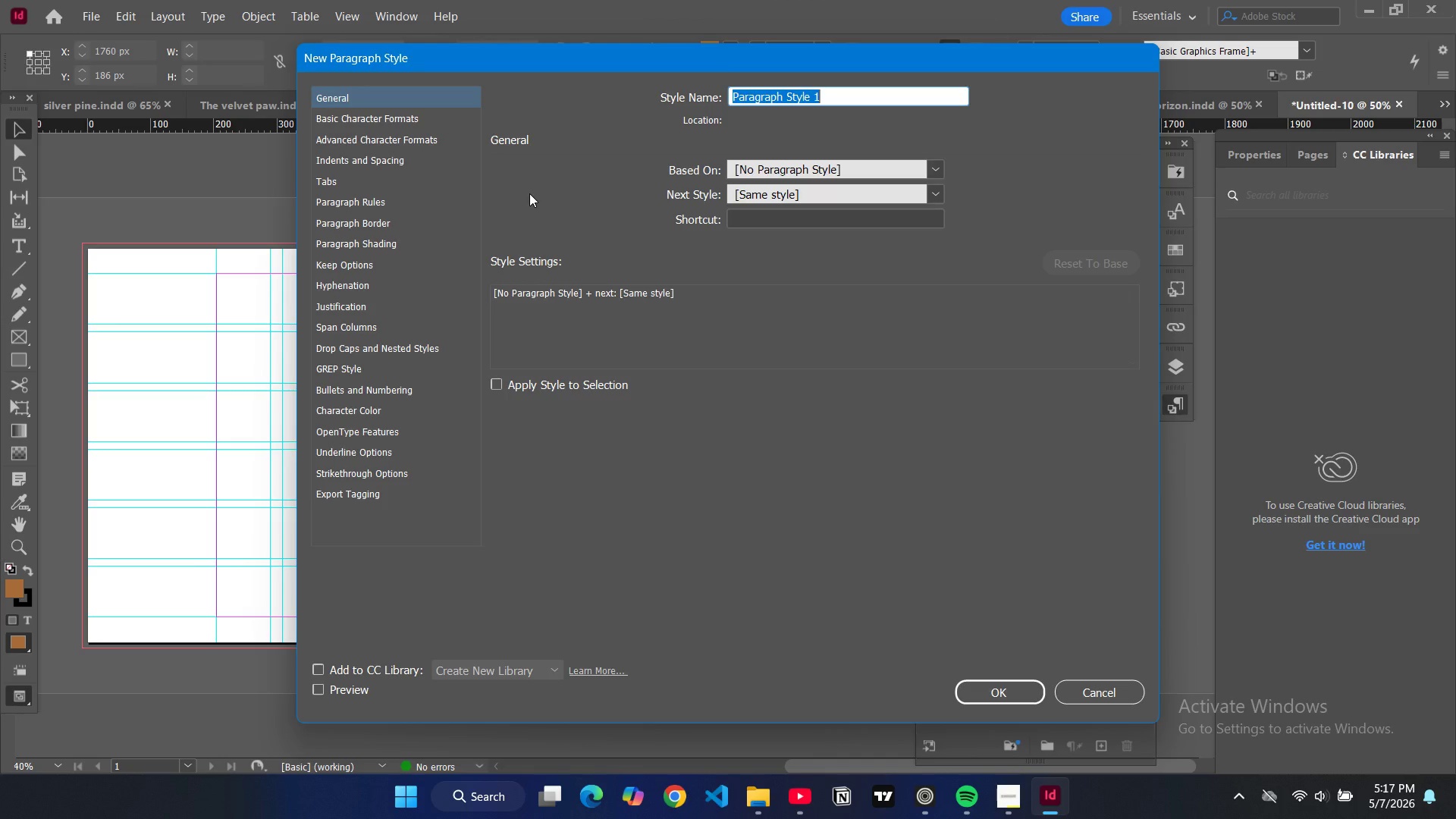 
type(main brand title)
 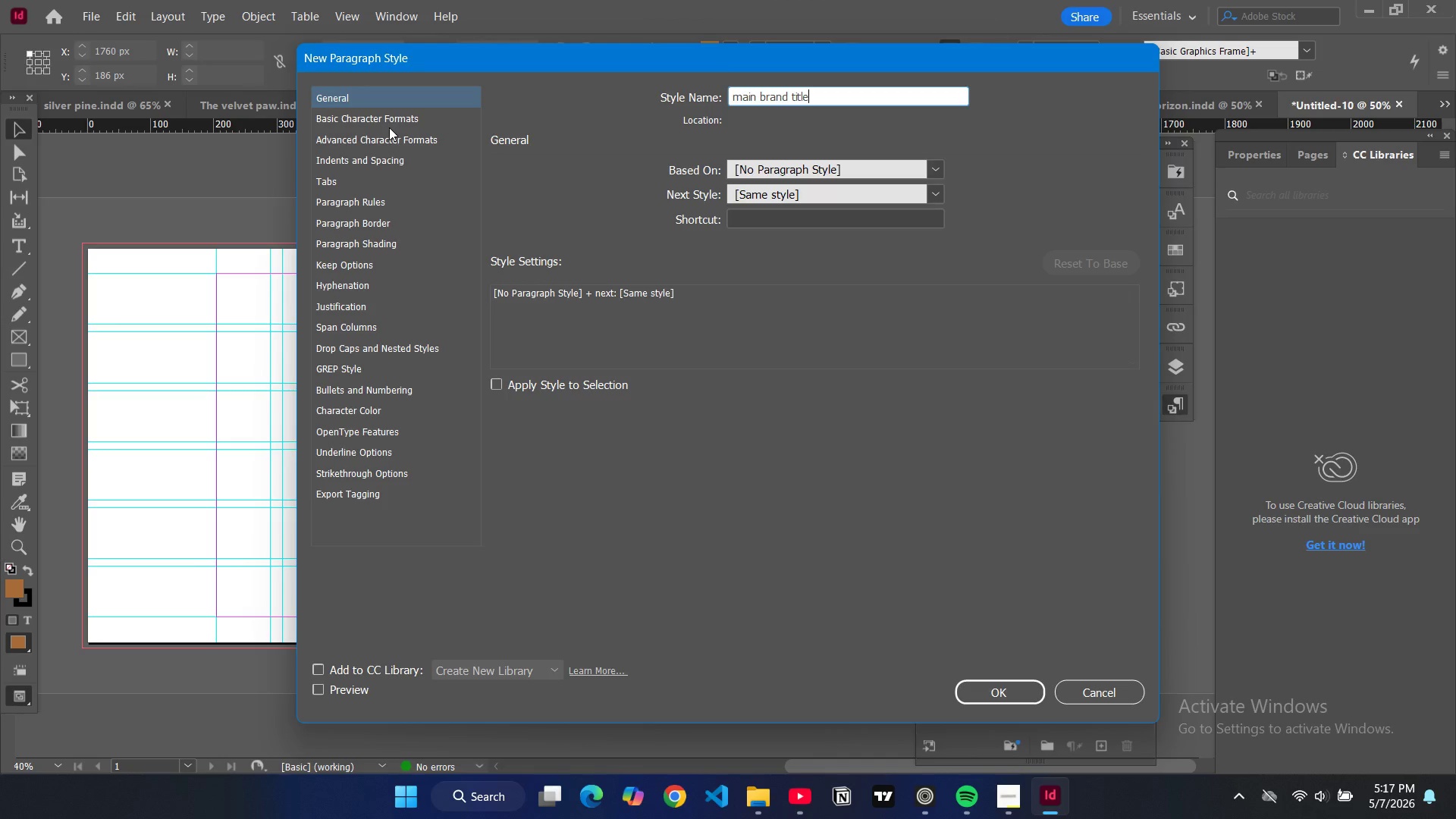 
left_click([392, 122])
 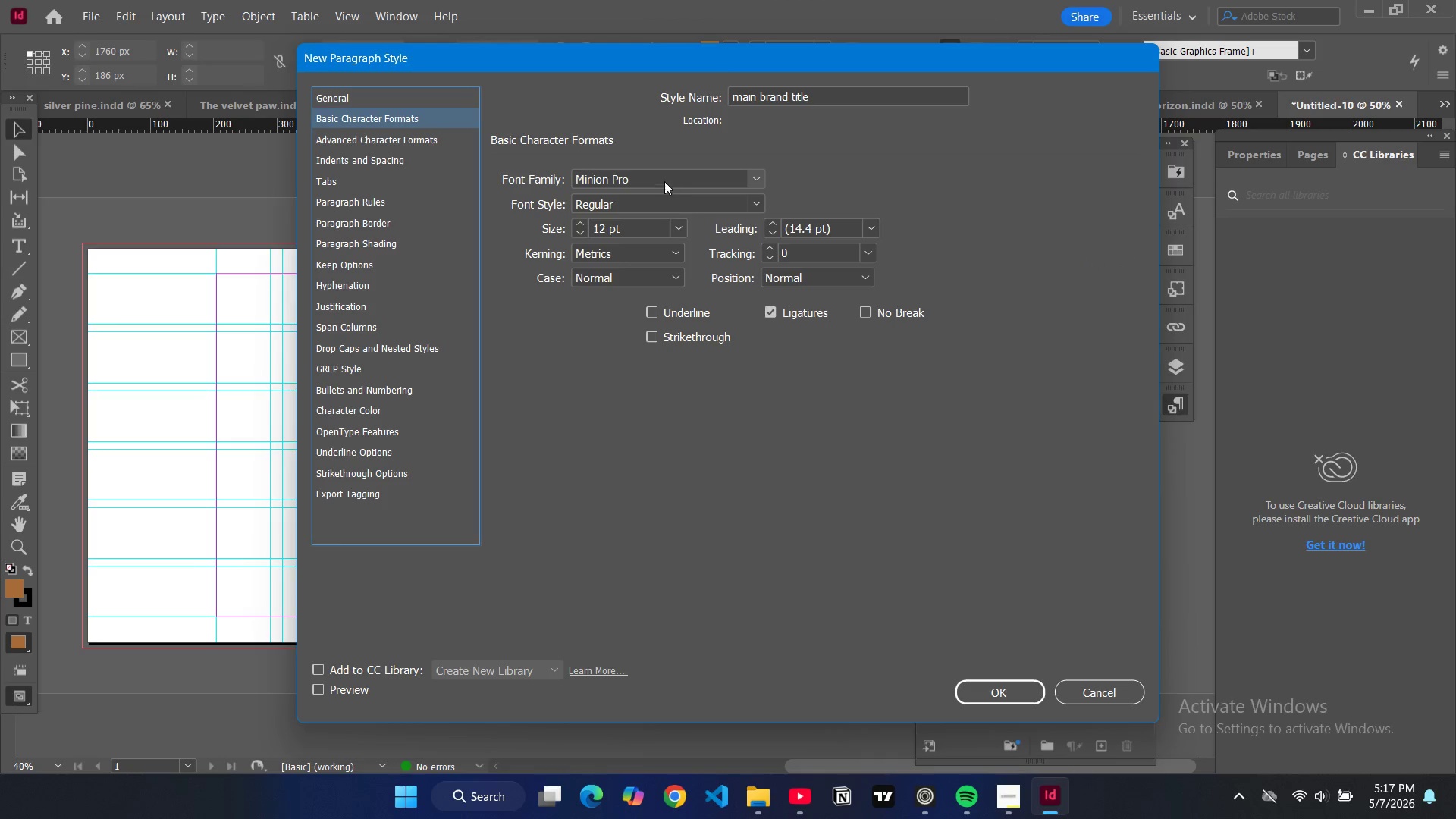 
double_click([664, 179])
 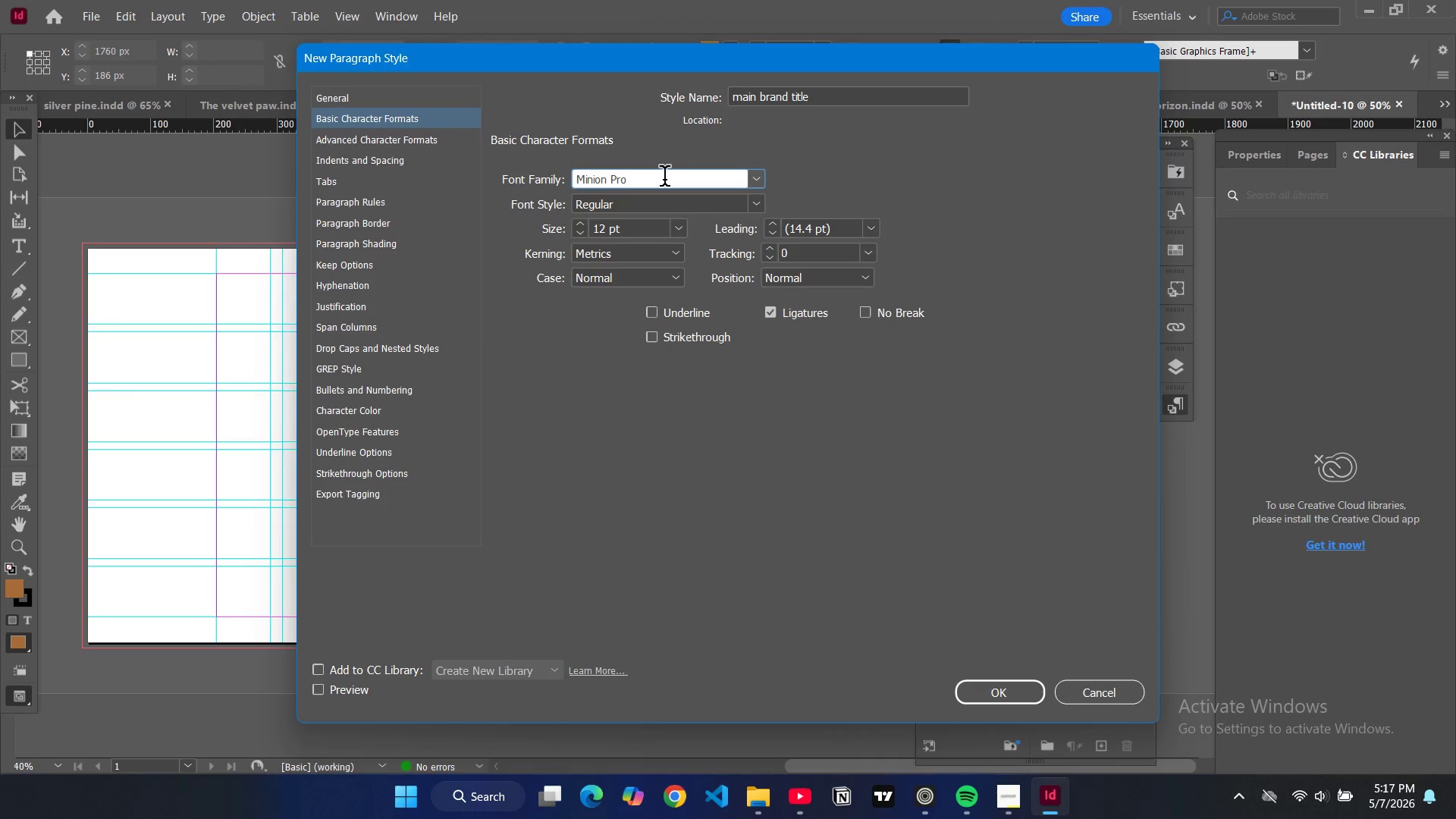 
key(Control+A)
 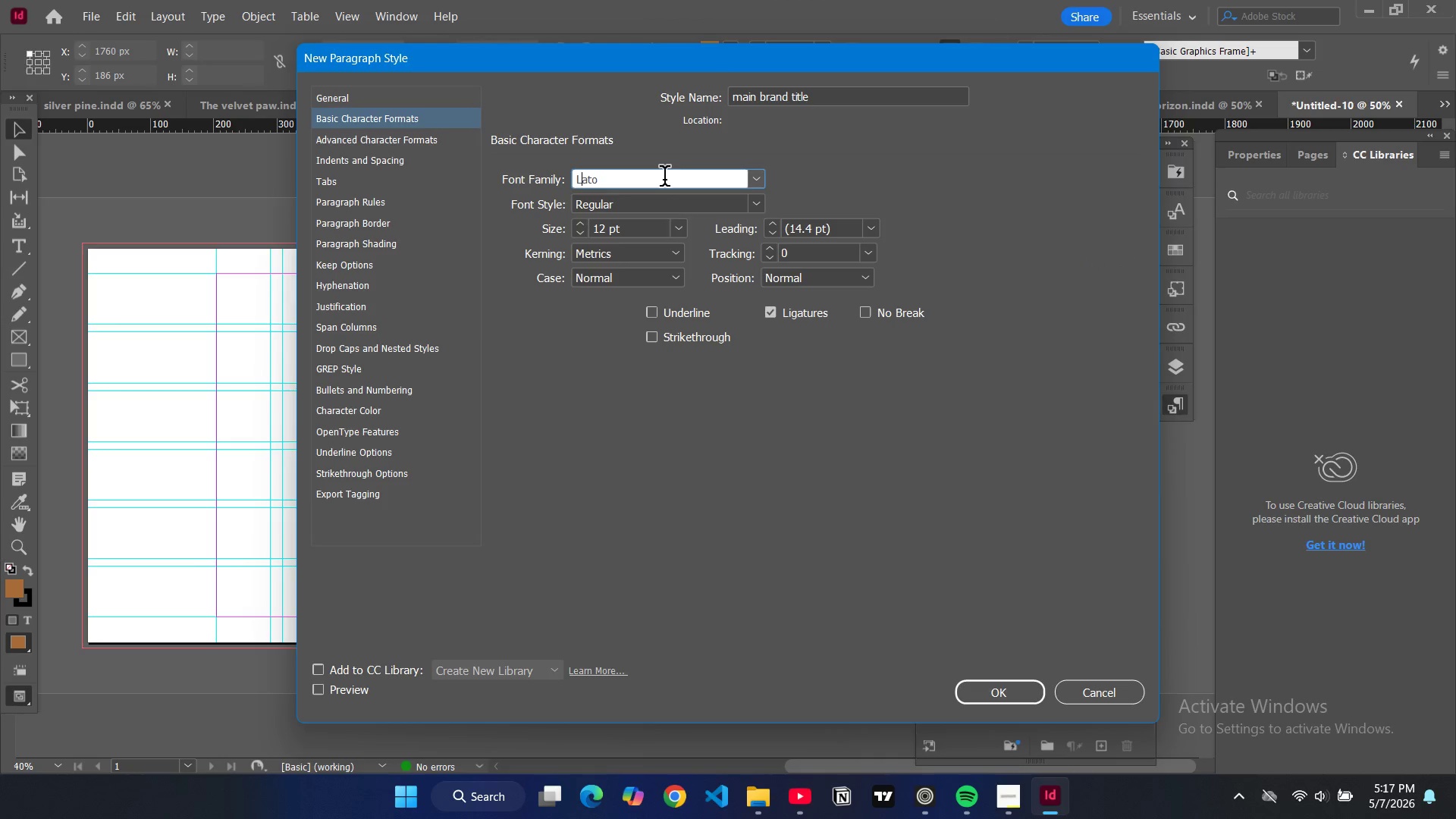 
type(li)
 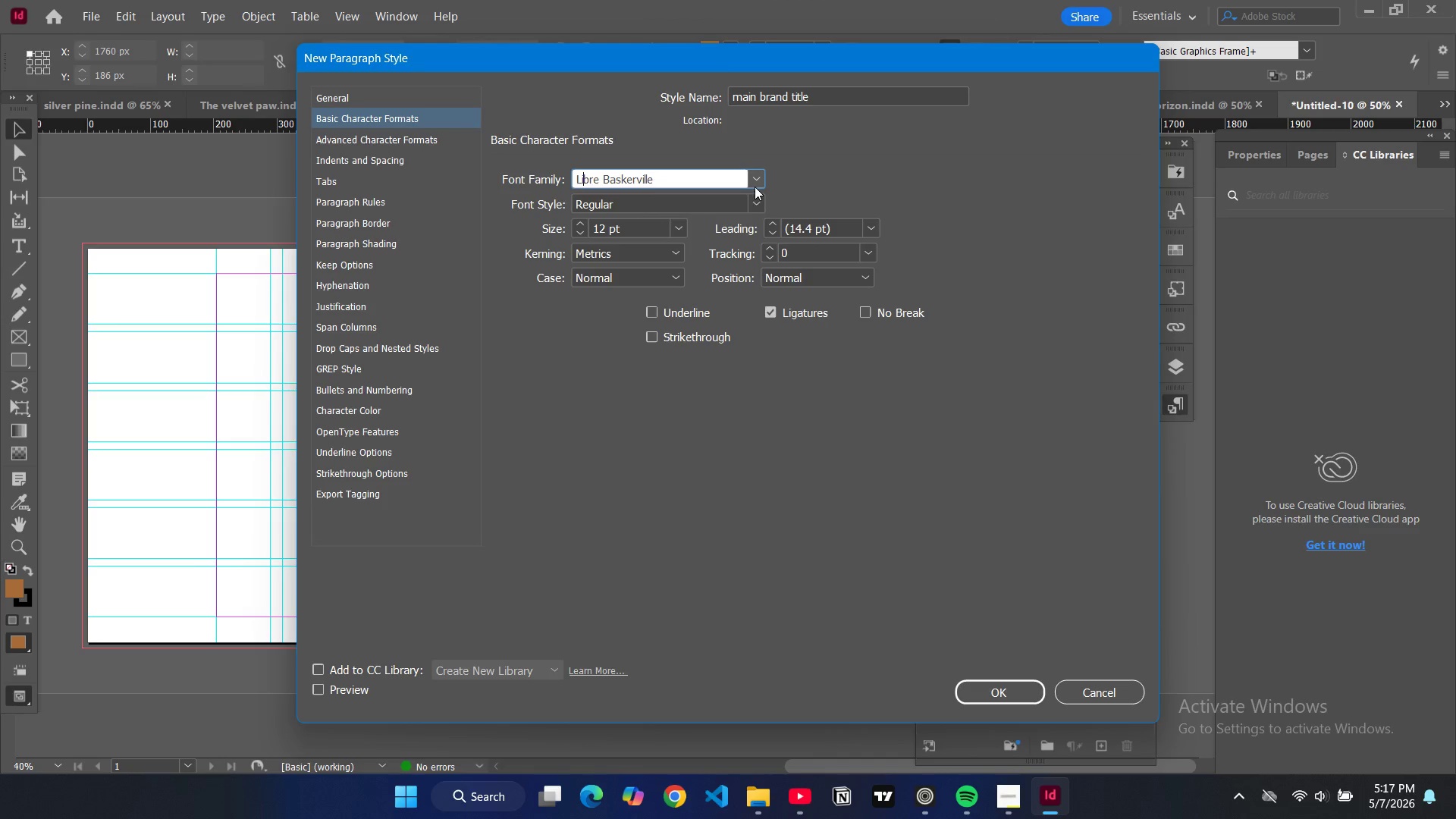 
wait(7.56)
 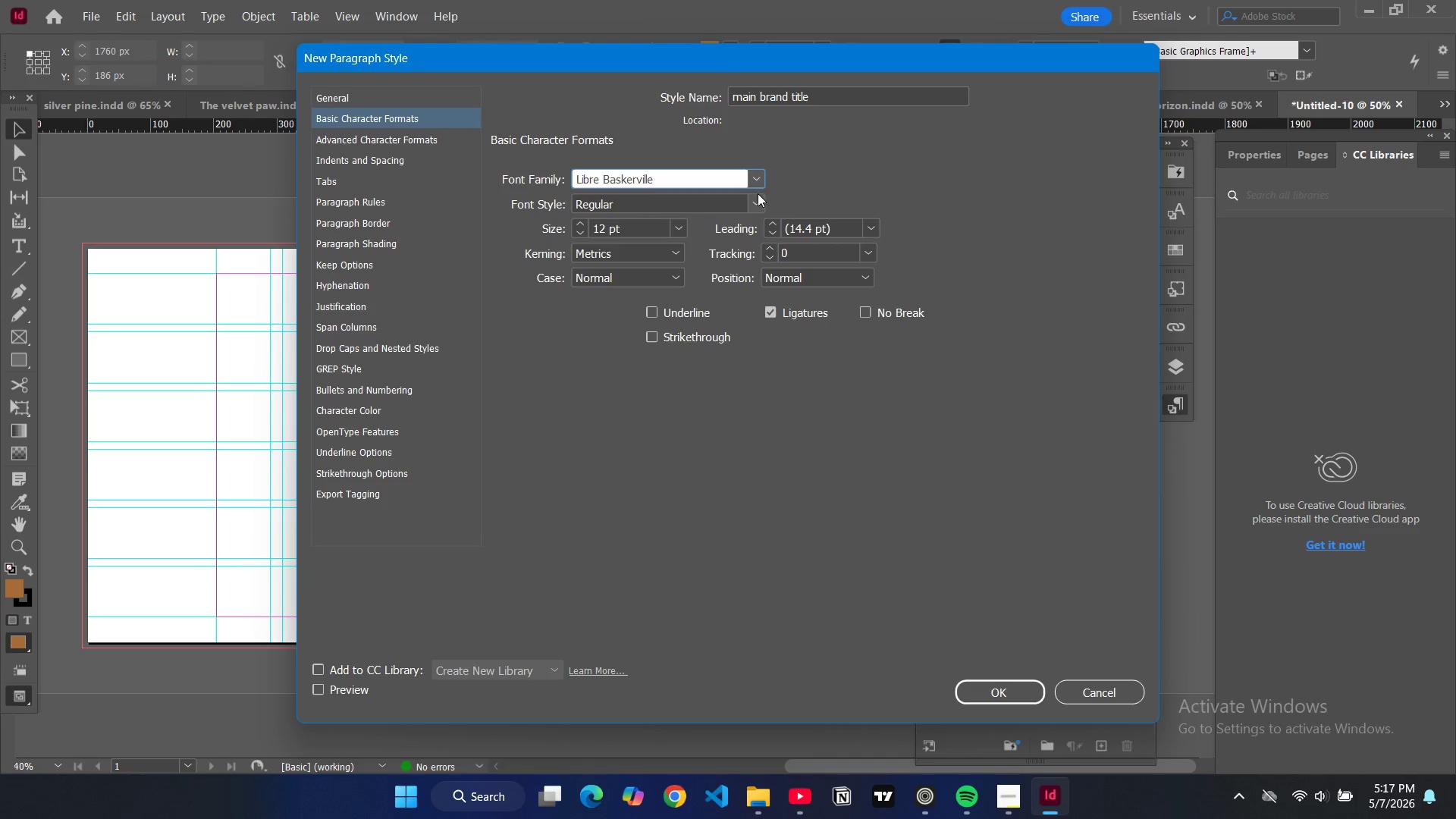 
left_click([675, 228])
 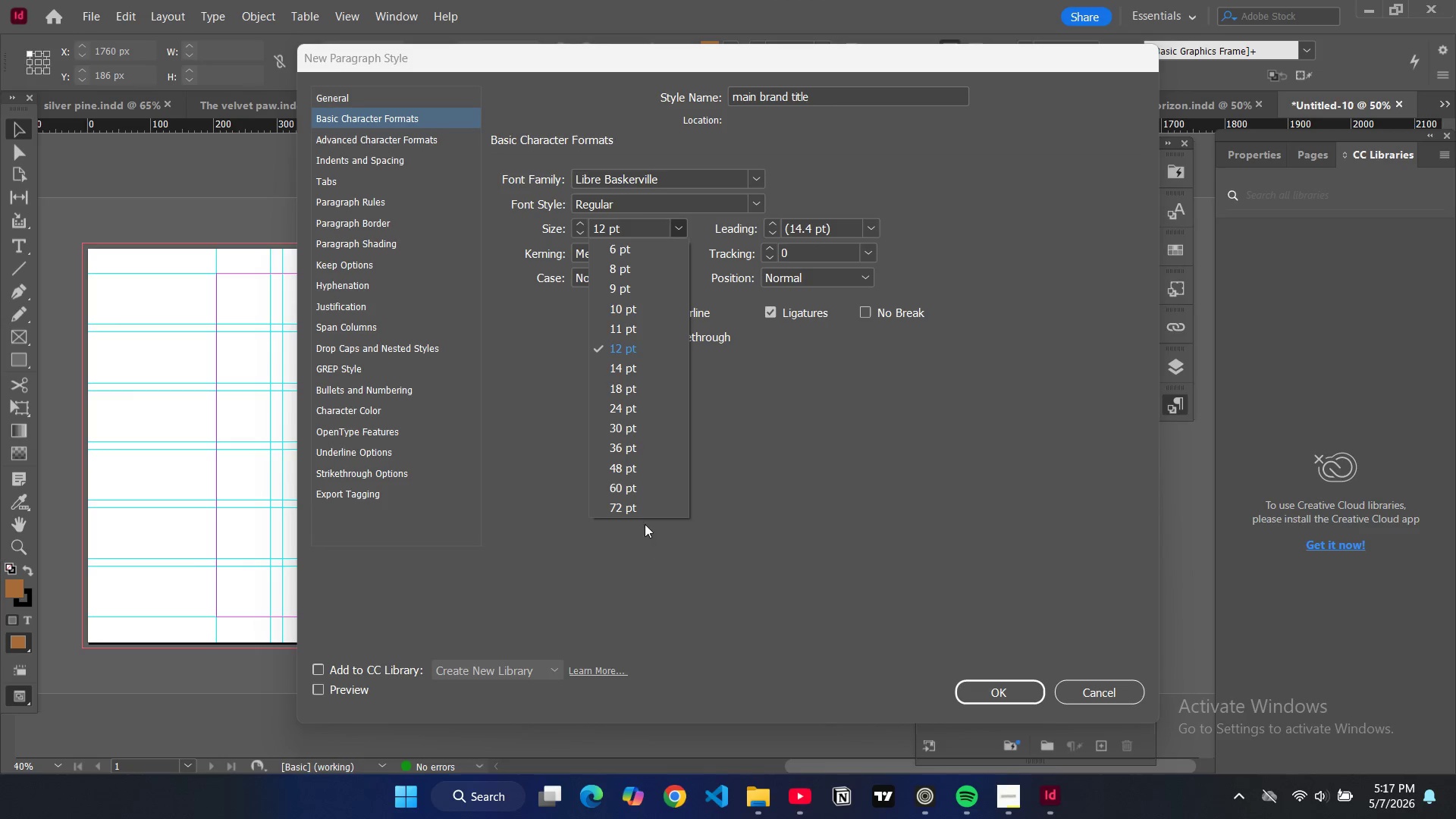 
left_click([649, 508])
 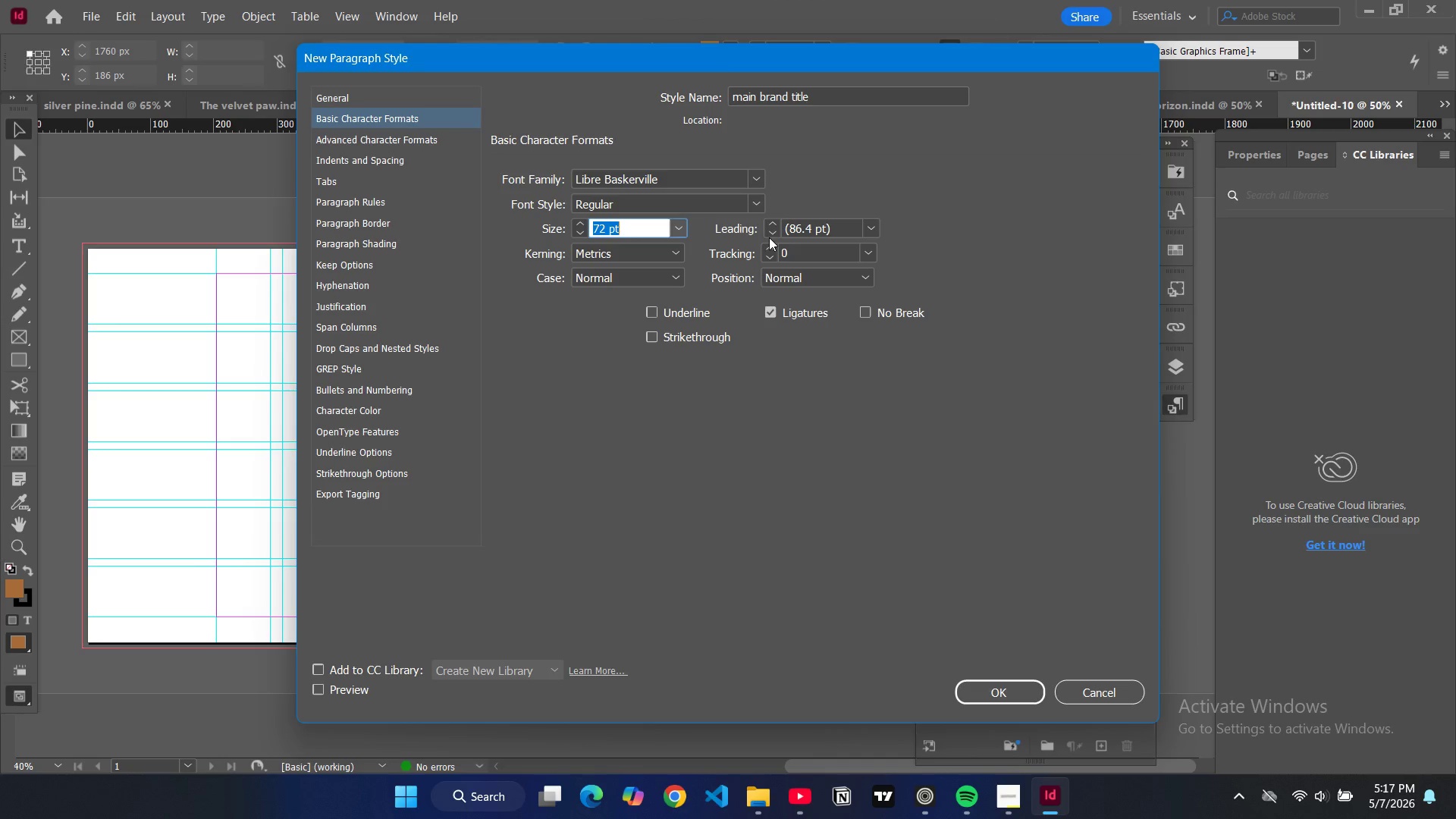 
double_click([770, 232])
 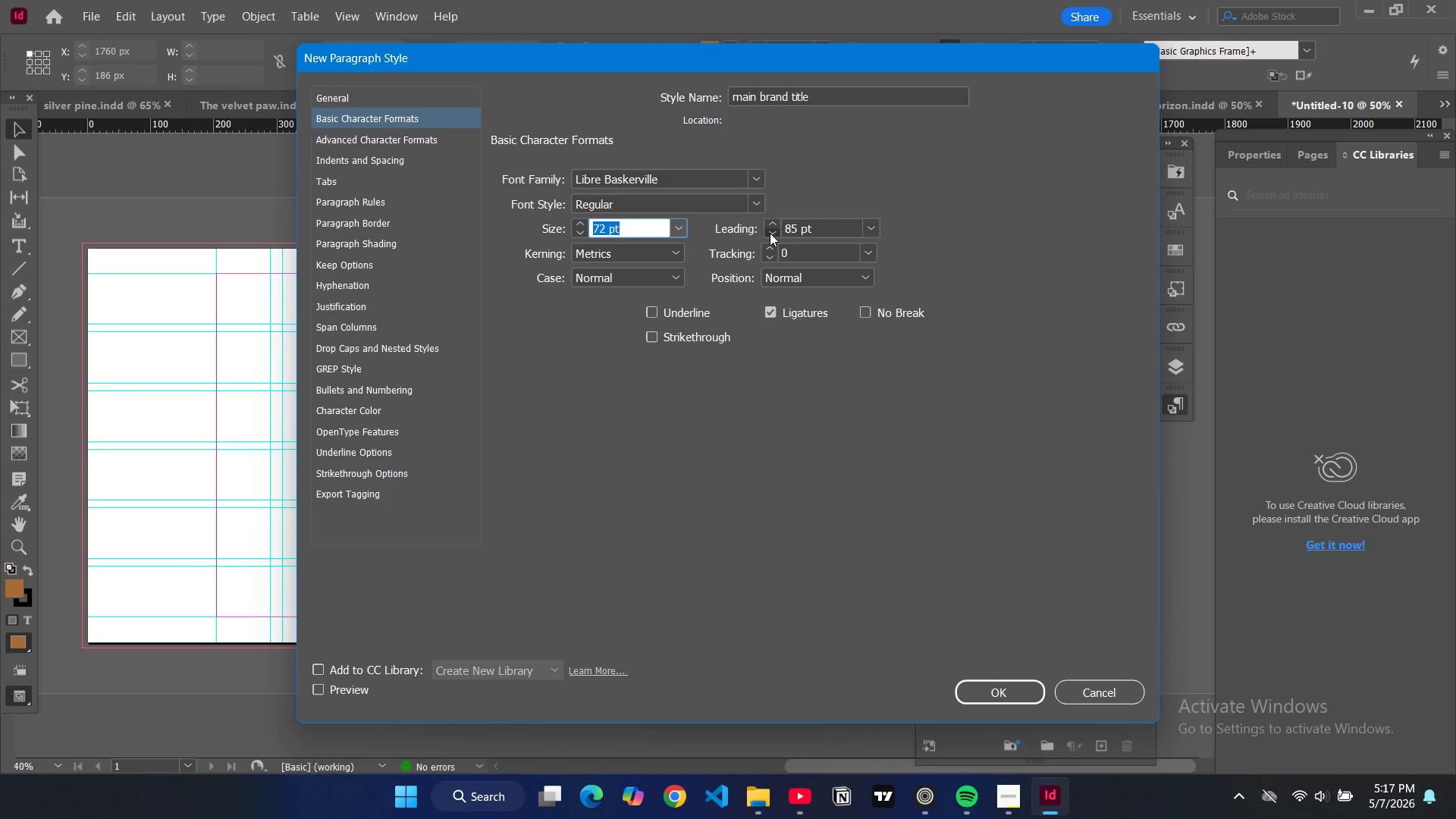 
double_click([770, 233])
 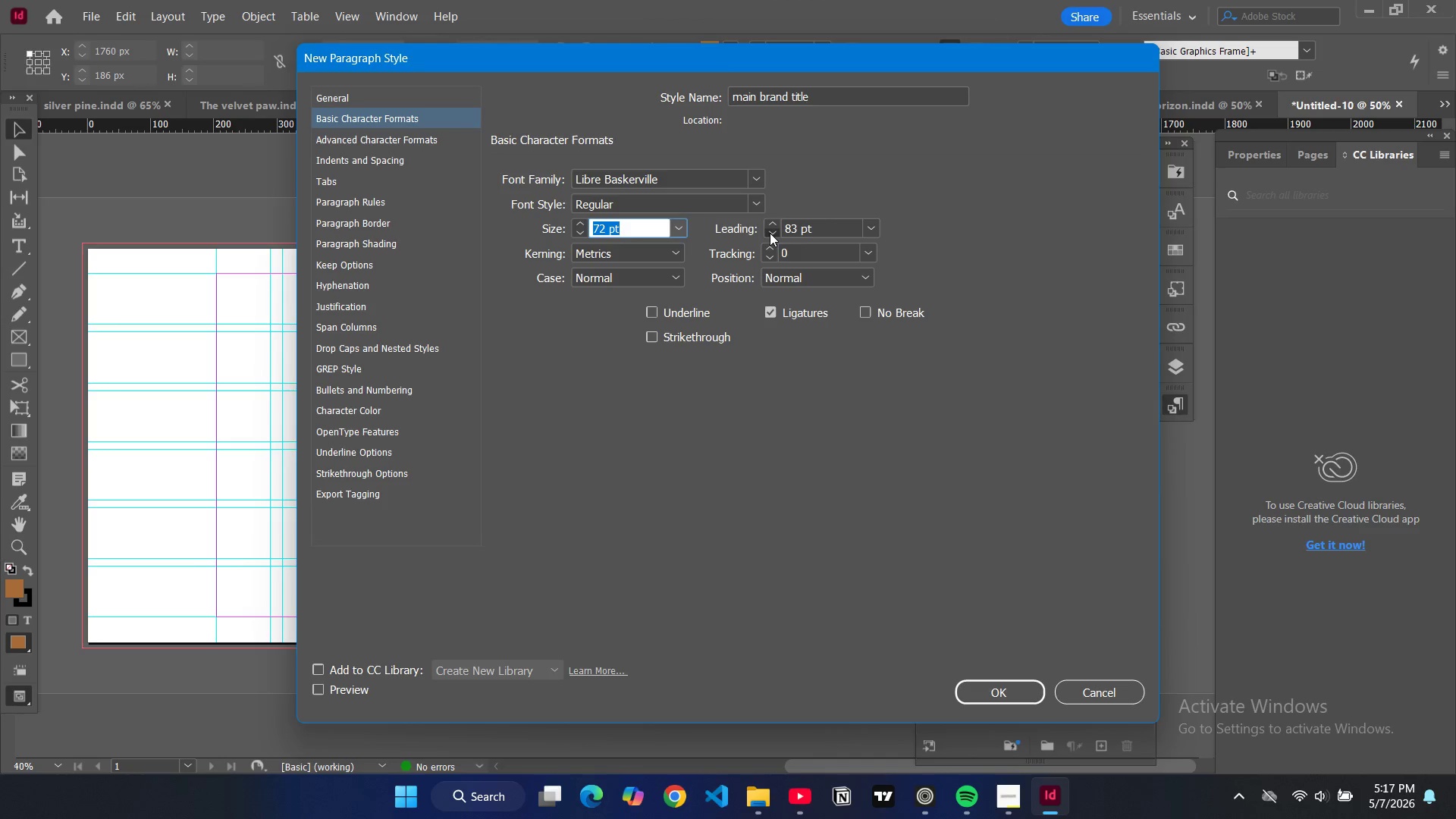 
triple_click([770, 233])
 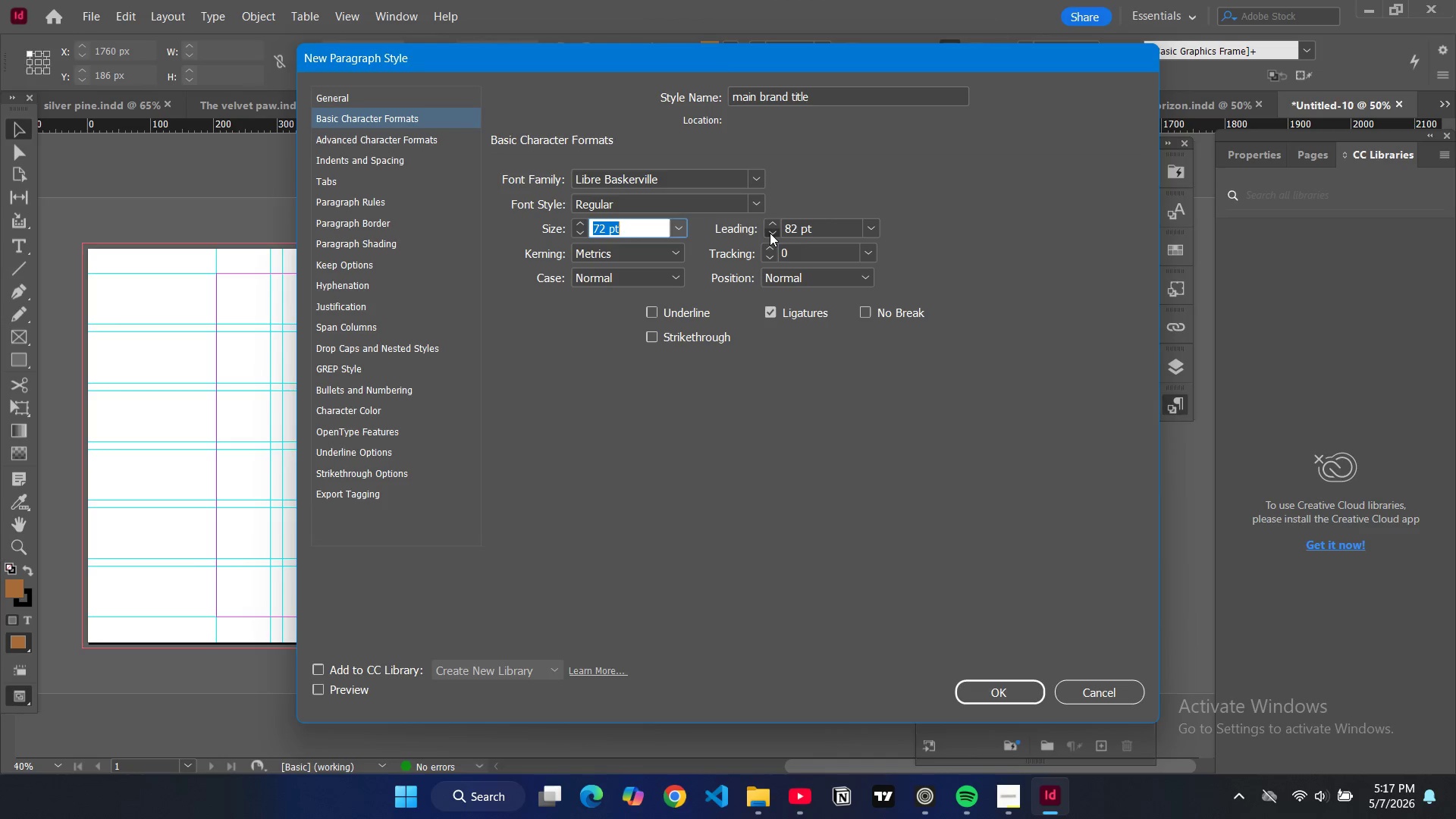 
triple_click([770, 233])
 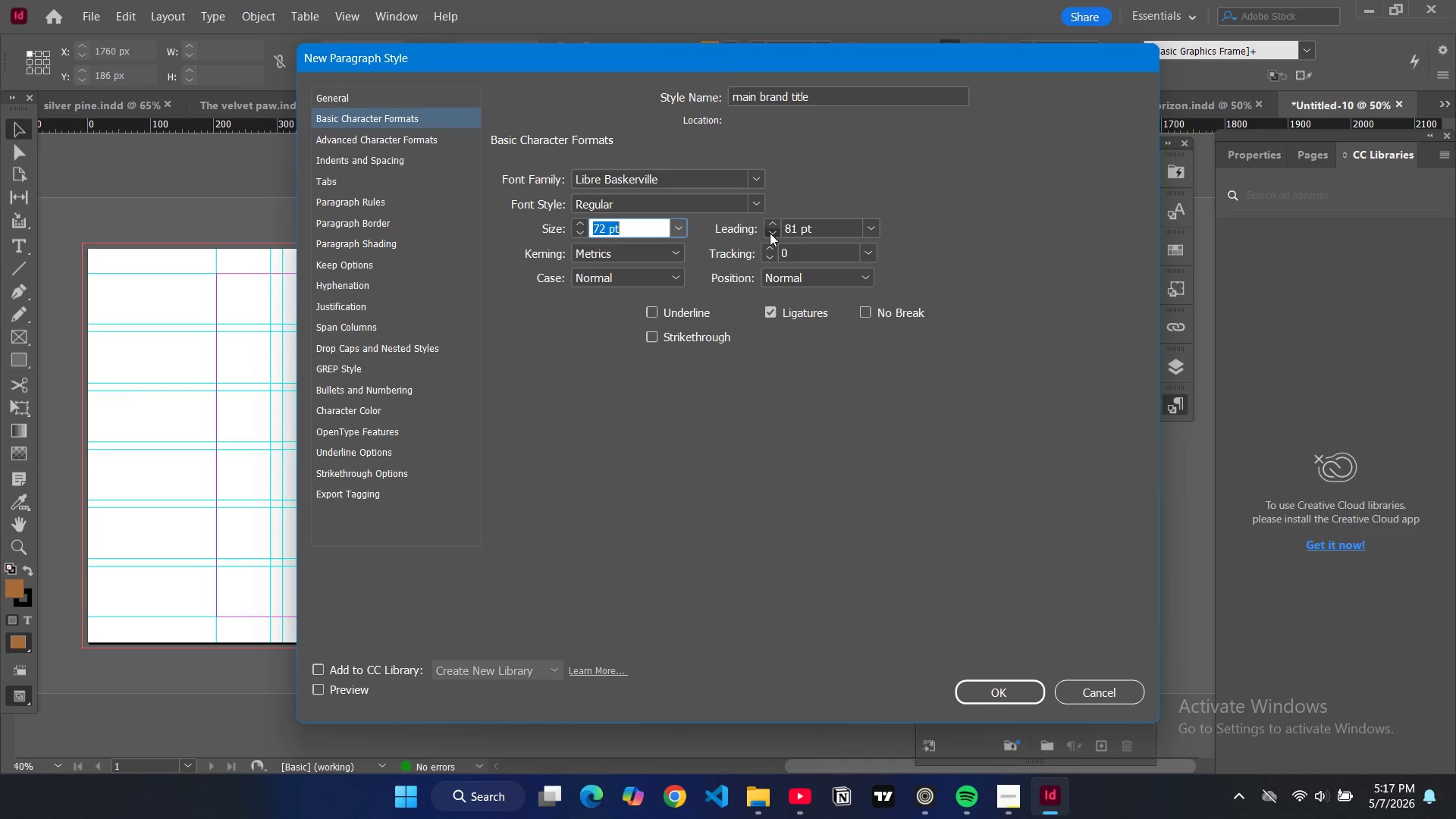 
triple_click([770, 233])
 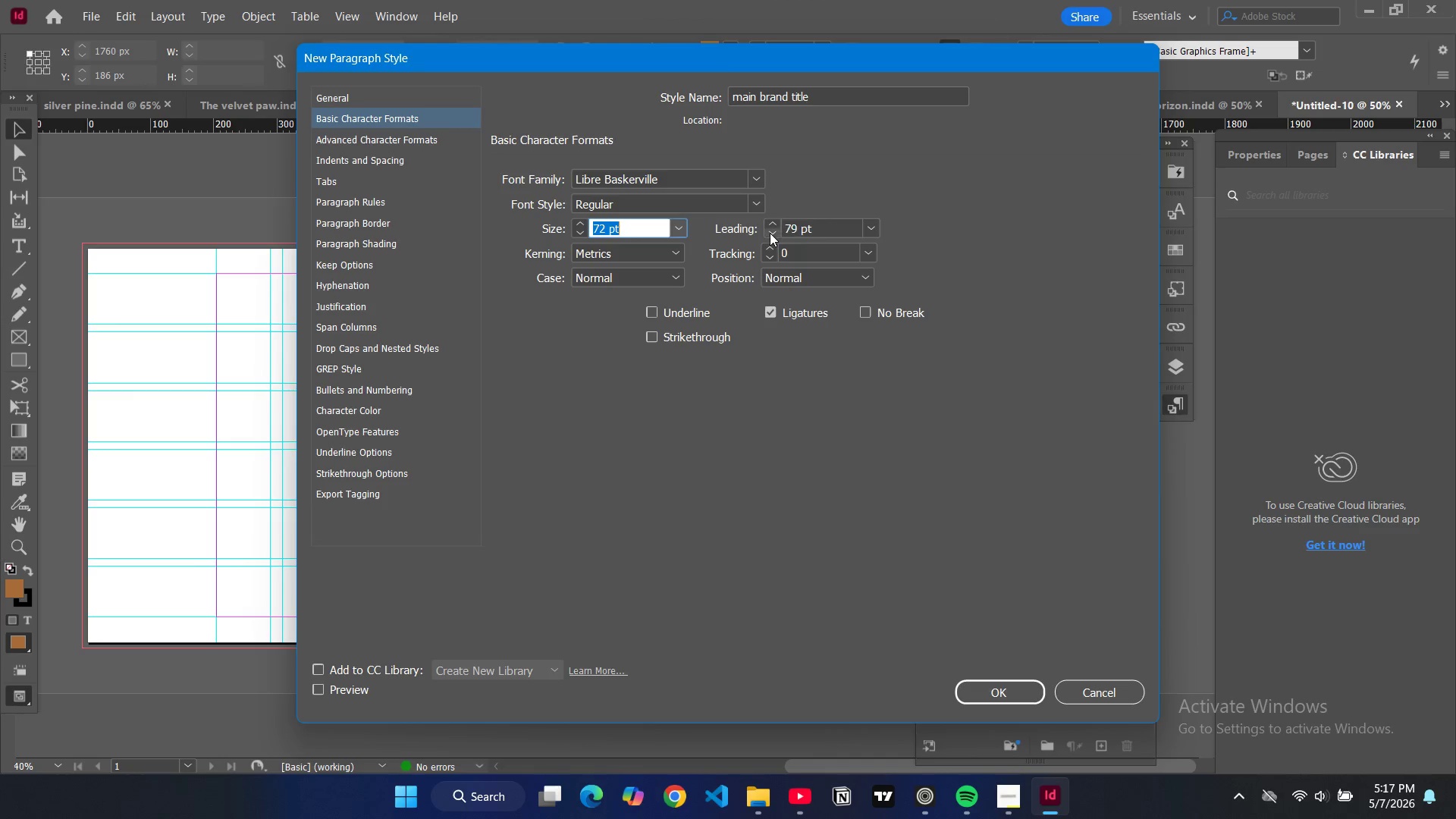 
triple_click([770, 233])
 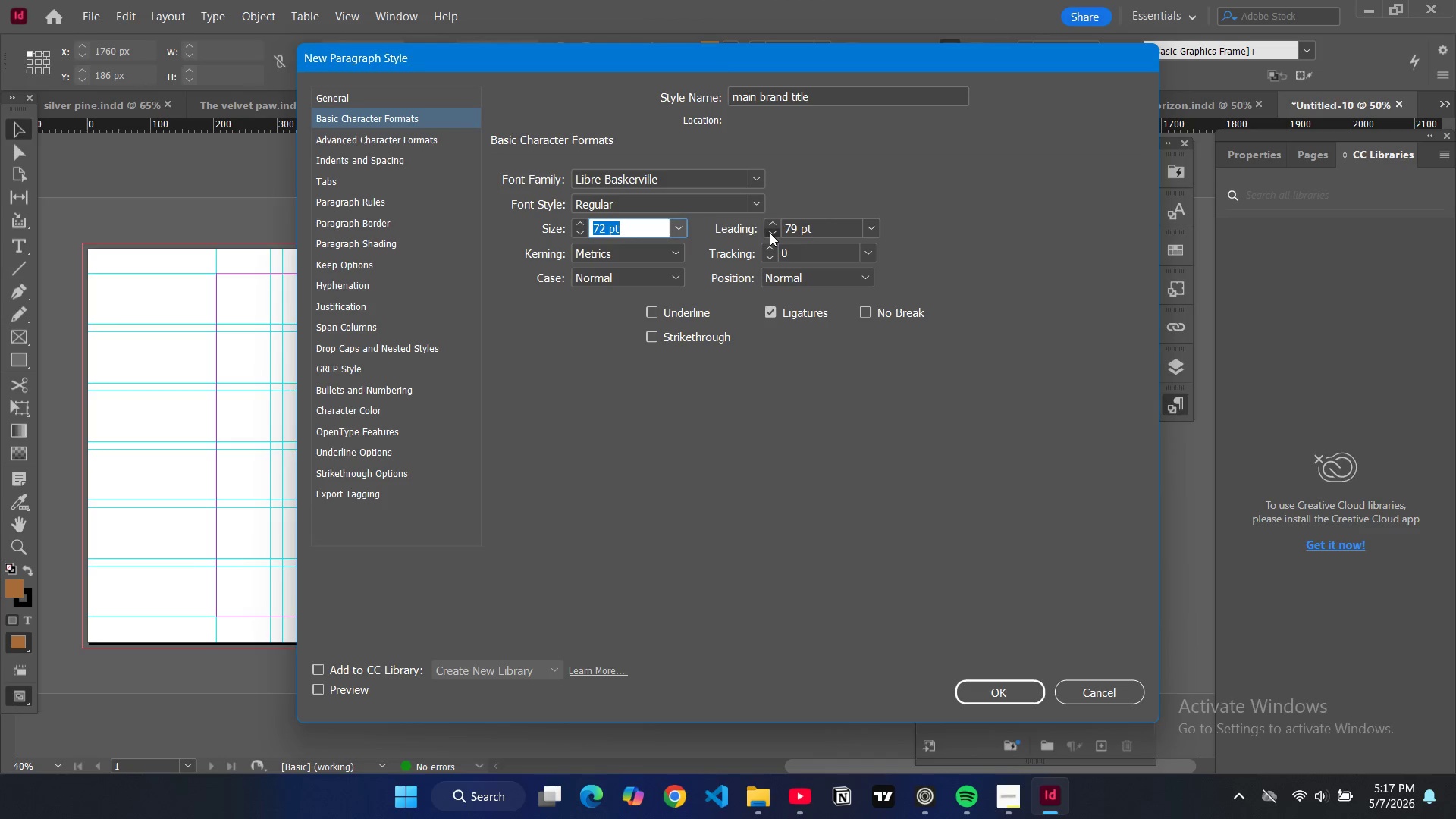 
triple_click([770, 233])
 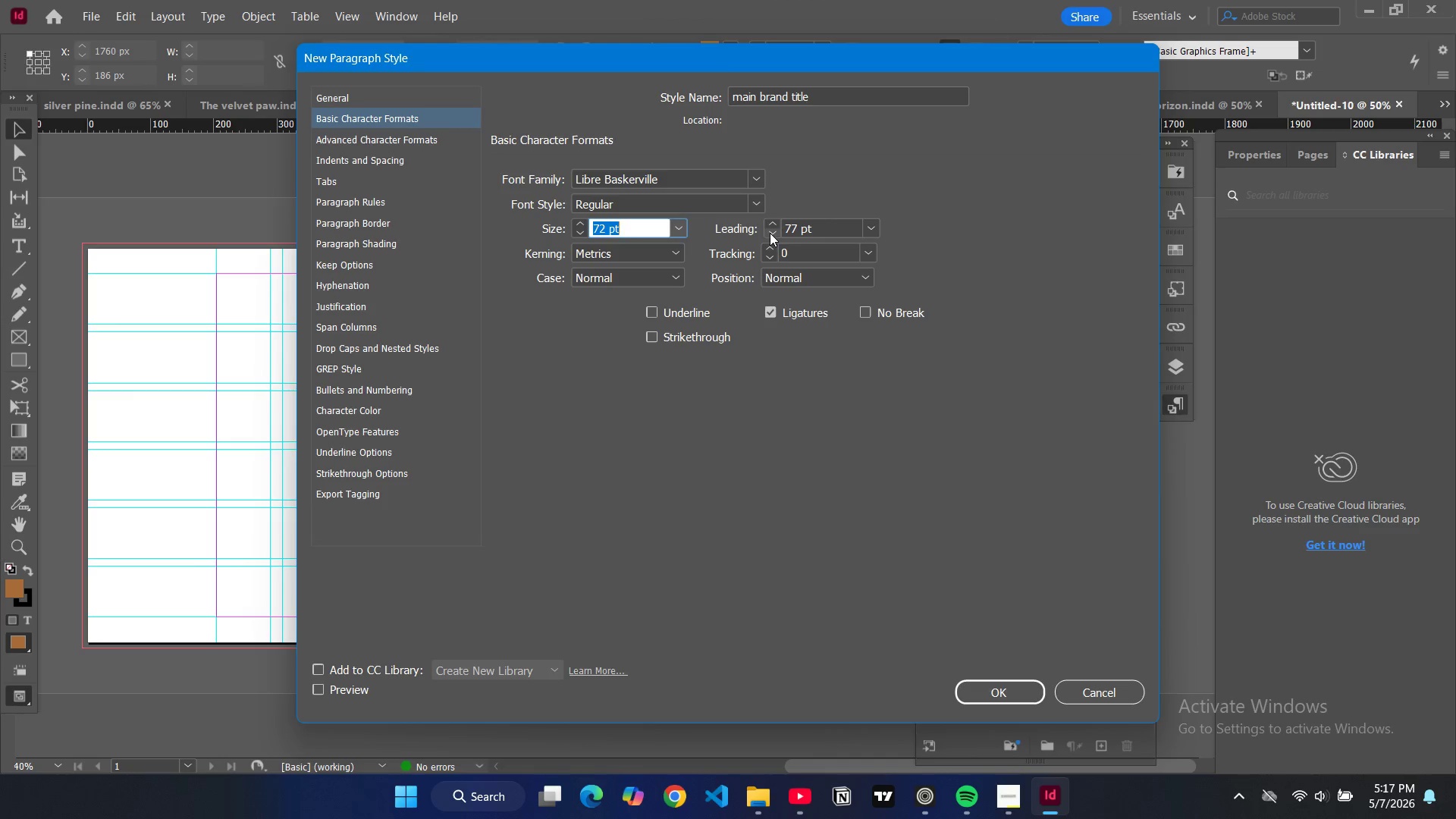 
triple_click([770, 233])
 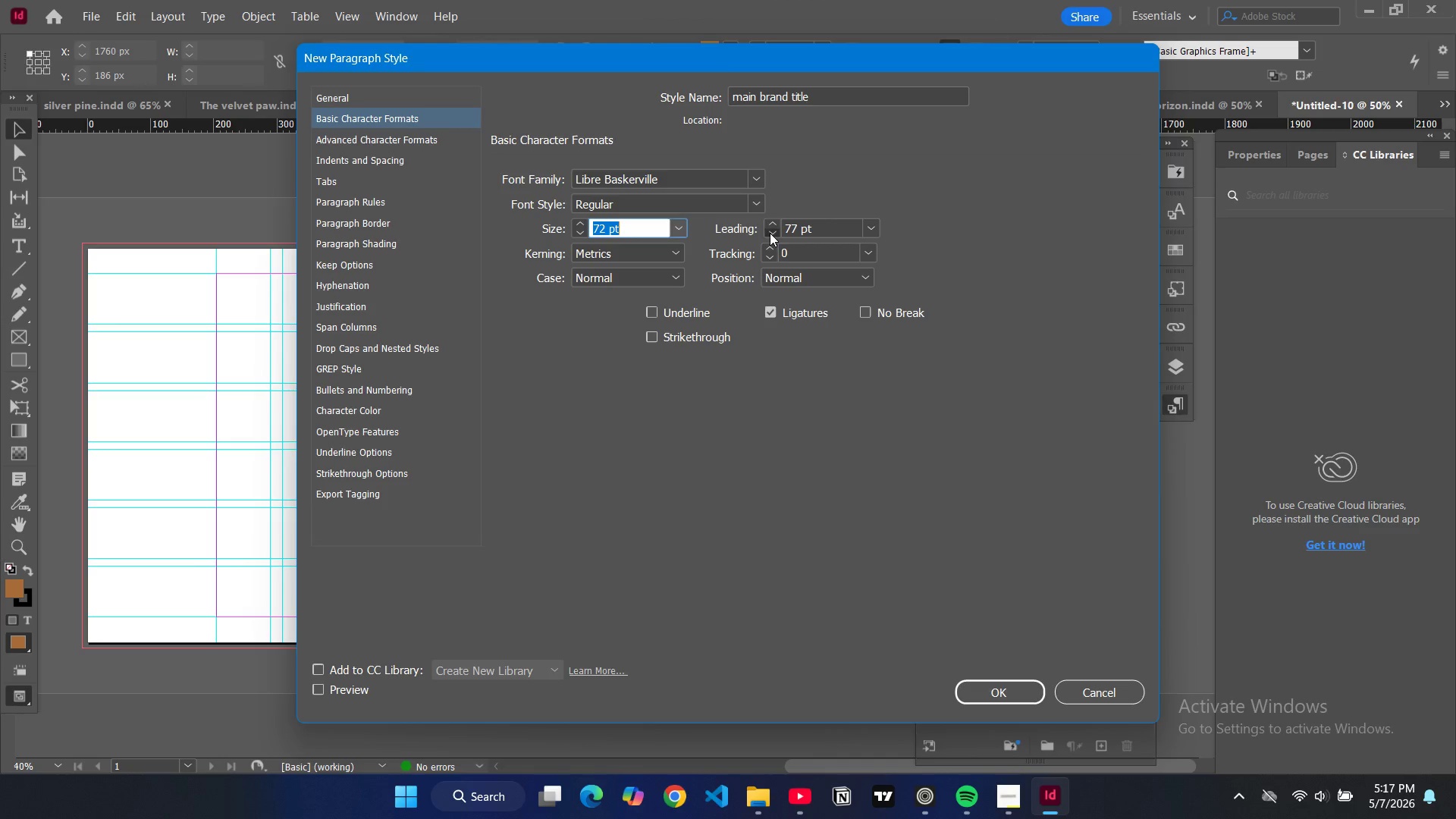 
triple_click([770, 233])
 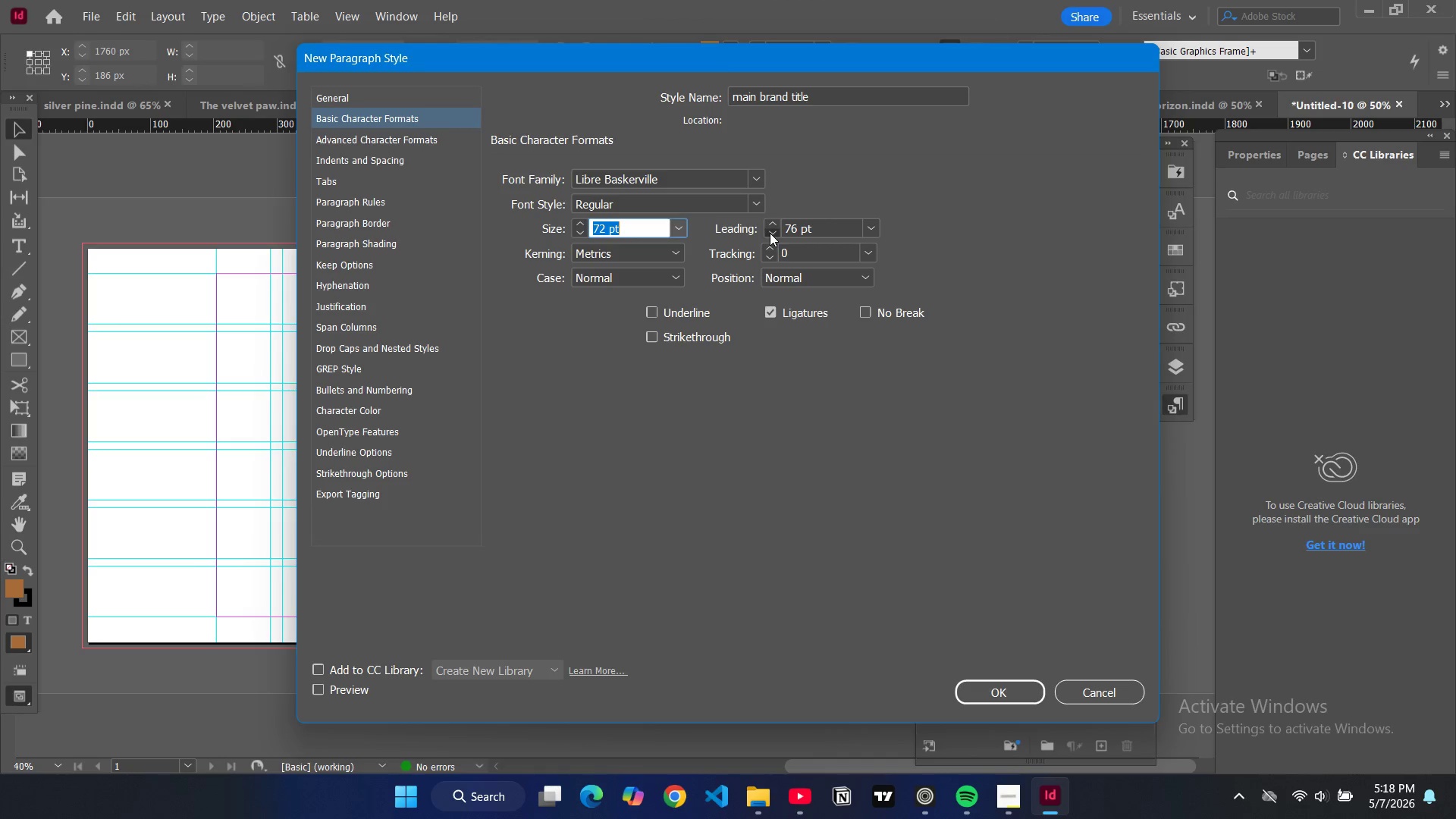 
triple_click([770, 233])
 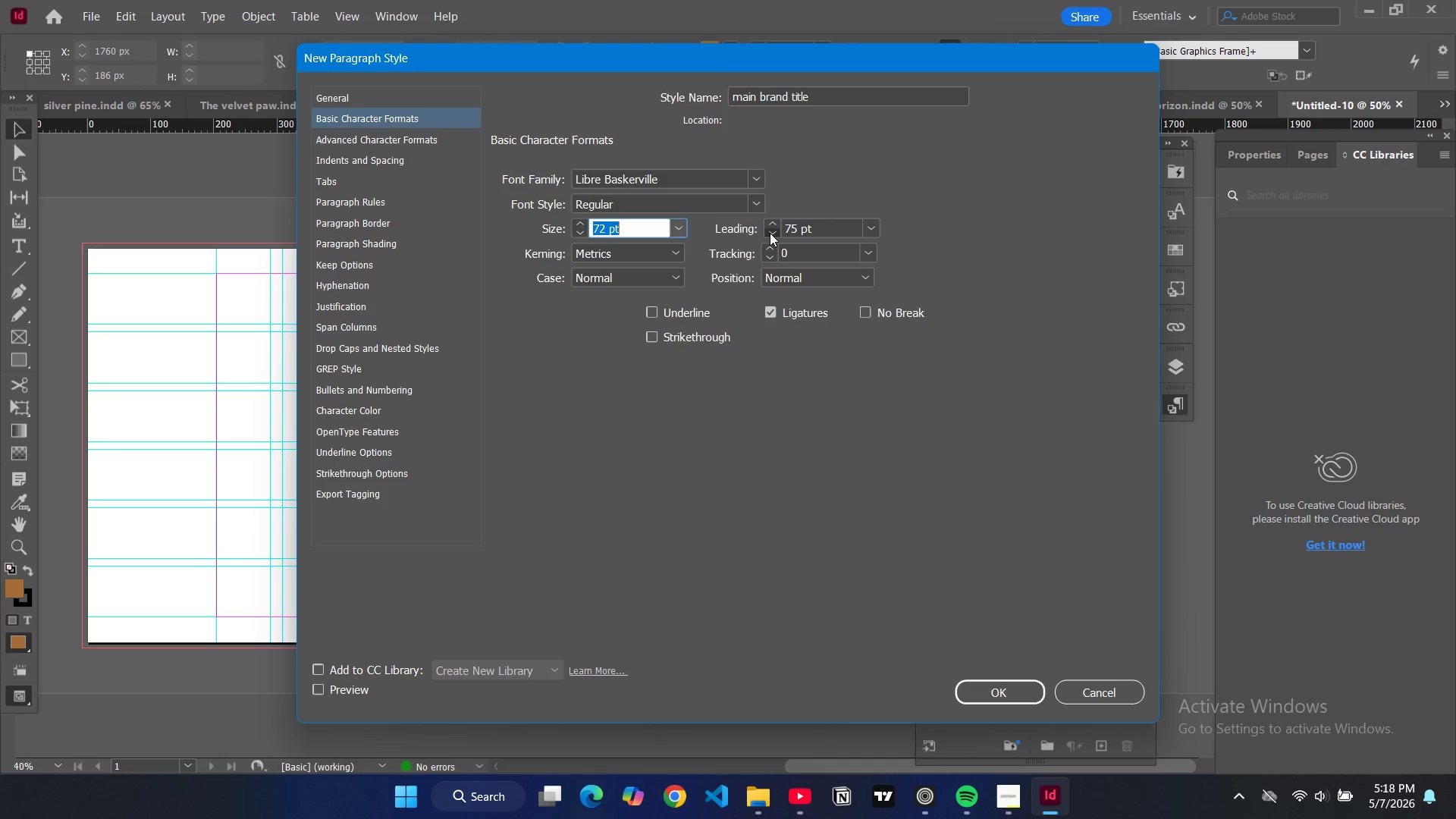 
triple_click([770, 233])
 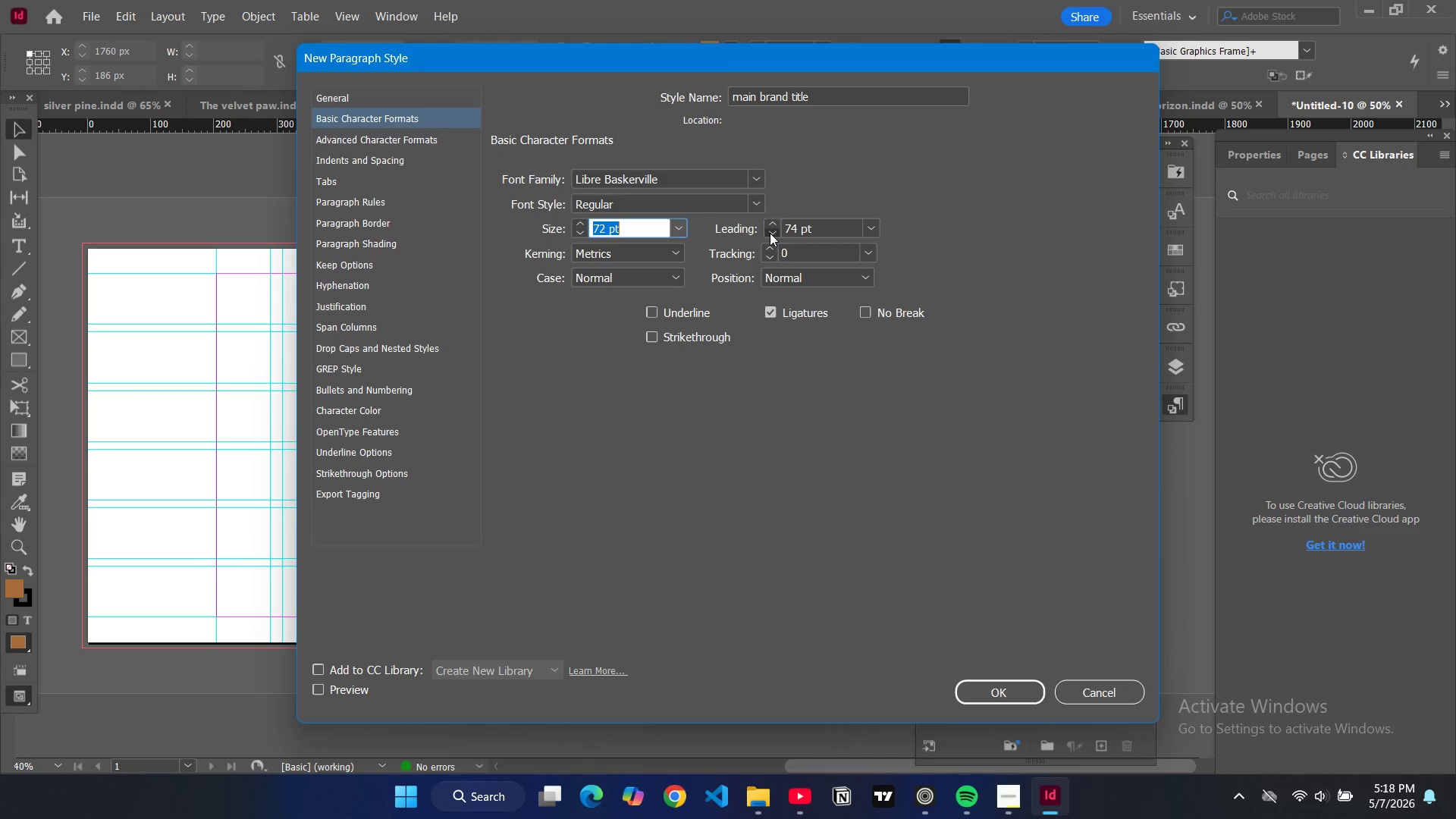 
triple_click([770, 233])
 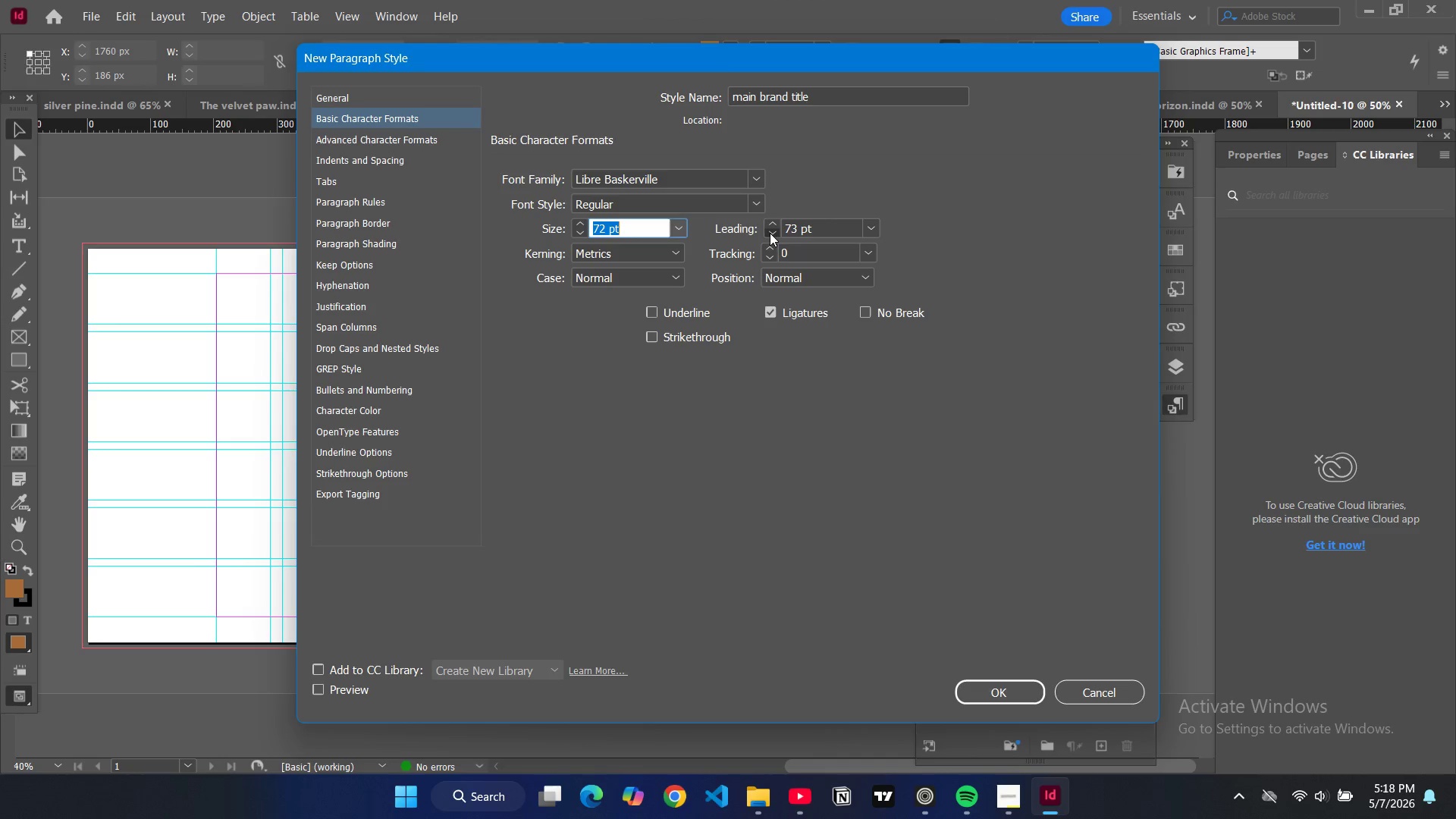 
triple_click([770, 233])
 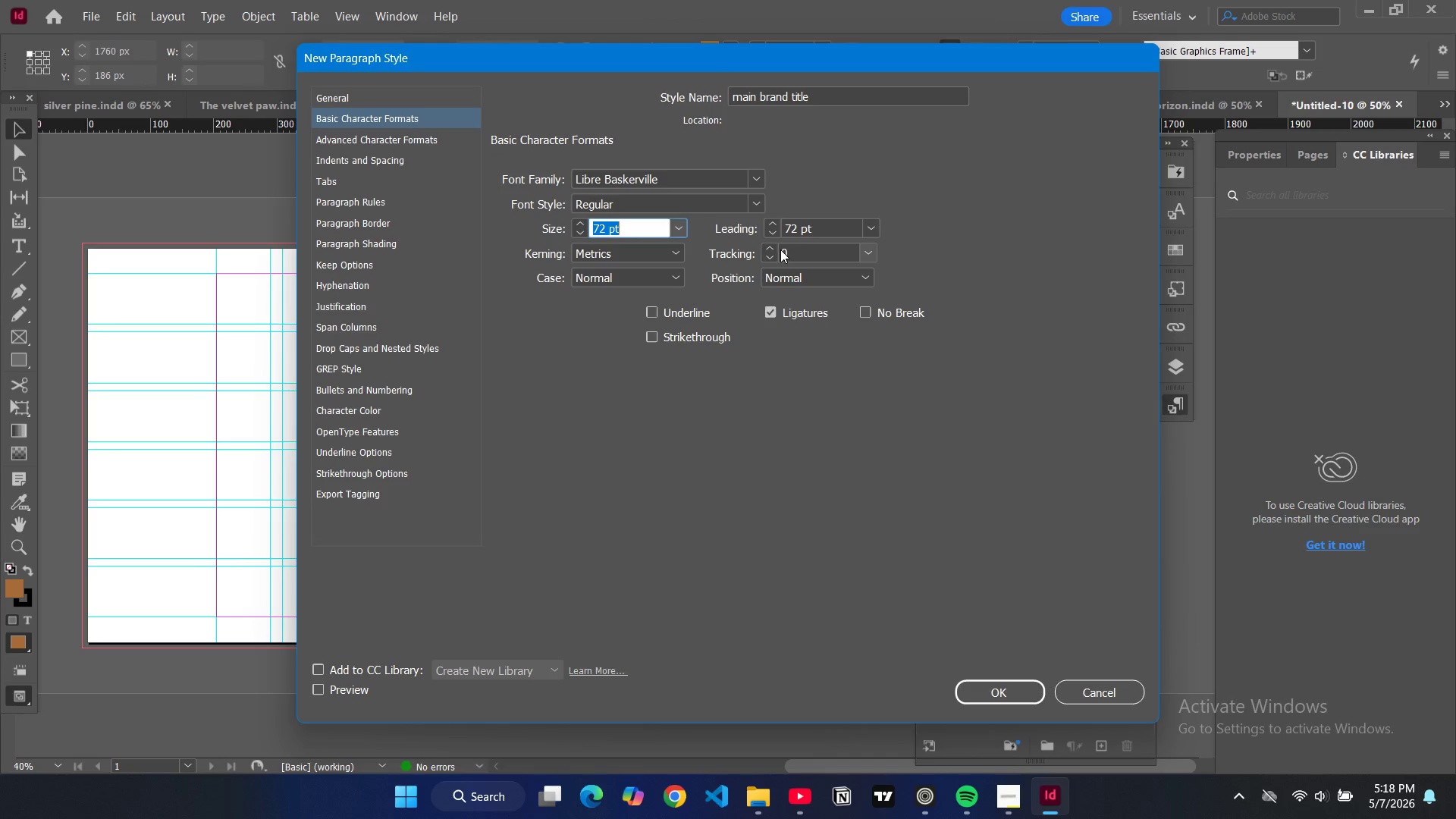 
double_click([765, 247])
 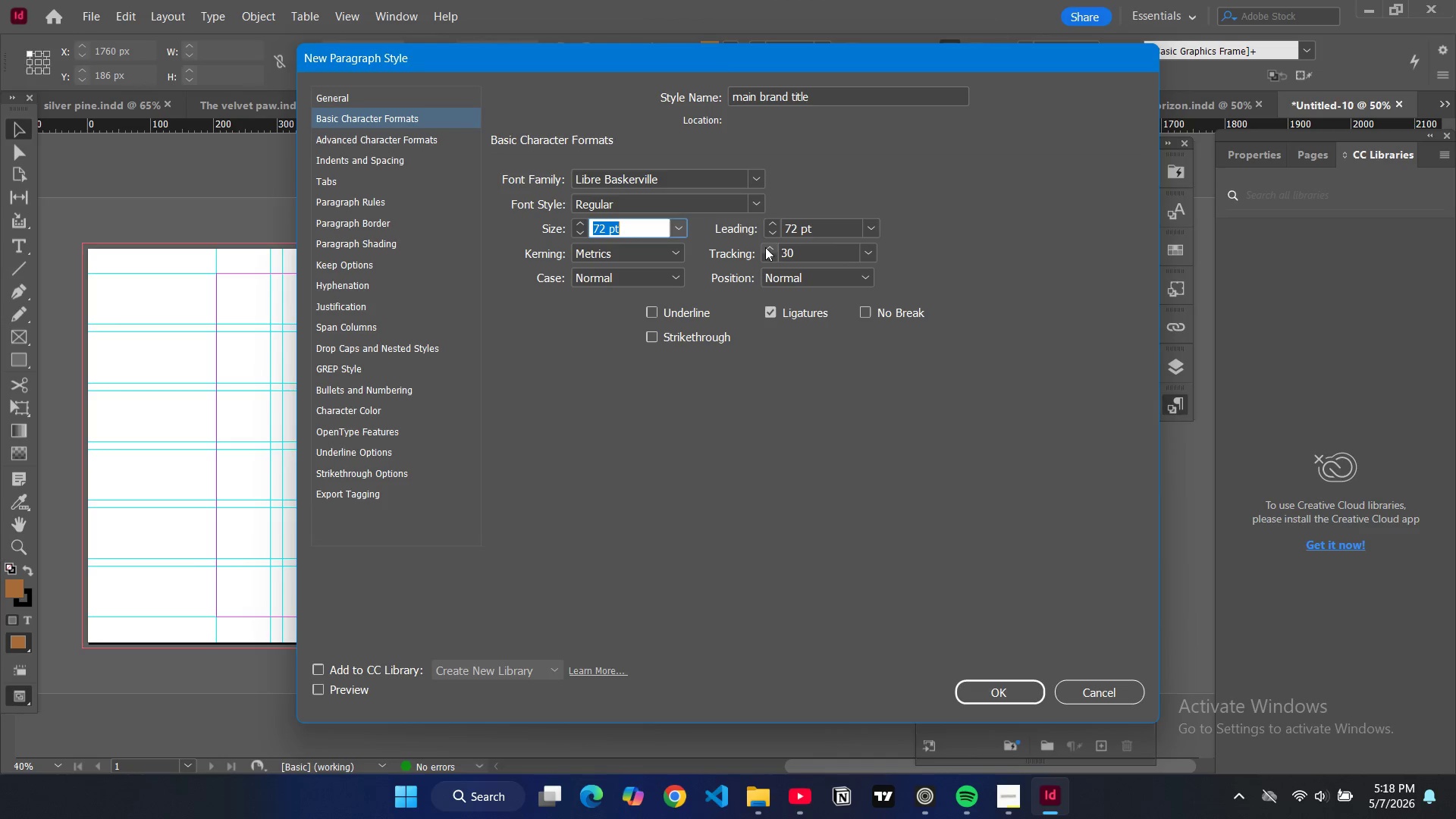 
triple_click([765, 247])
 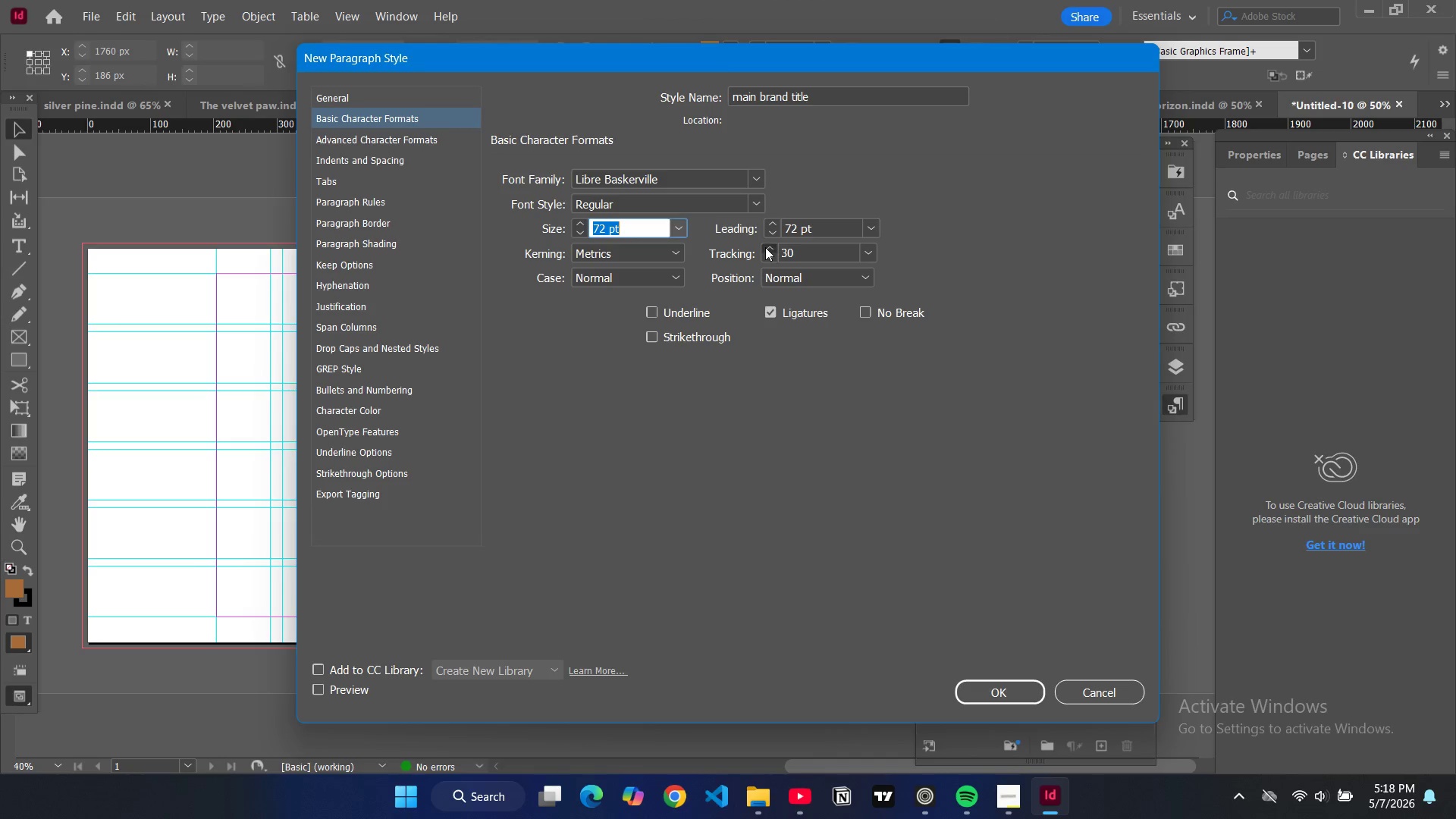 
triple_click([765, 247])
 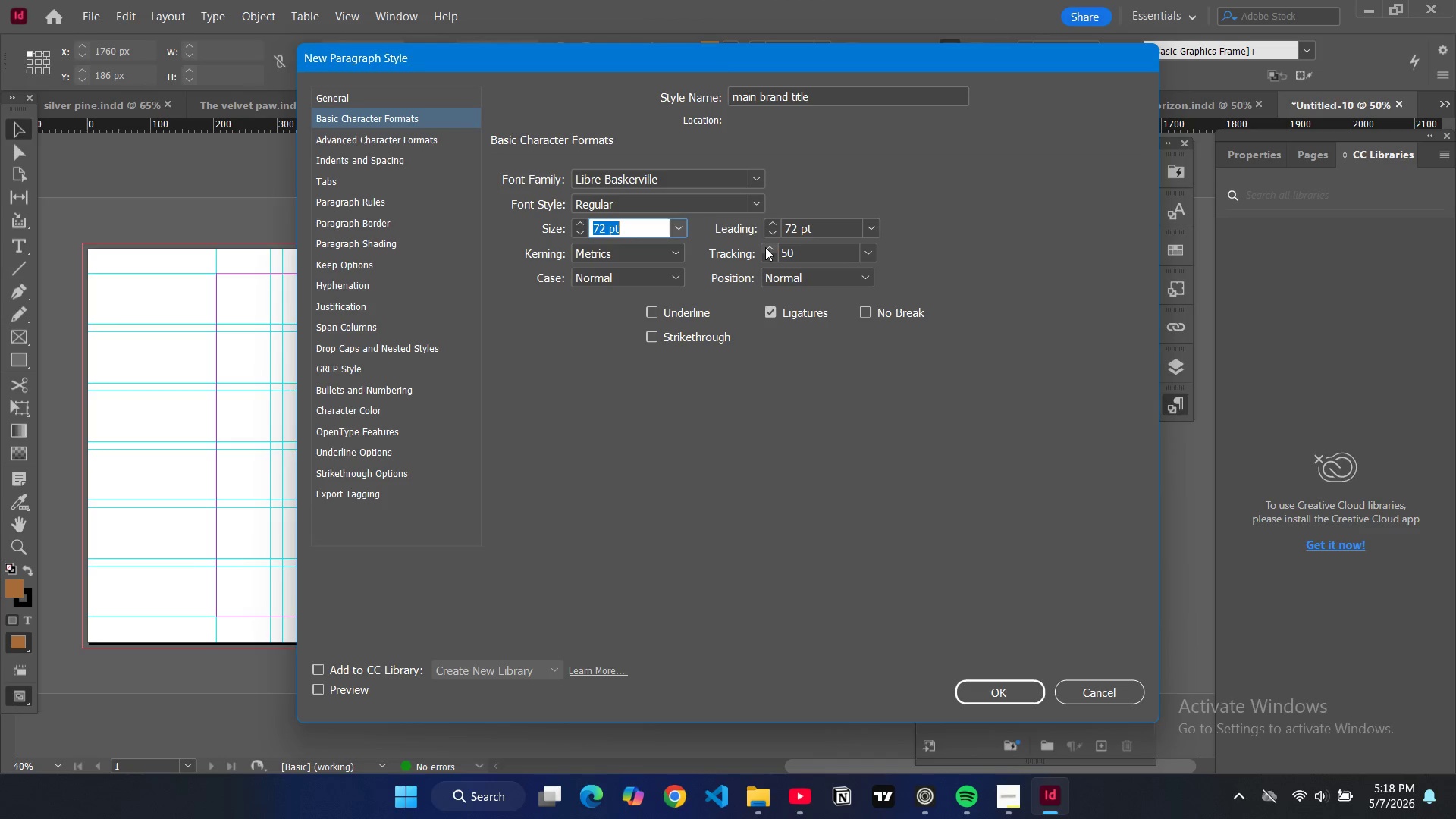 
triple_click([765, 247])
 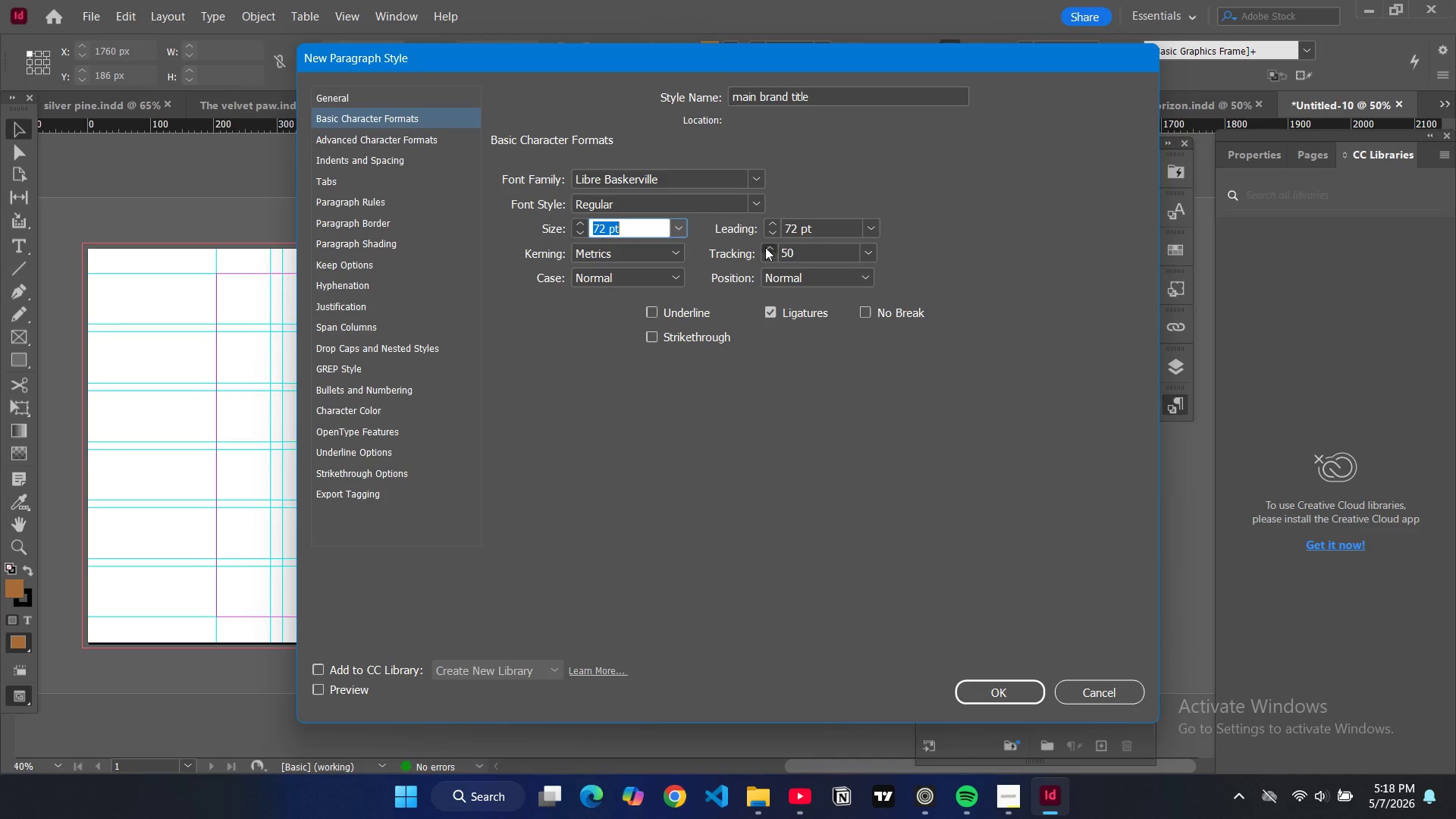 
triple_click([765, 247])
 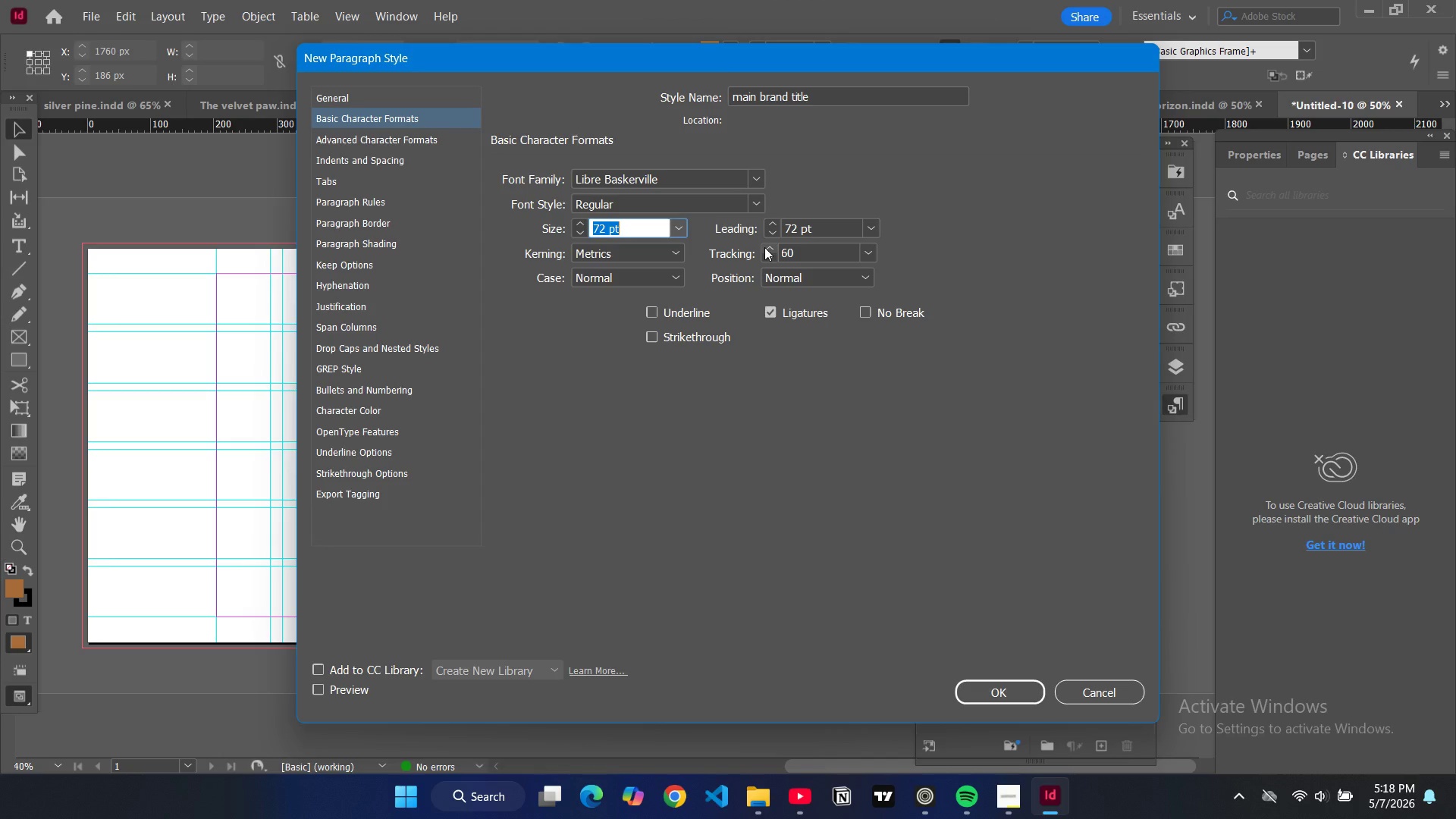 
wait(8.67)
 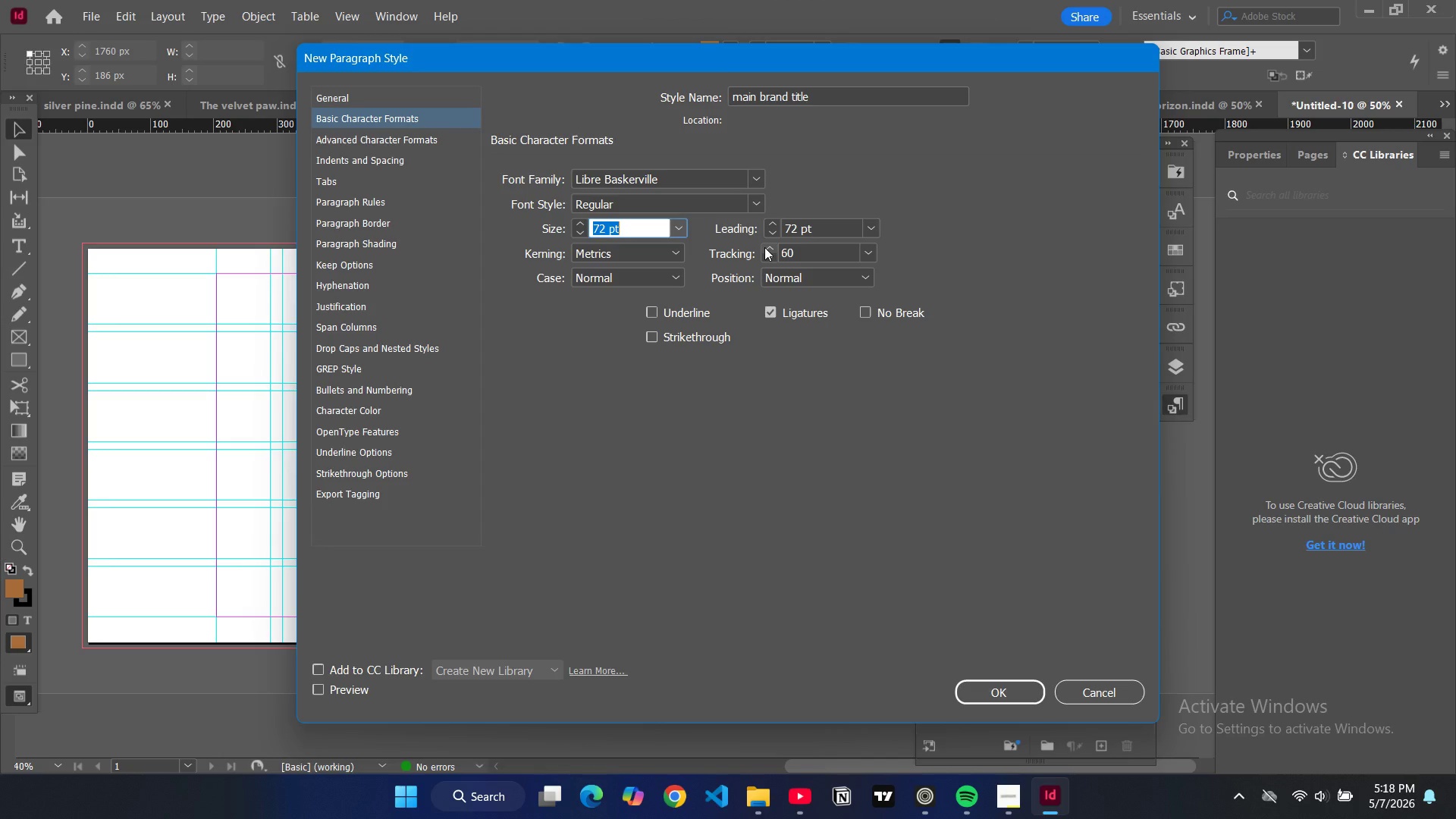 
left_click([755, 199])
 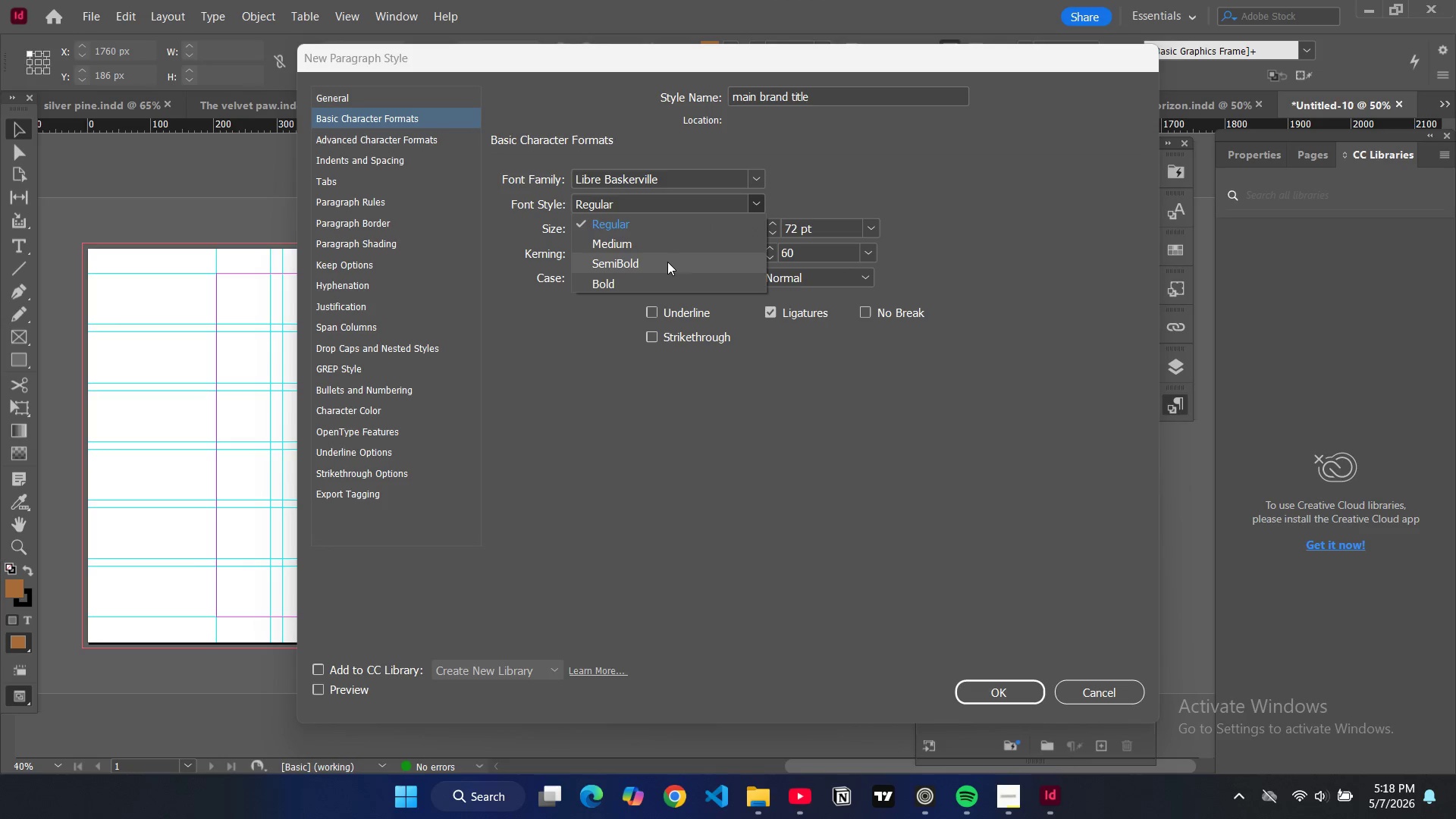 
left_click([667, 262])
 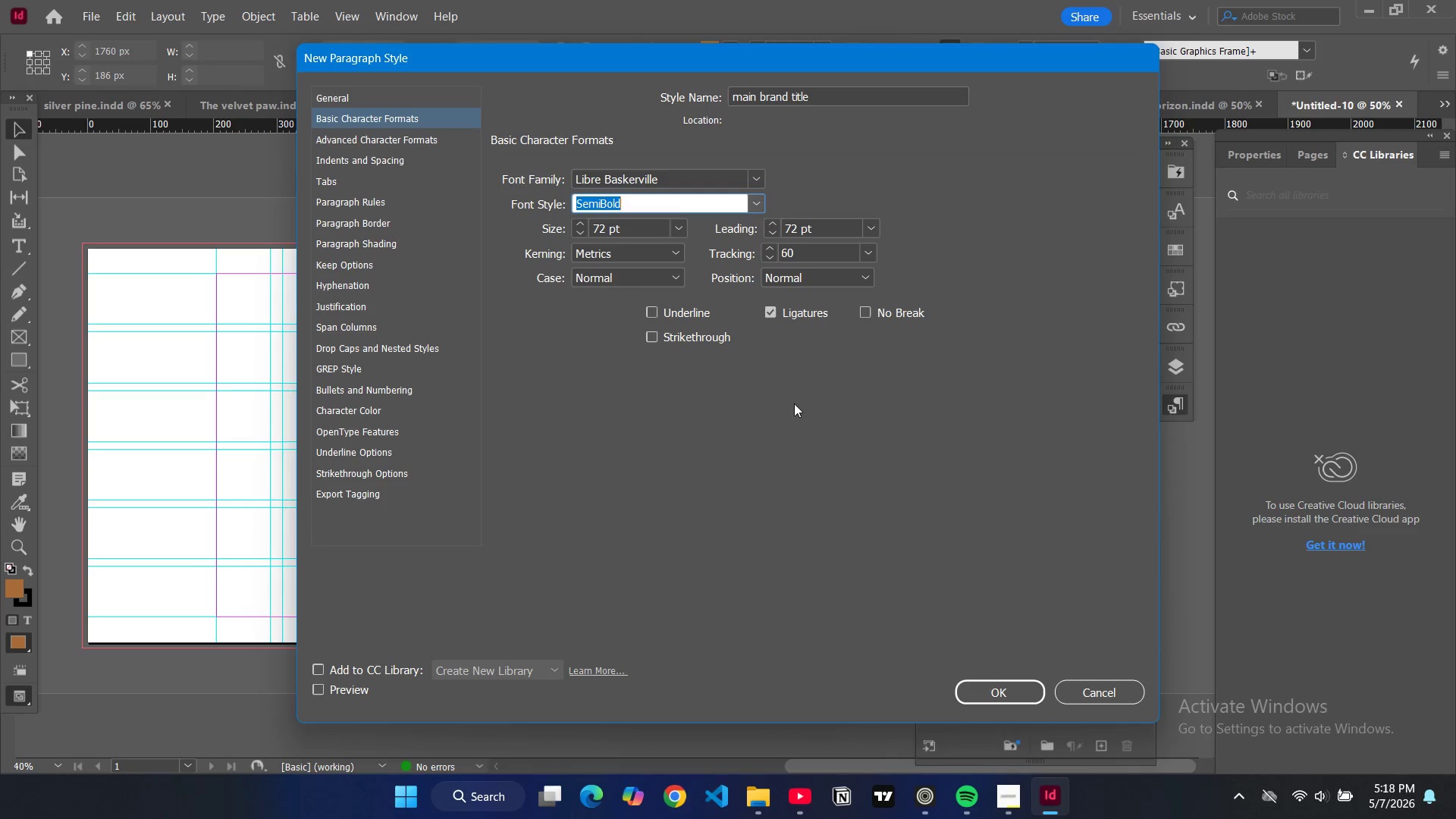 
left_click([795, 406])
 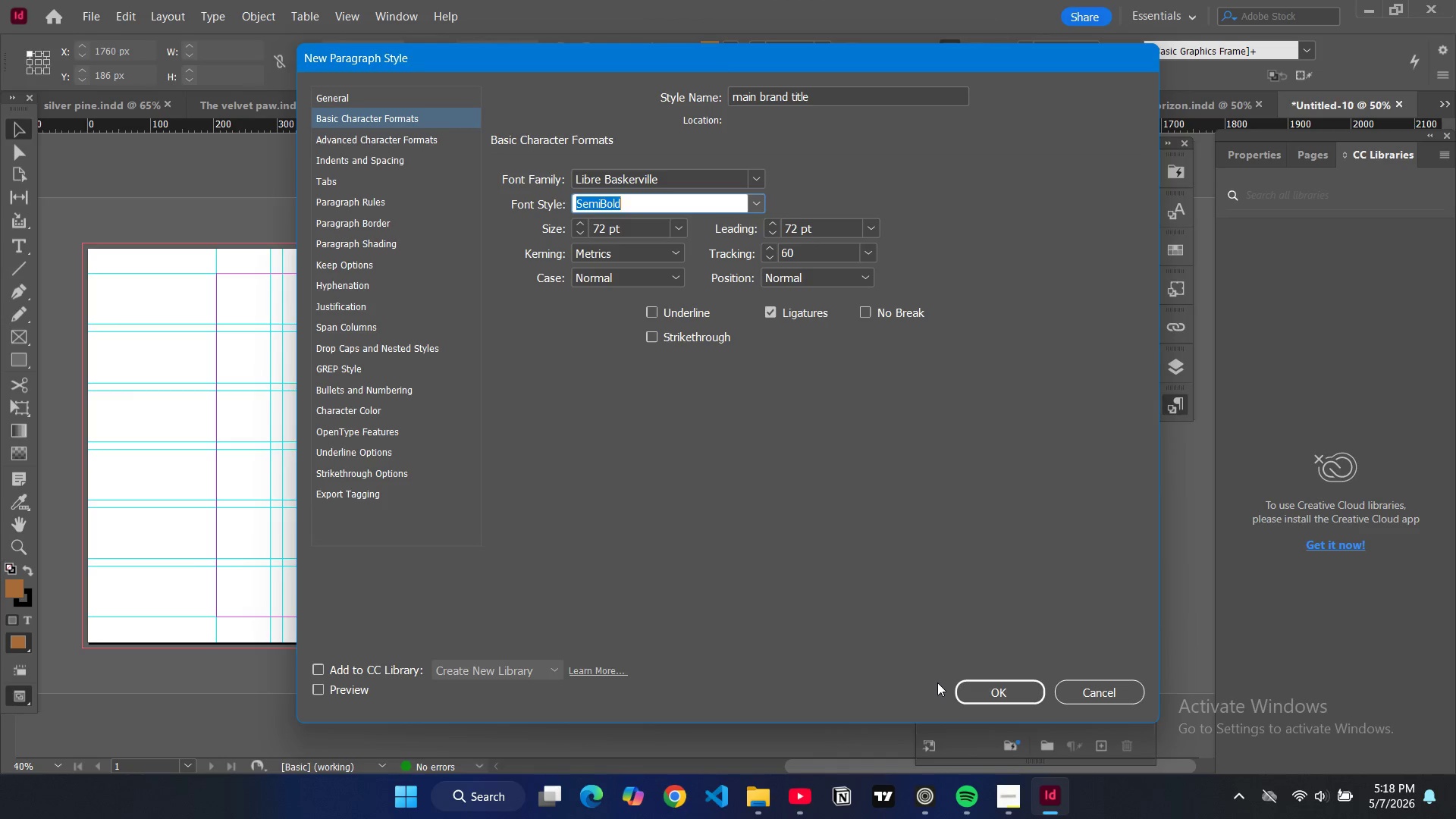 
wait(6.52)
 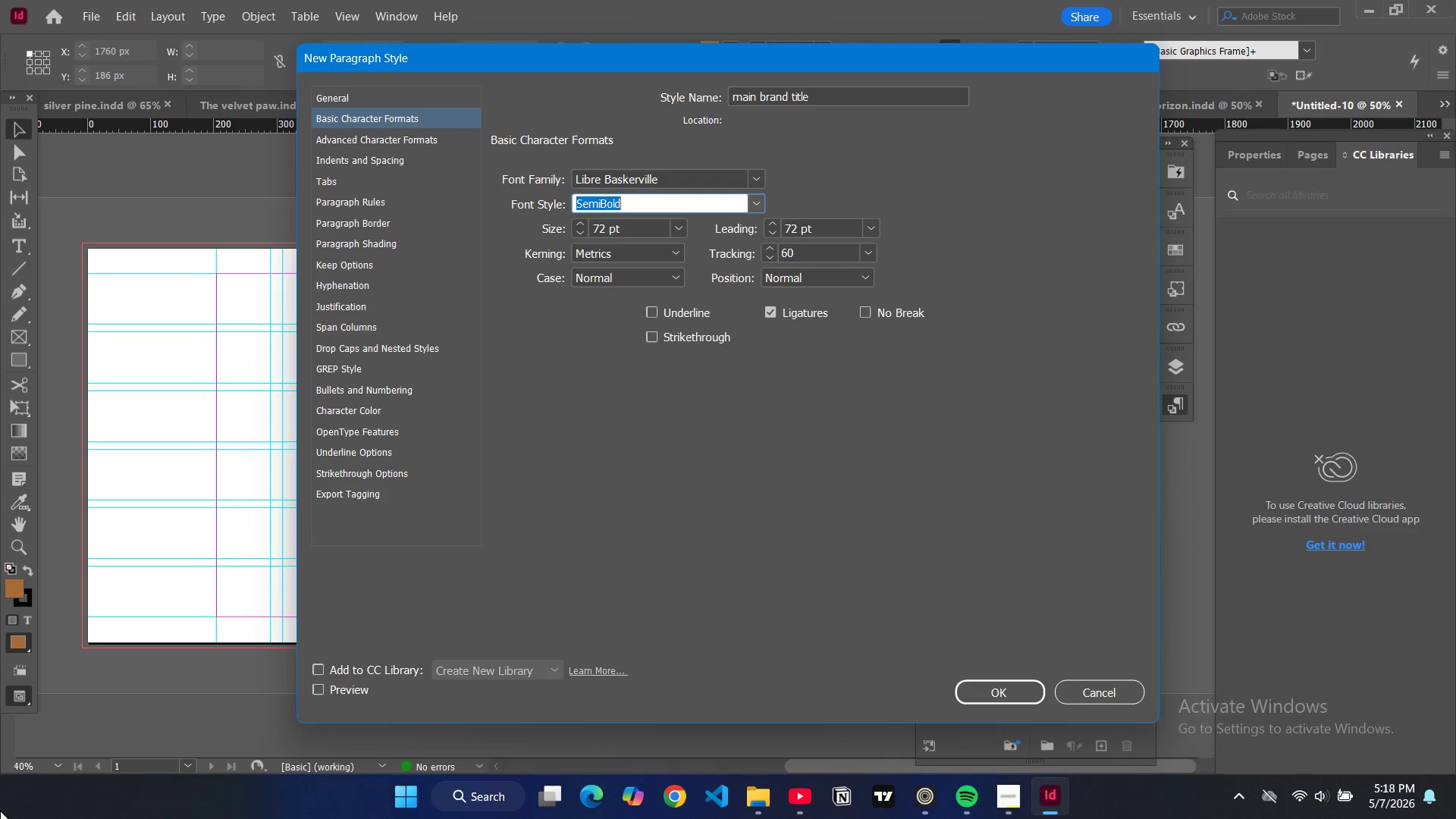 
left_click([971, 690])
 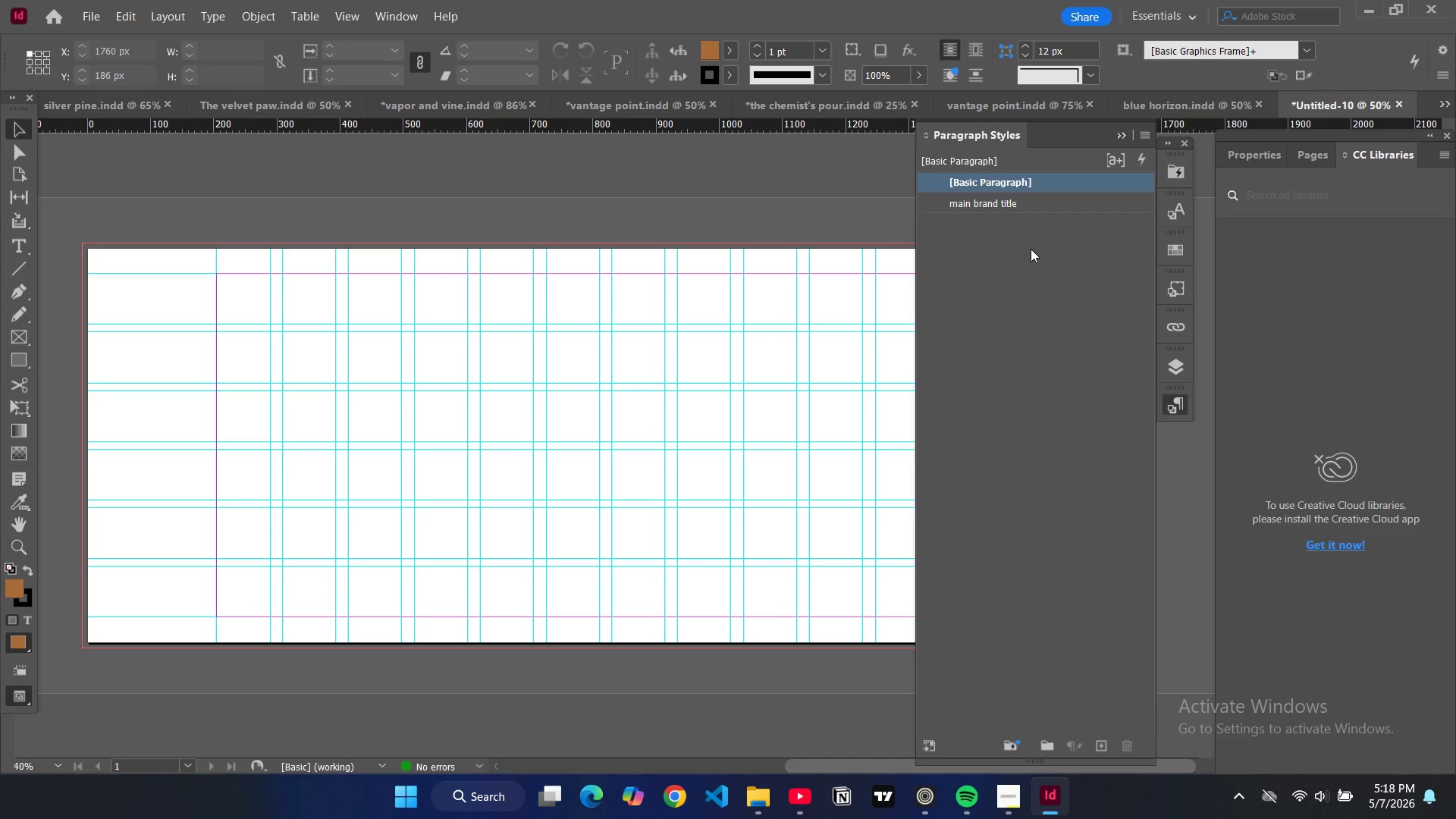 
left_click([1149, 129])
 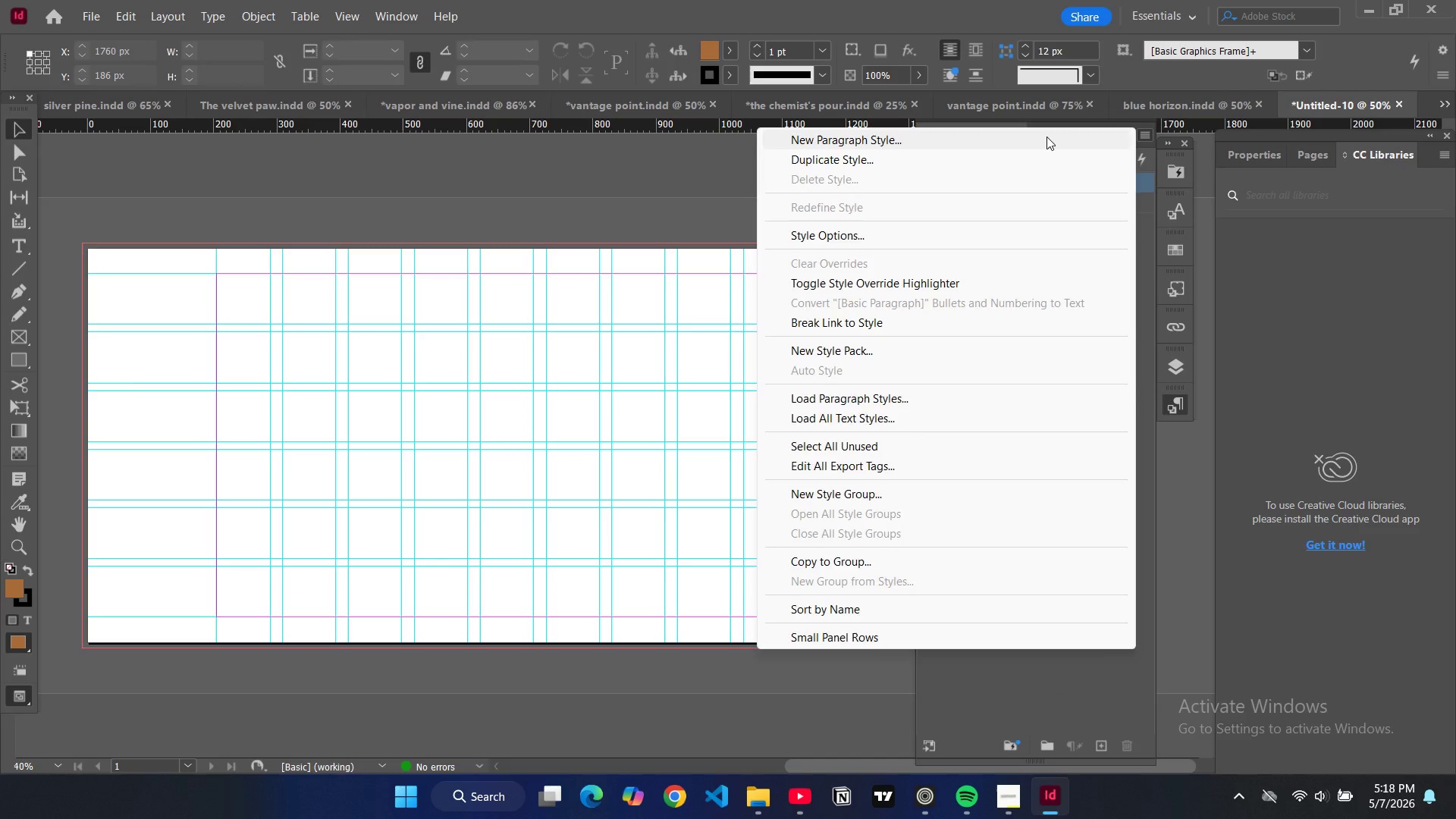 
left_click([1046, 136])
 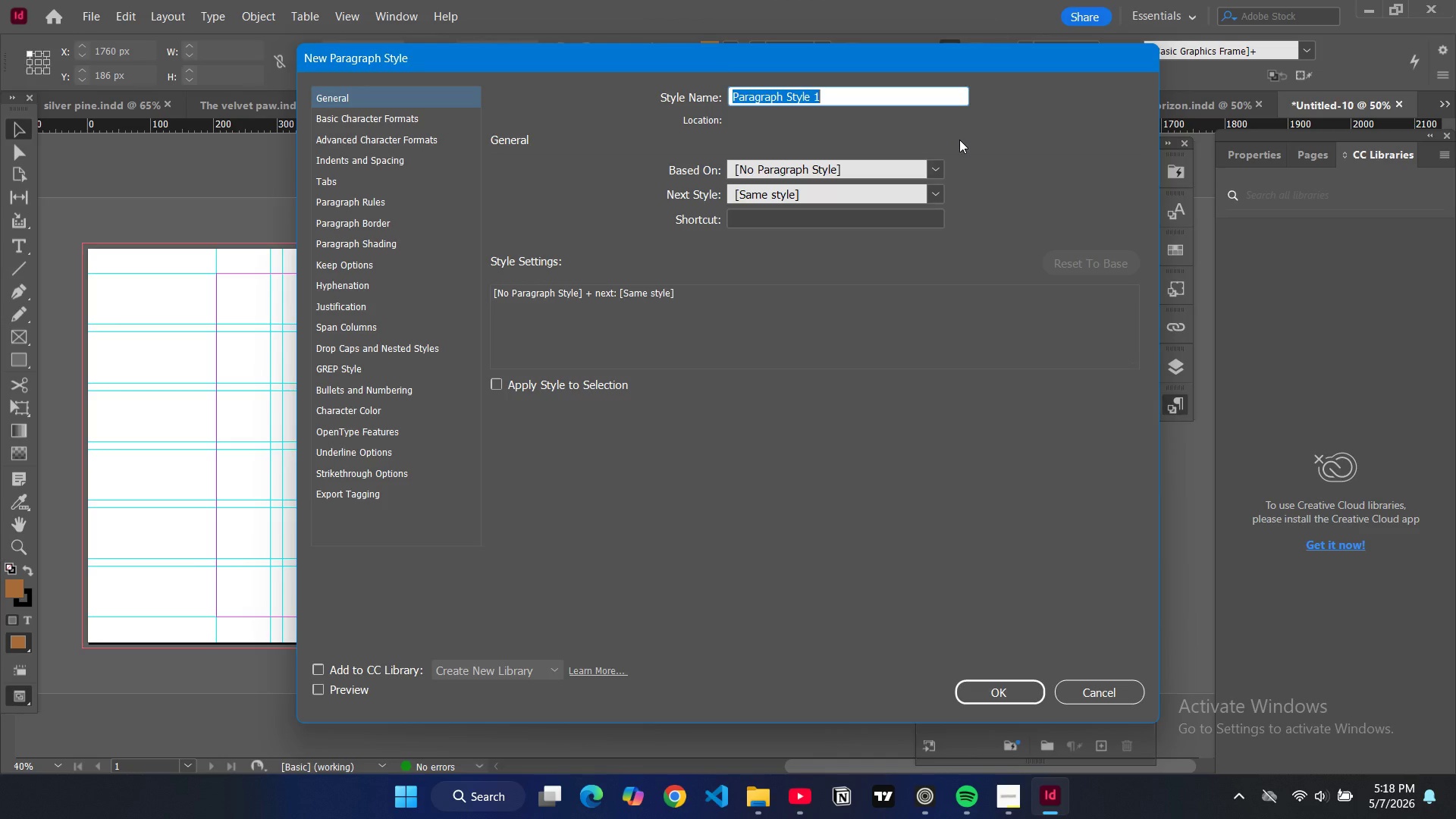 
wait(8.81)
 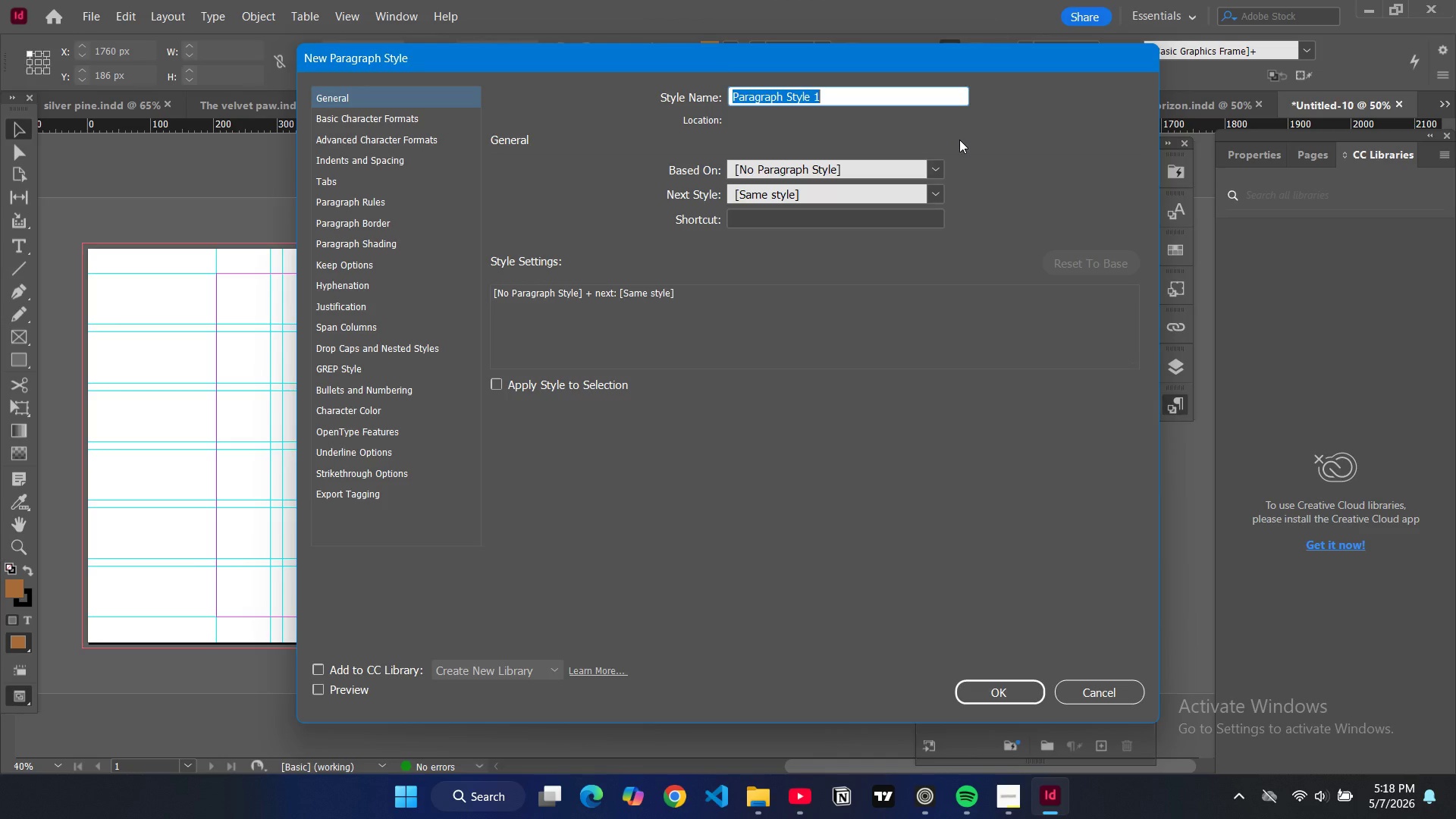 
type(script subtitle)
 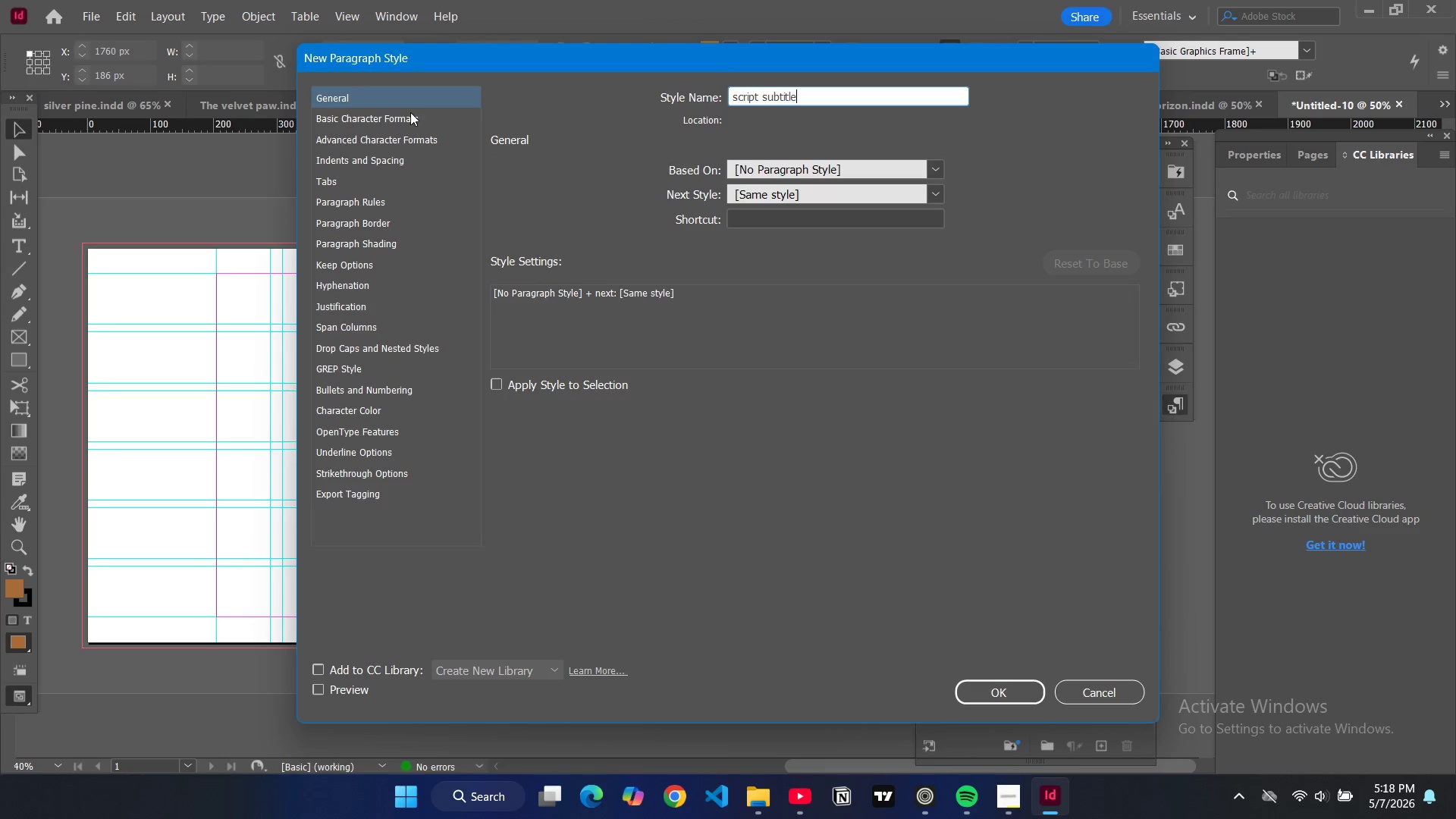 
left_click([411, 121])
 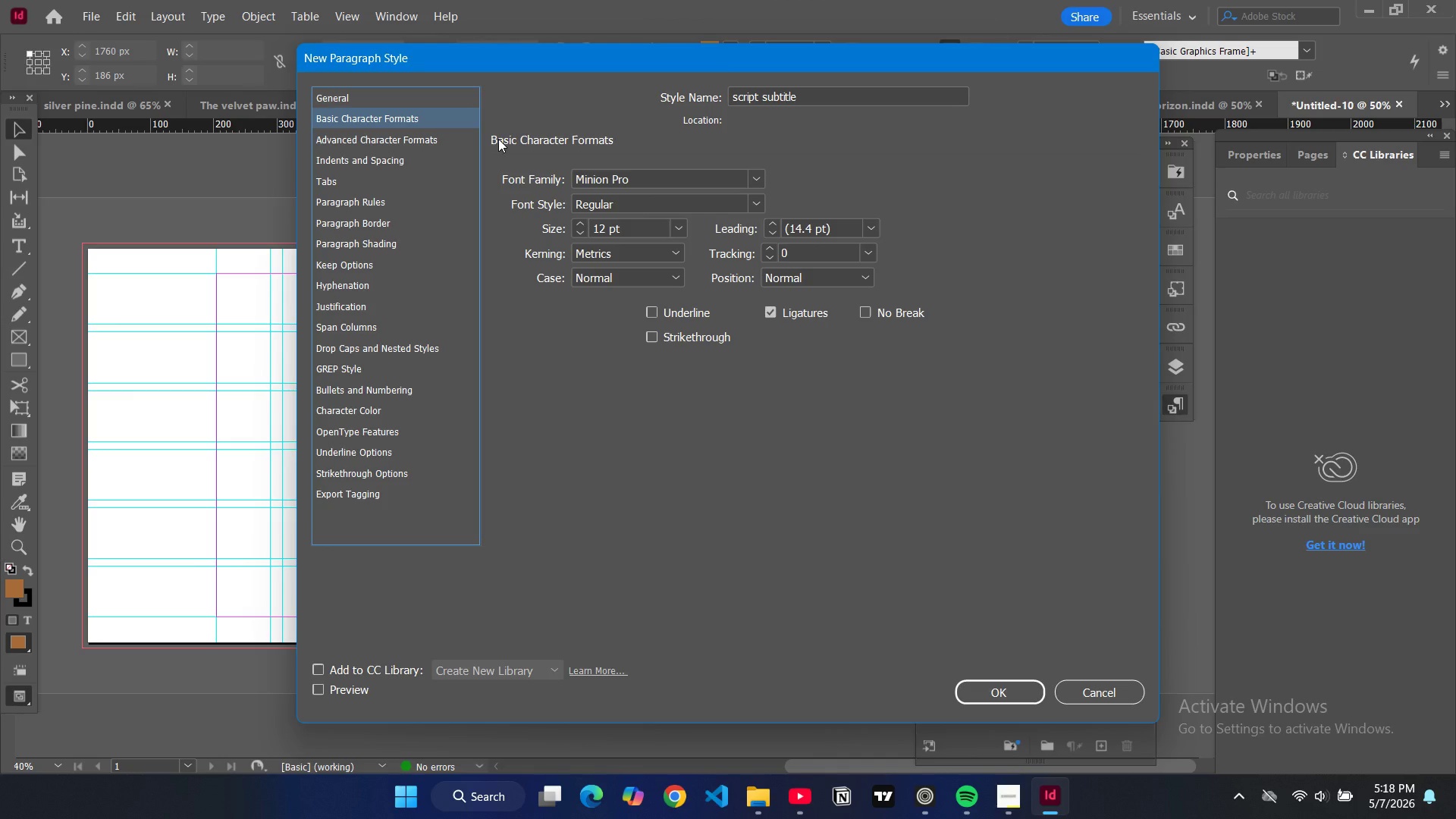 
wait(20.27)
 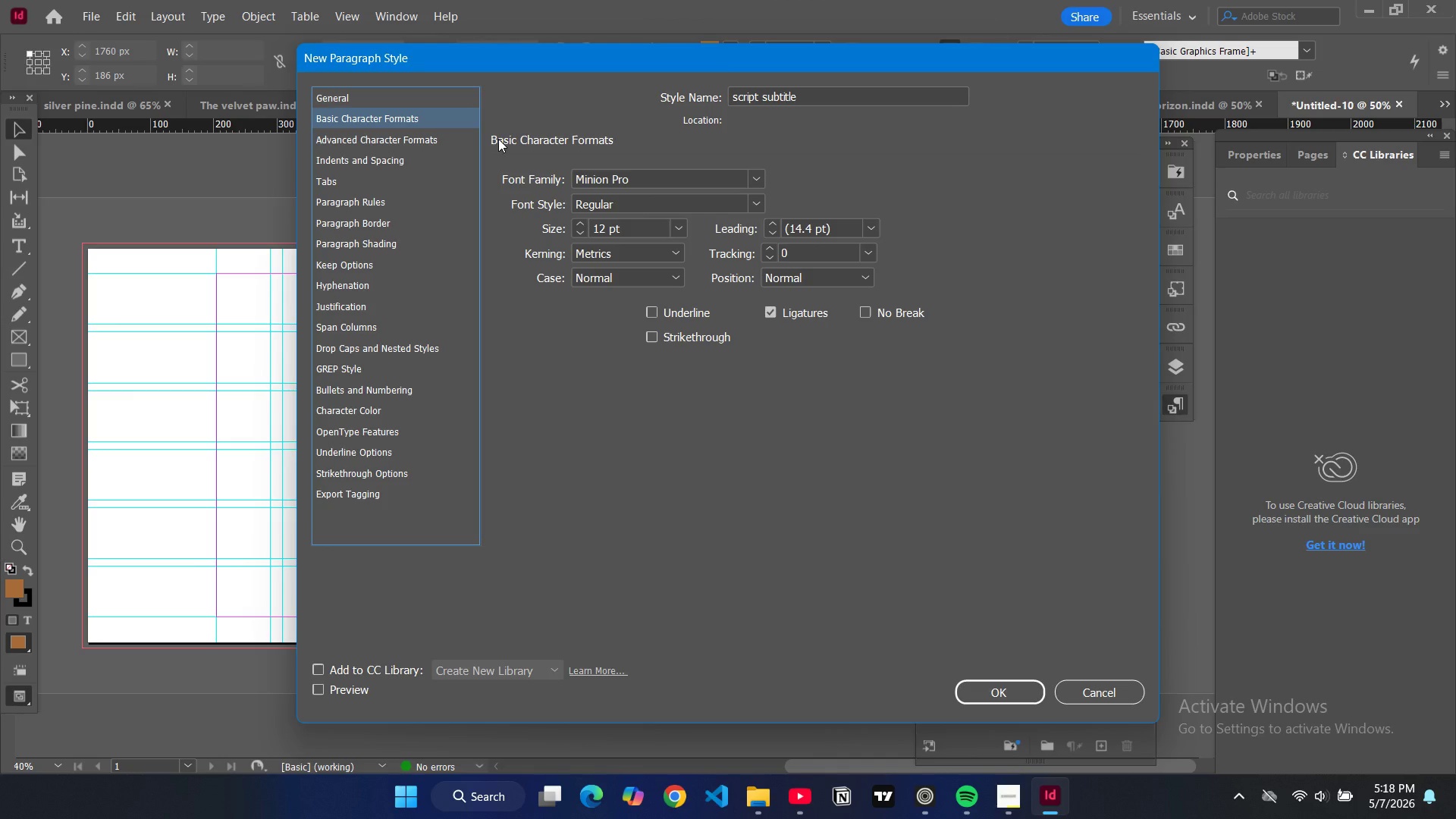 
double_click([651, 180])
 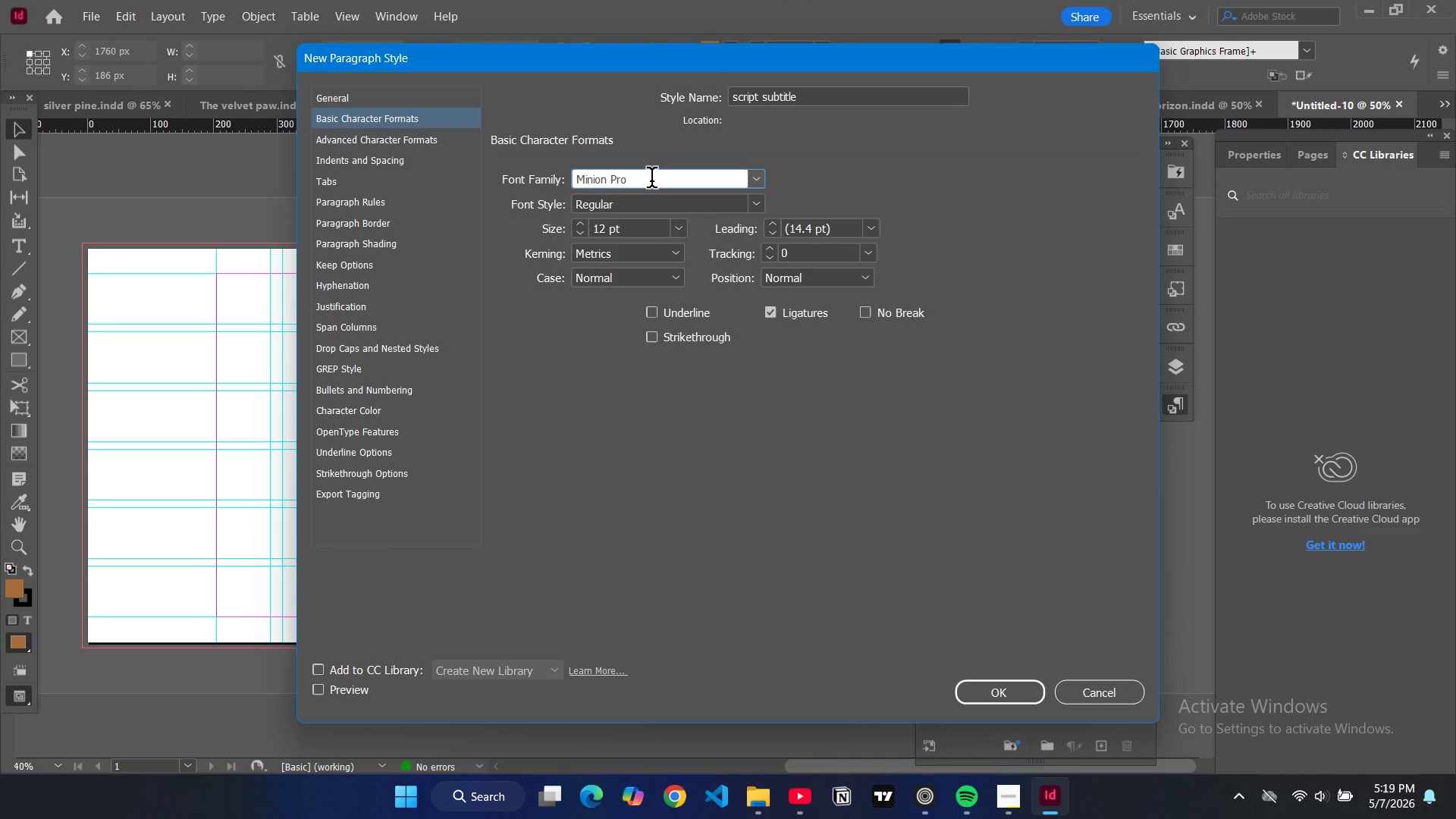 
double_click([648, 180])
 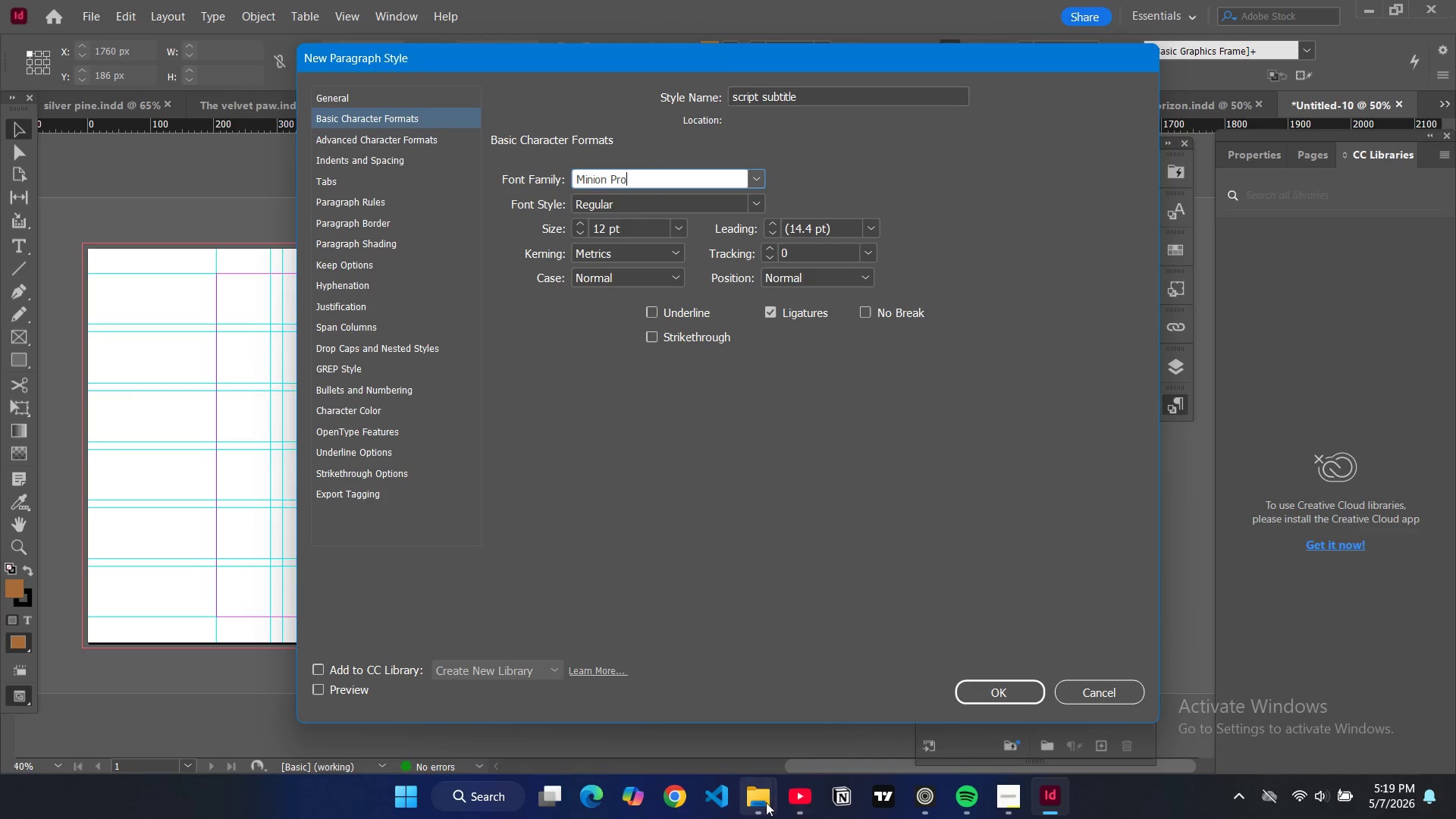 
left_click([764, 802])
 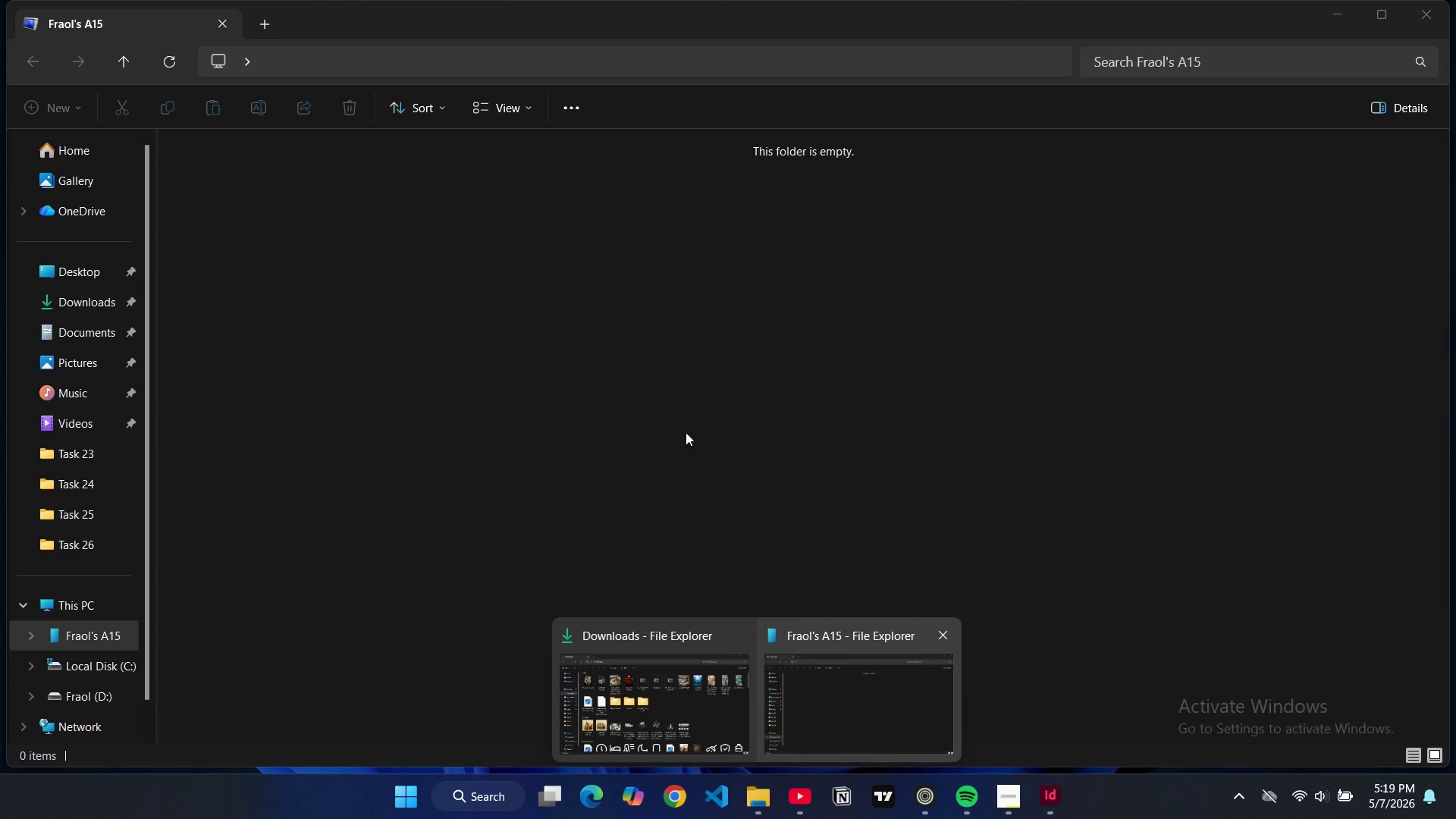 
wait(6.0)
 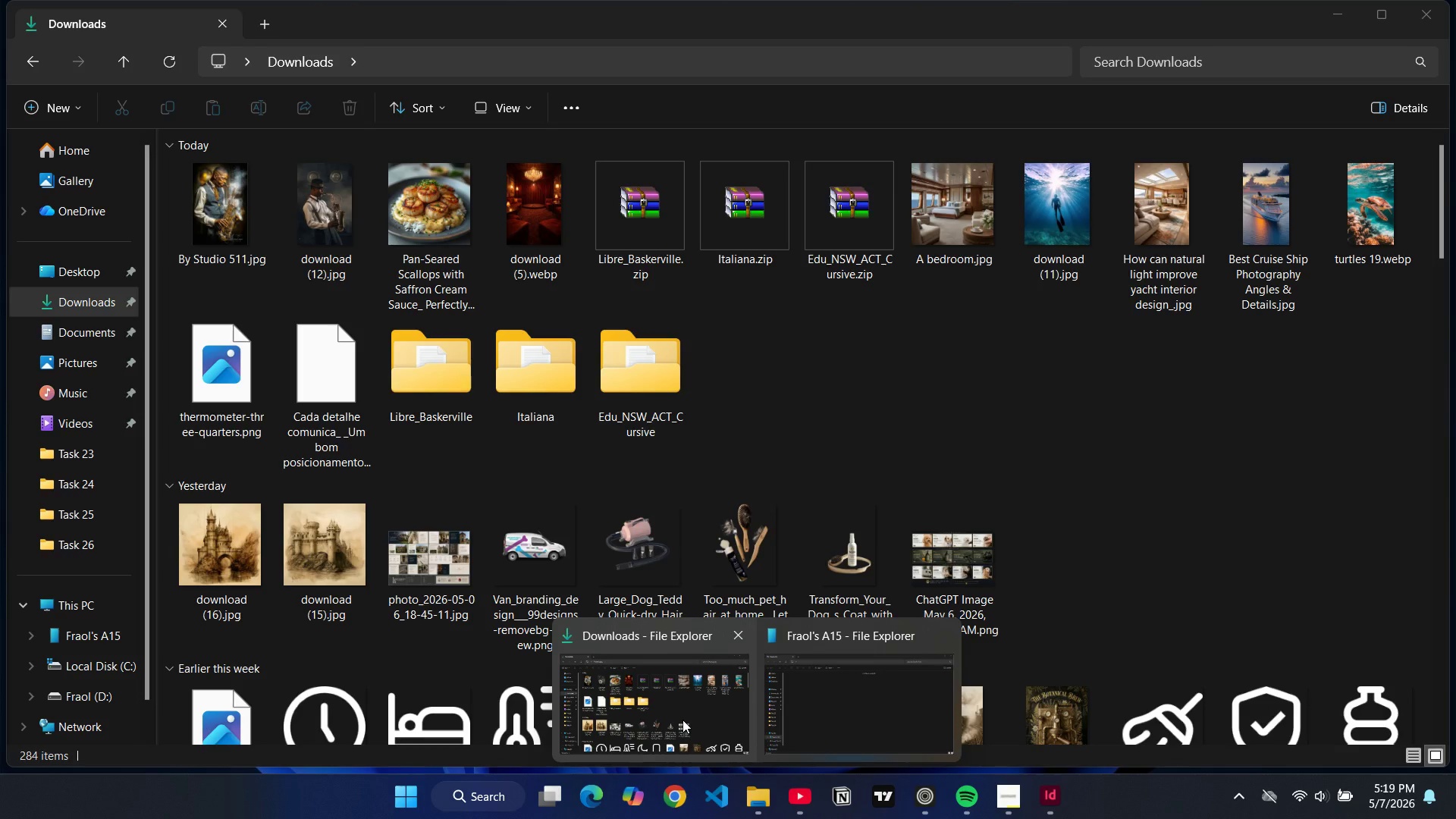 
left_click([667, 193])
 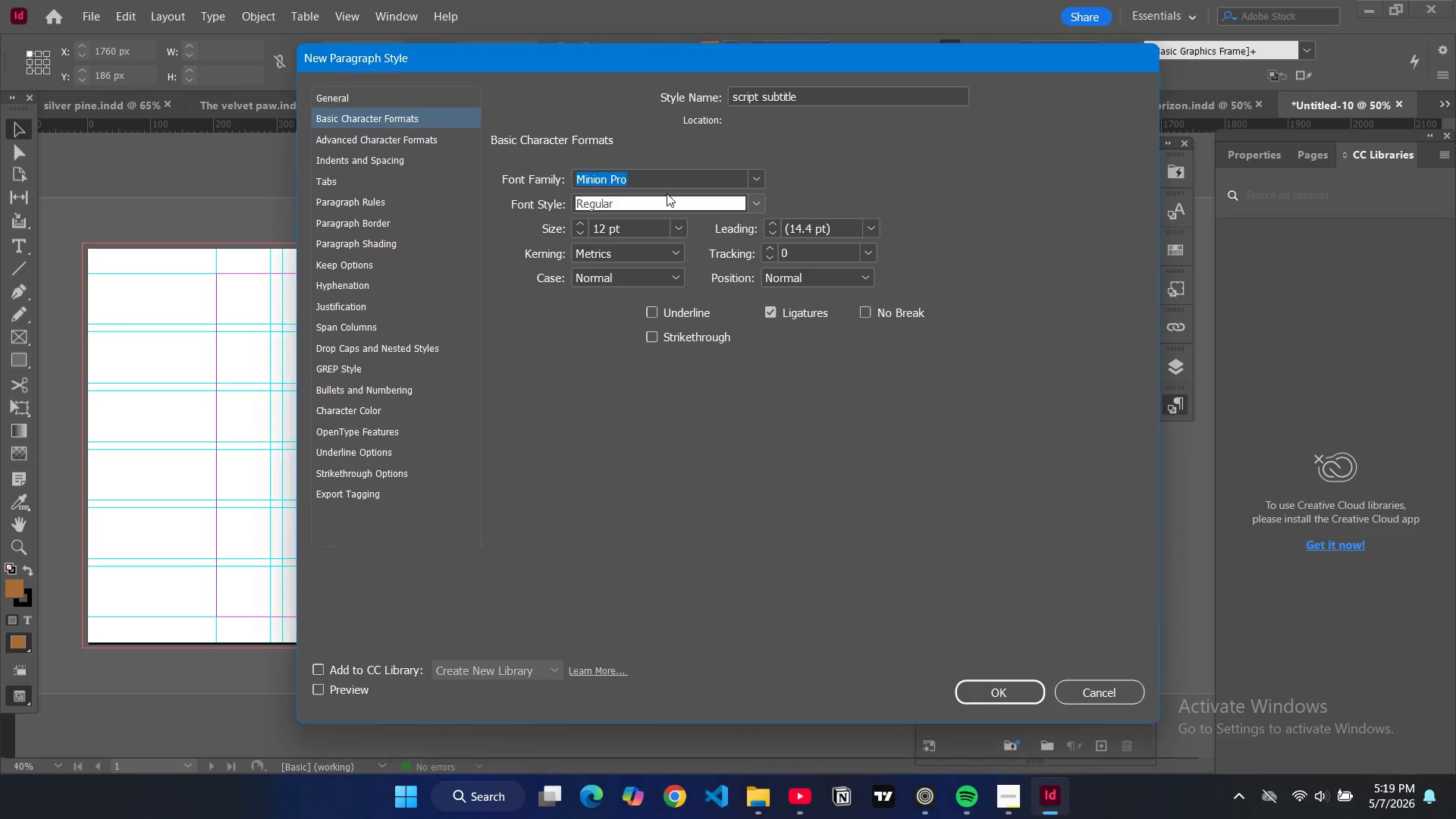 
triple_click([667, 193])
 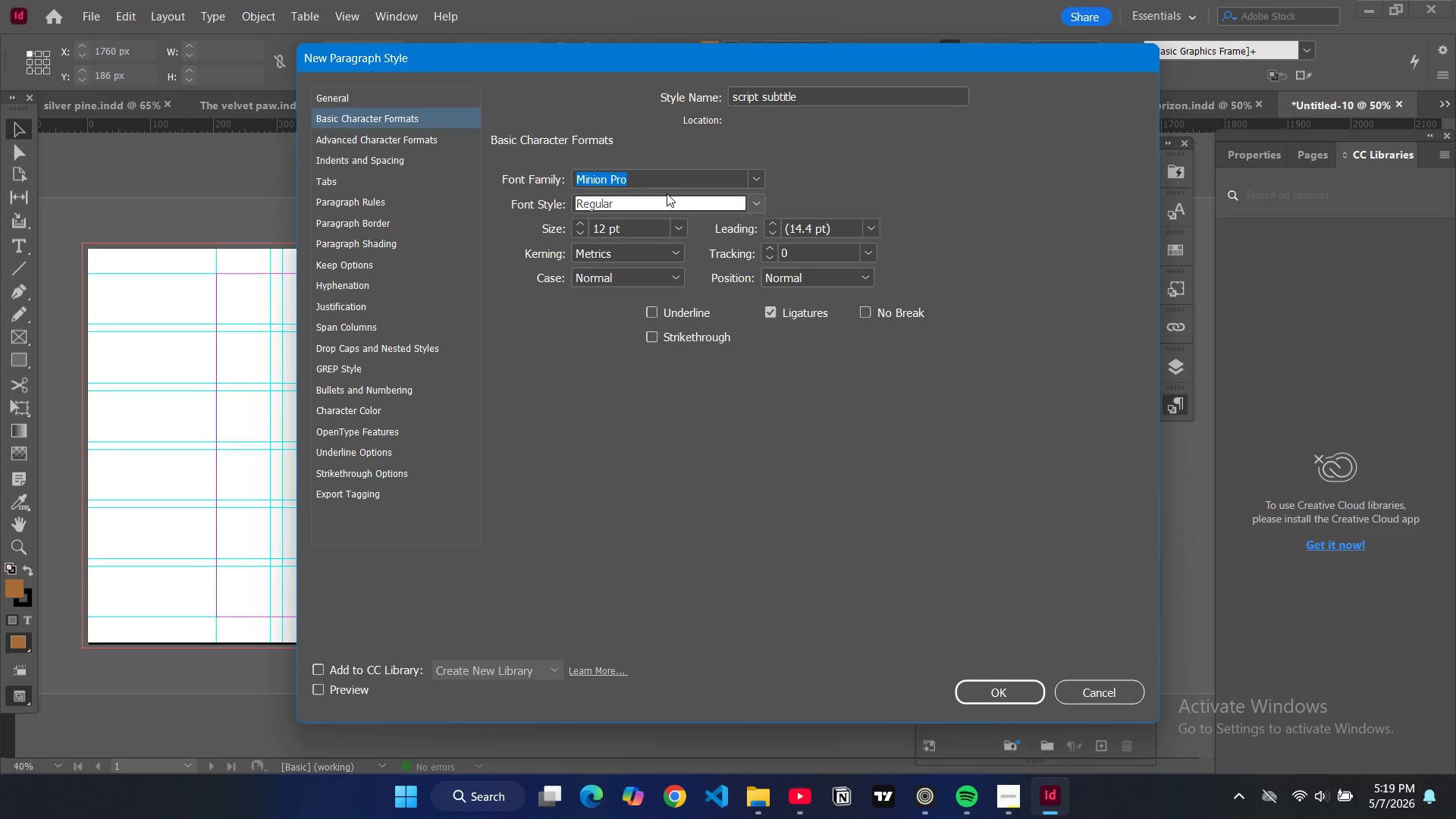 
triple_click([667, 193])
 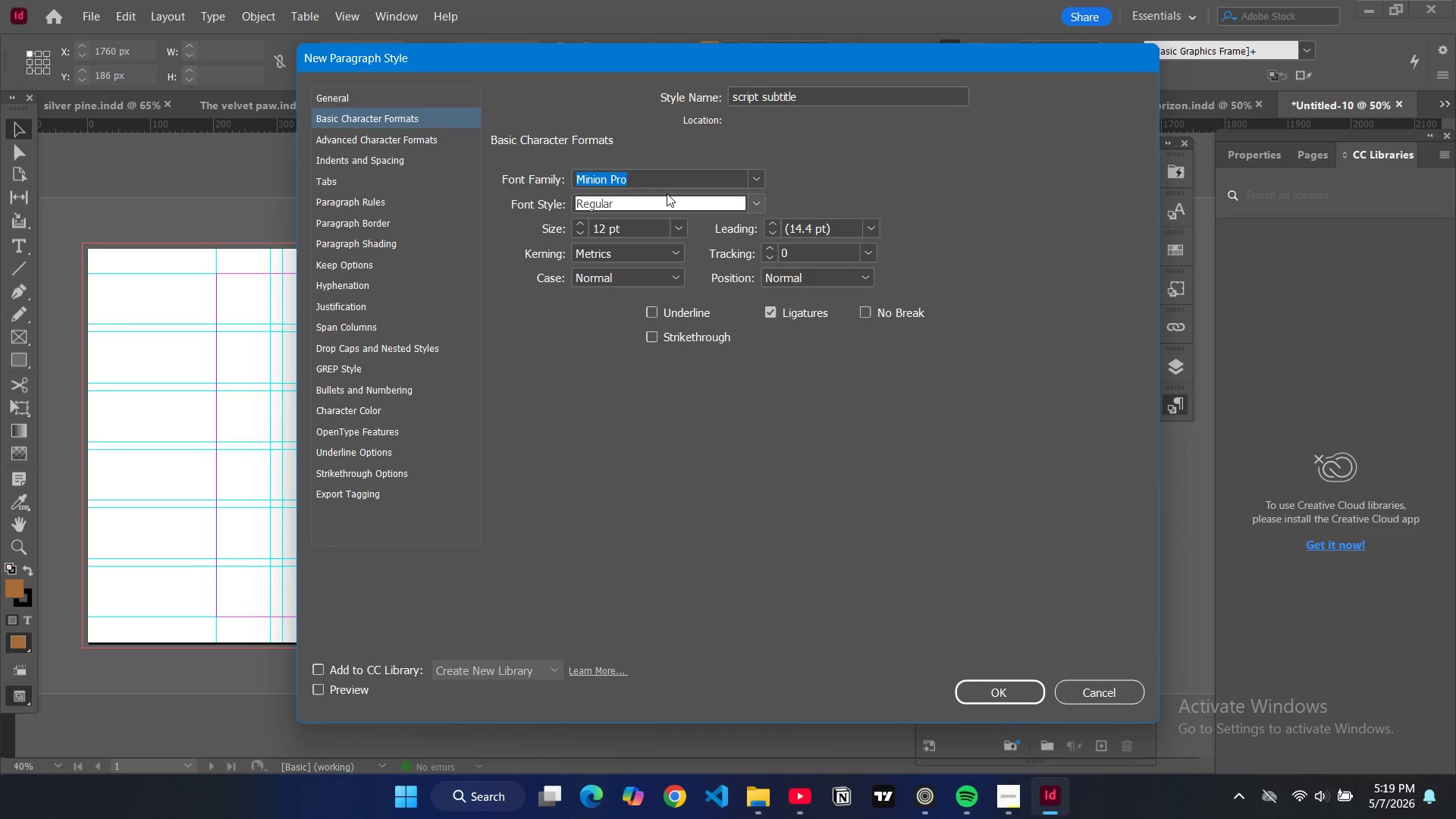 
left_click_drag(start_coordinate=[667, 193], to_coordinate=[629, 187])
 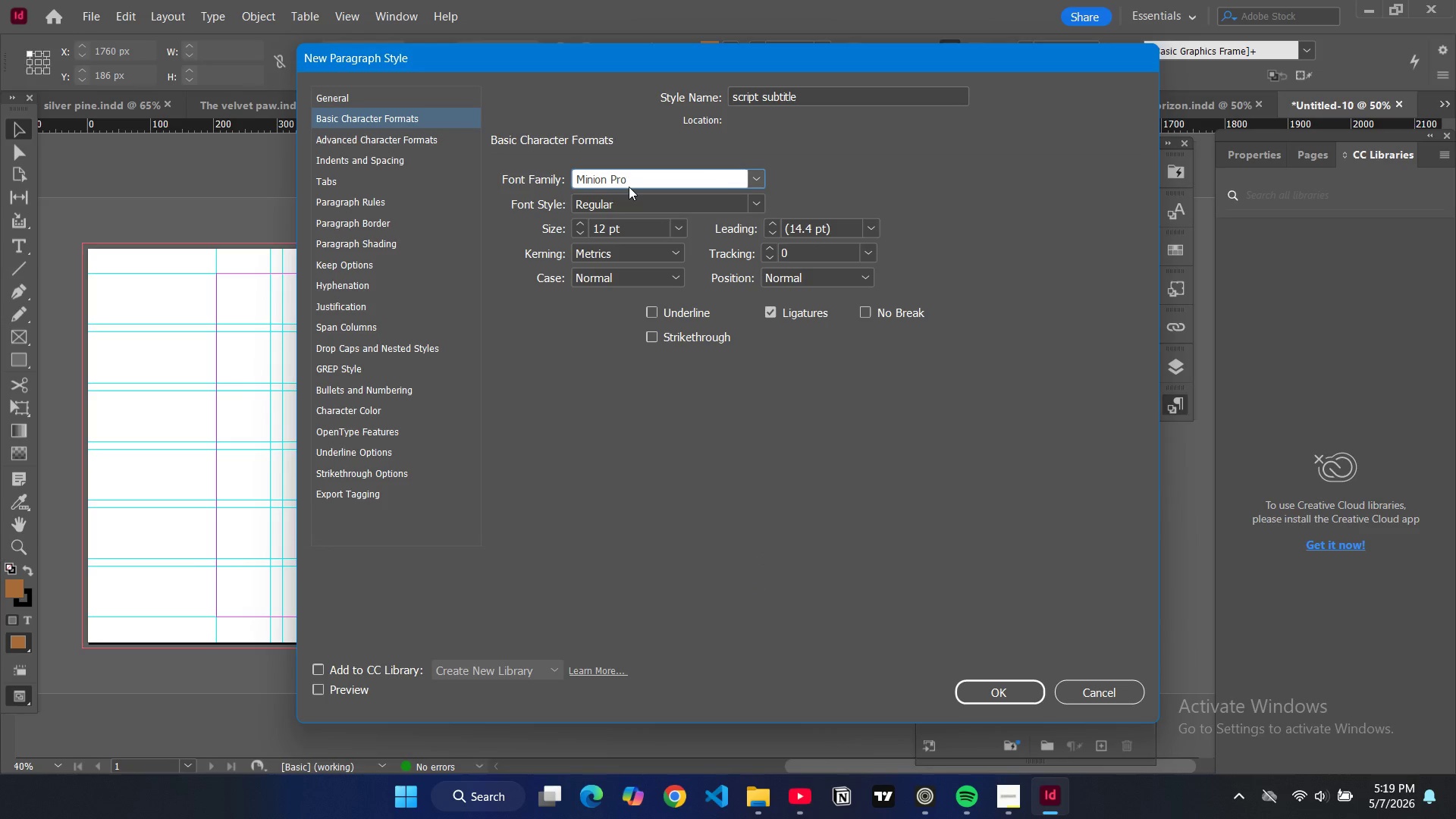 
left_click([629, 187])
 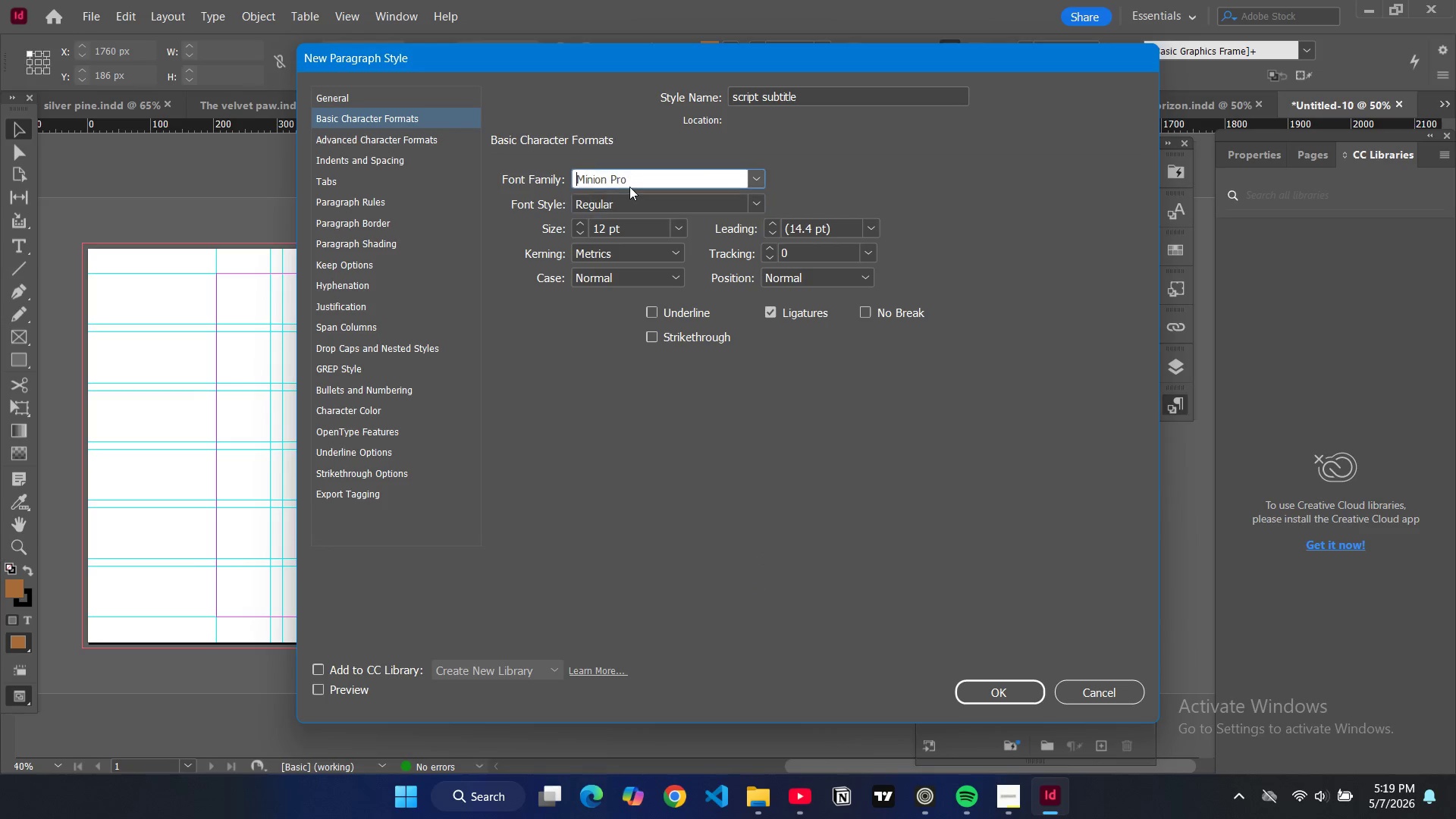 
triple_click([629, 187])
 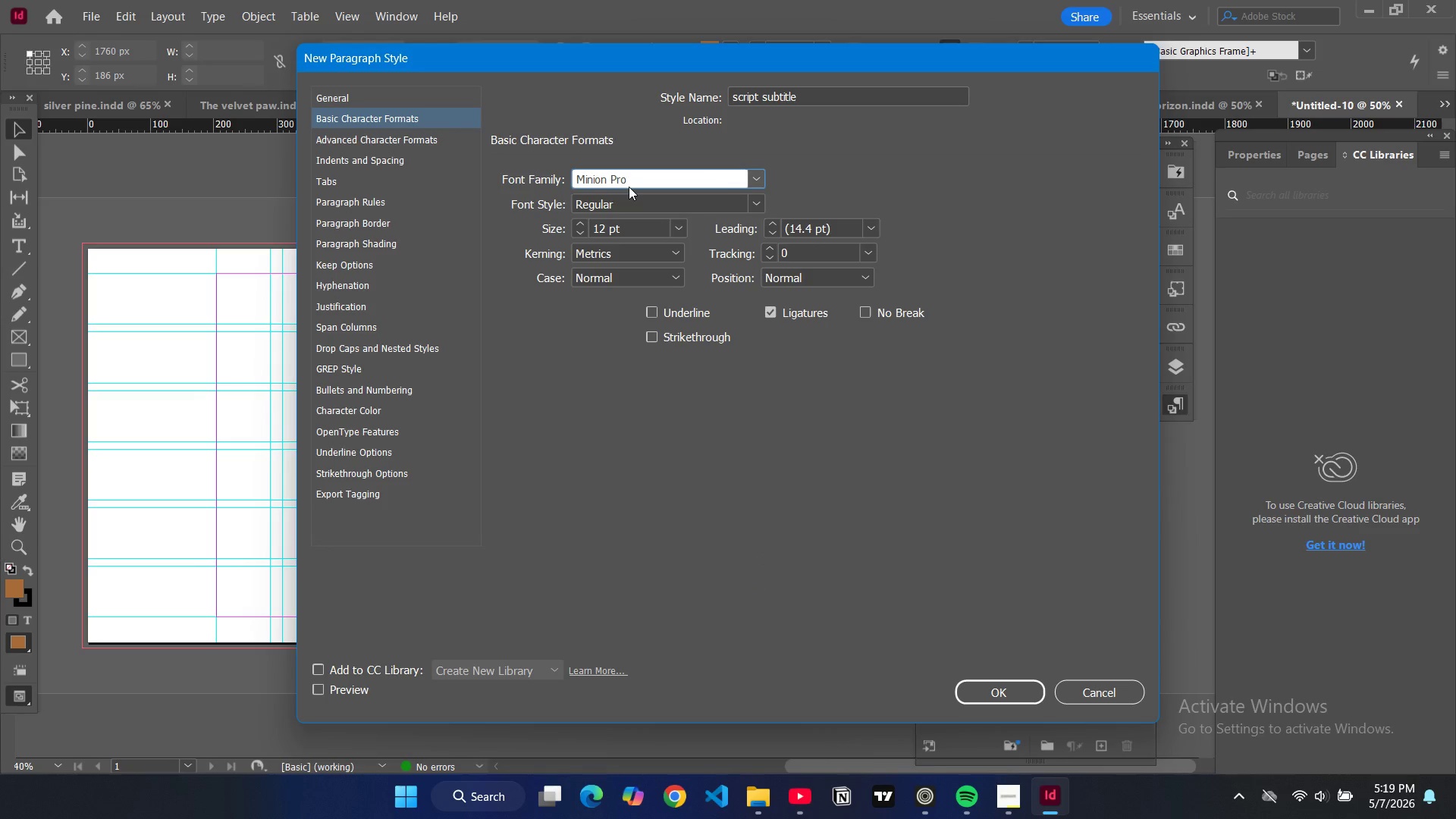 
key(Control+A)
 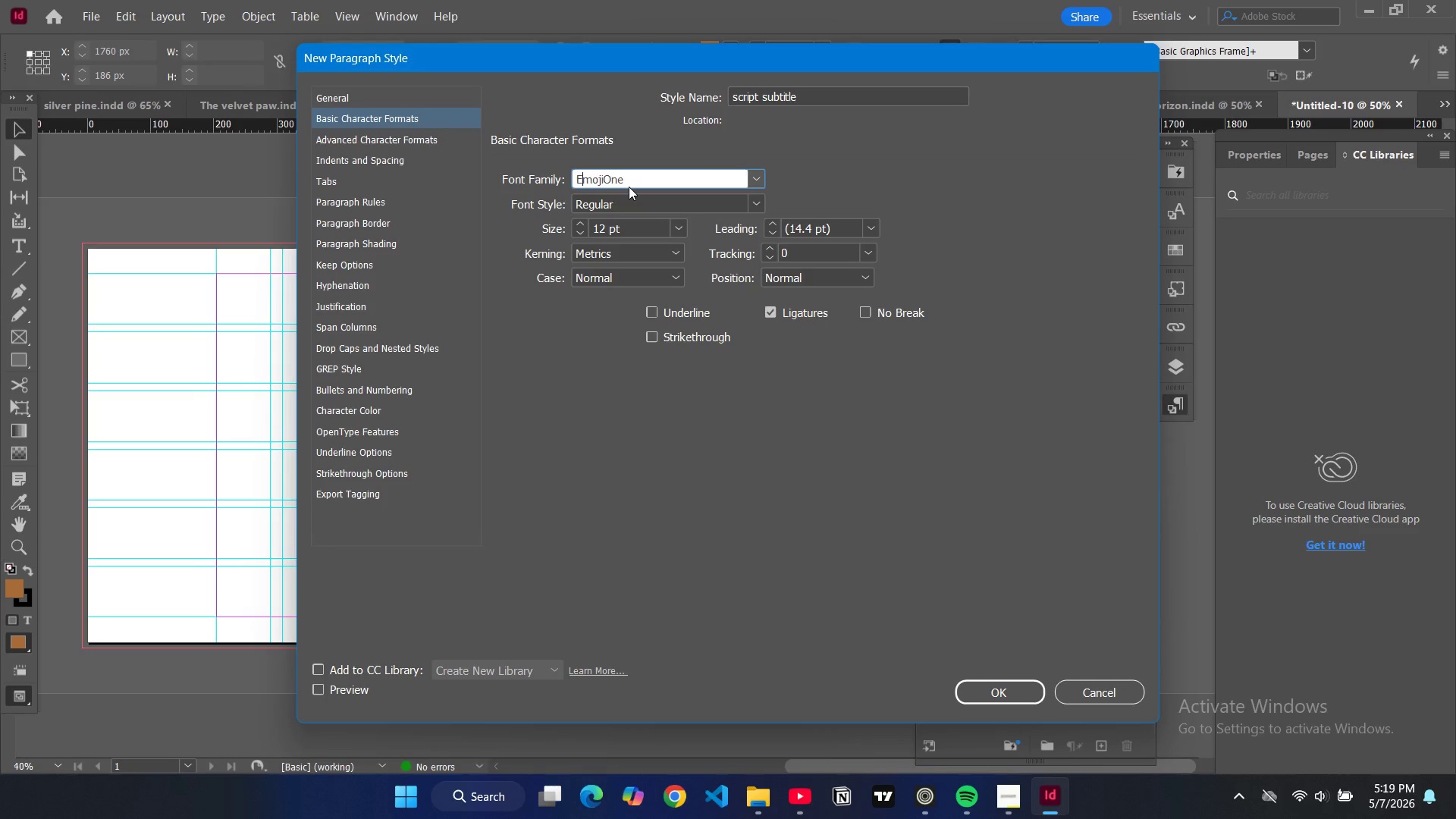 
type(edu)
 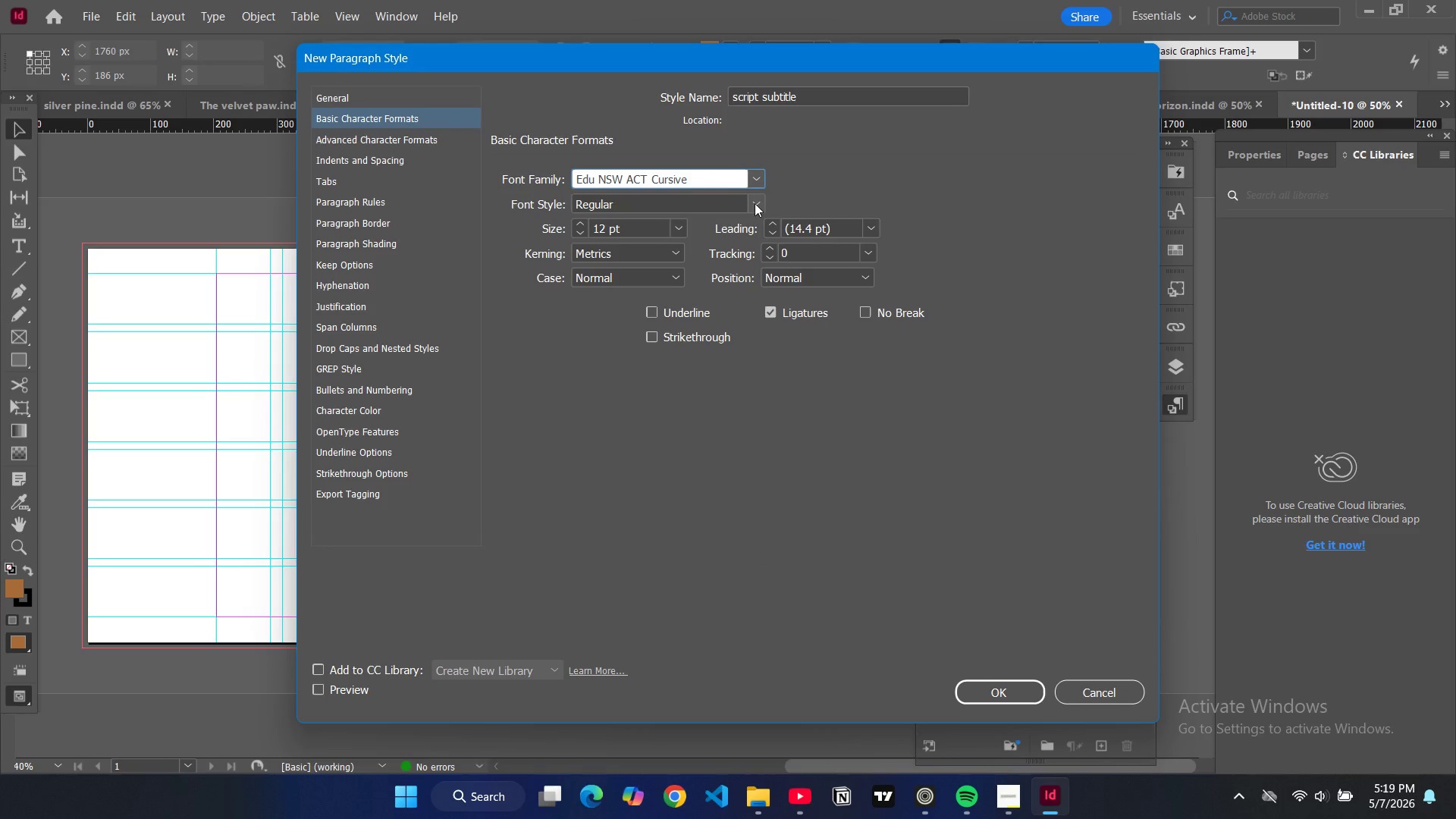 
left_click([755, 203])
 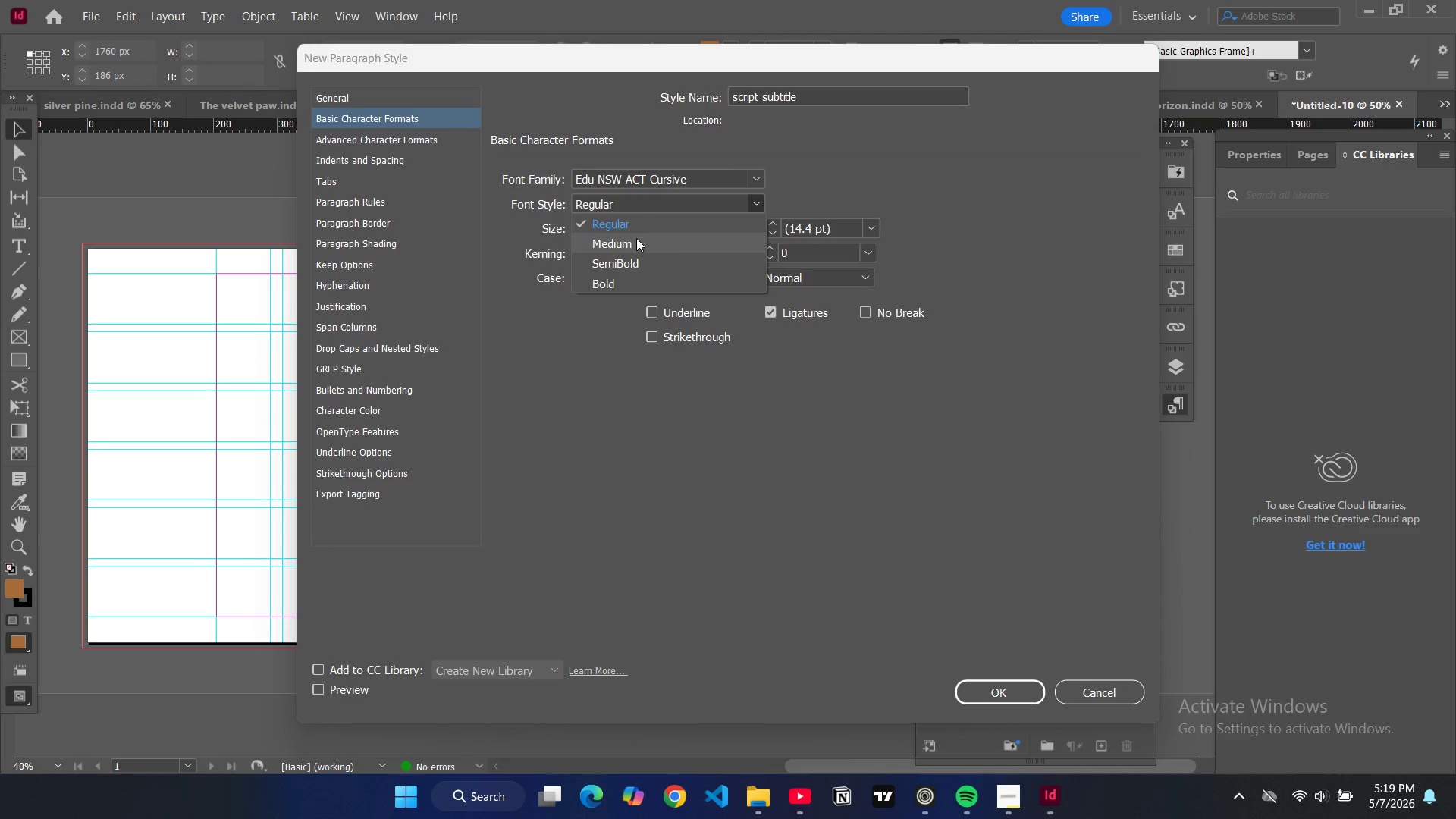 
left_click([636, 238])
 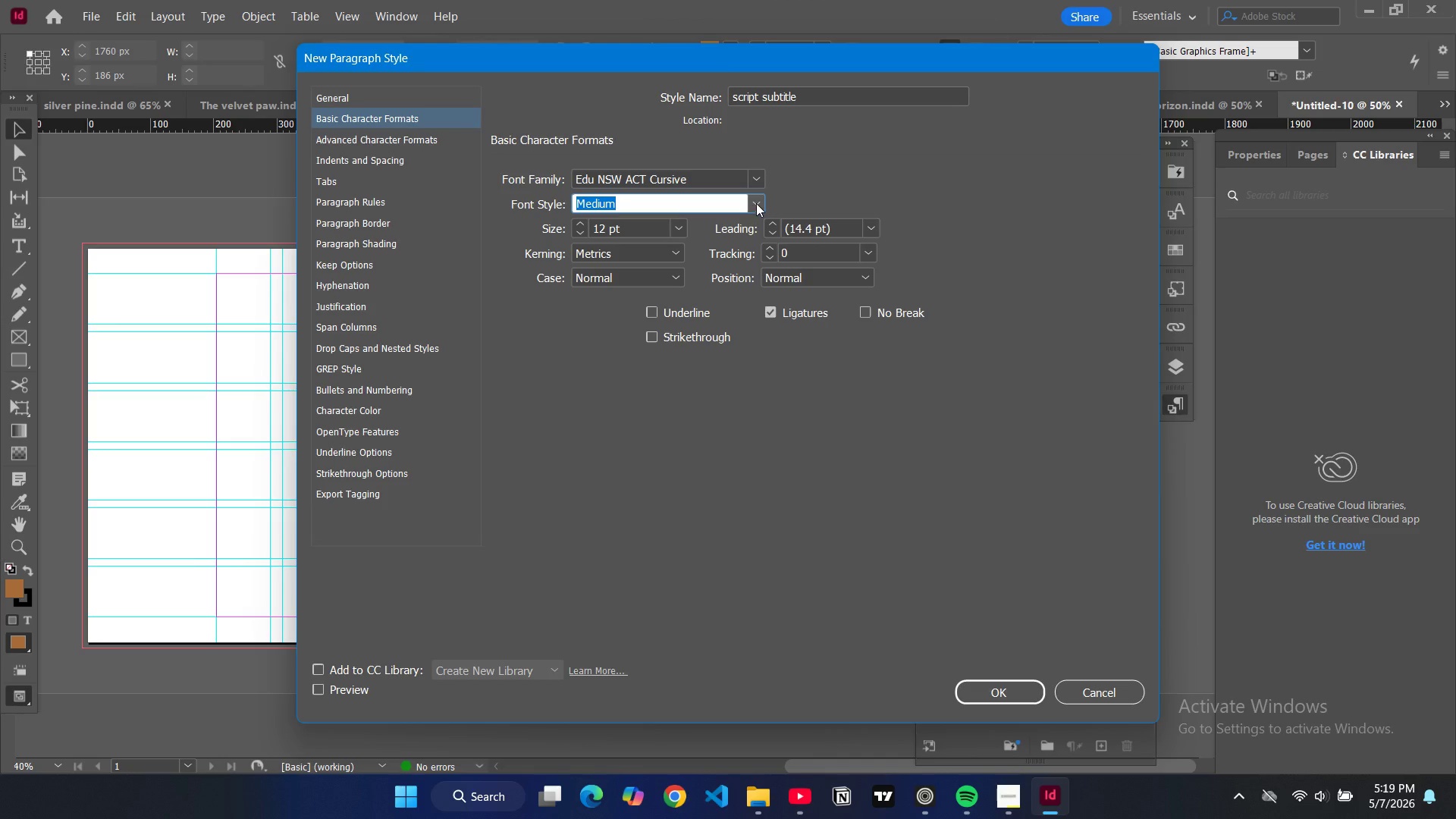 
left_click([756, 203])
 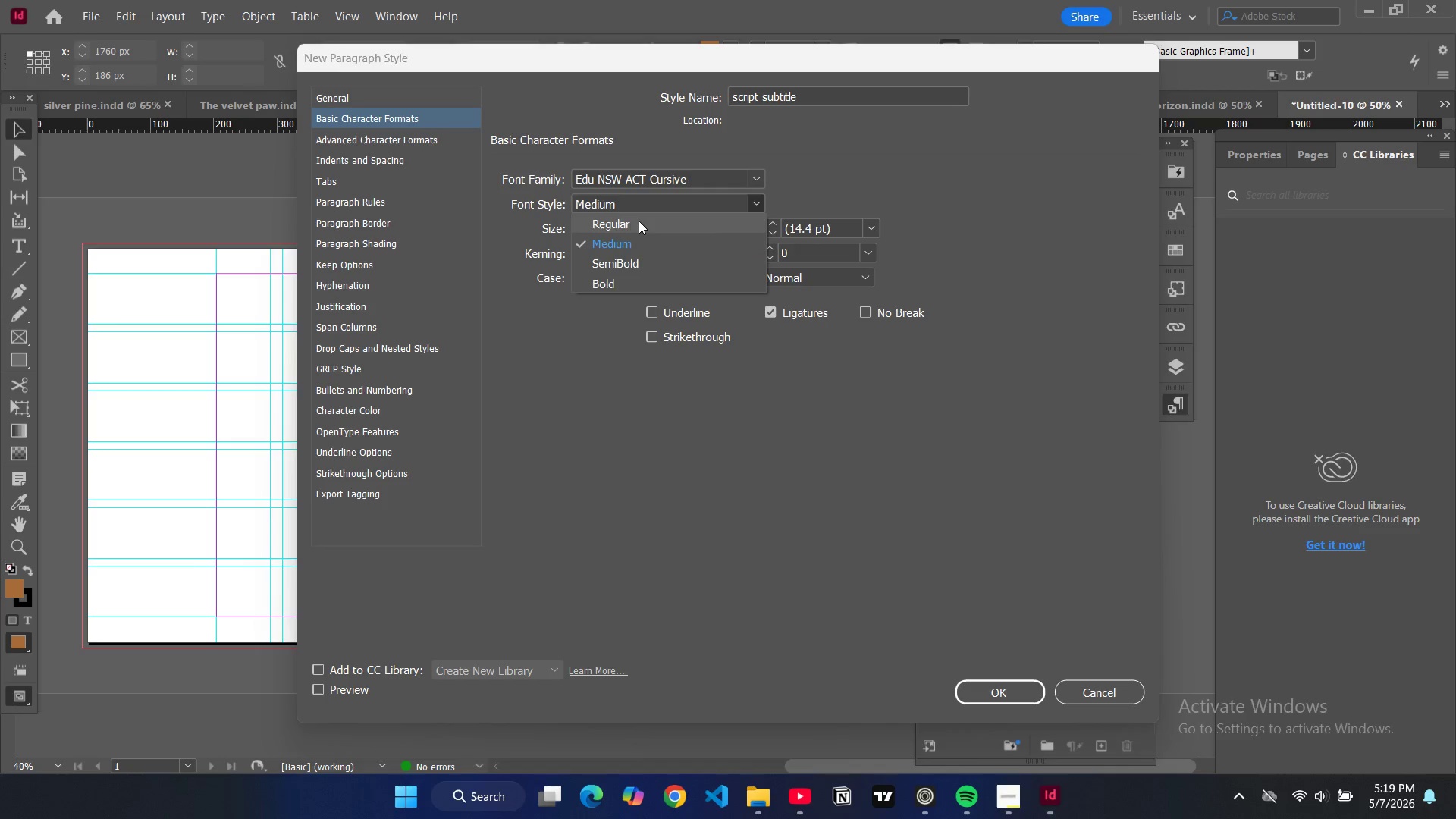 
double_click([639, 221])
 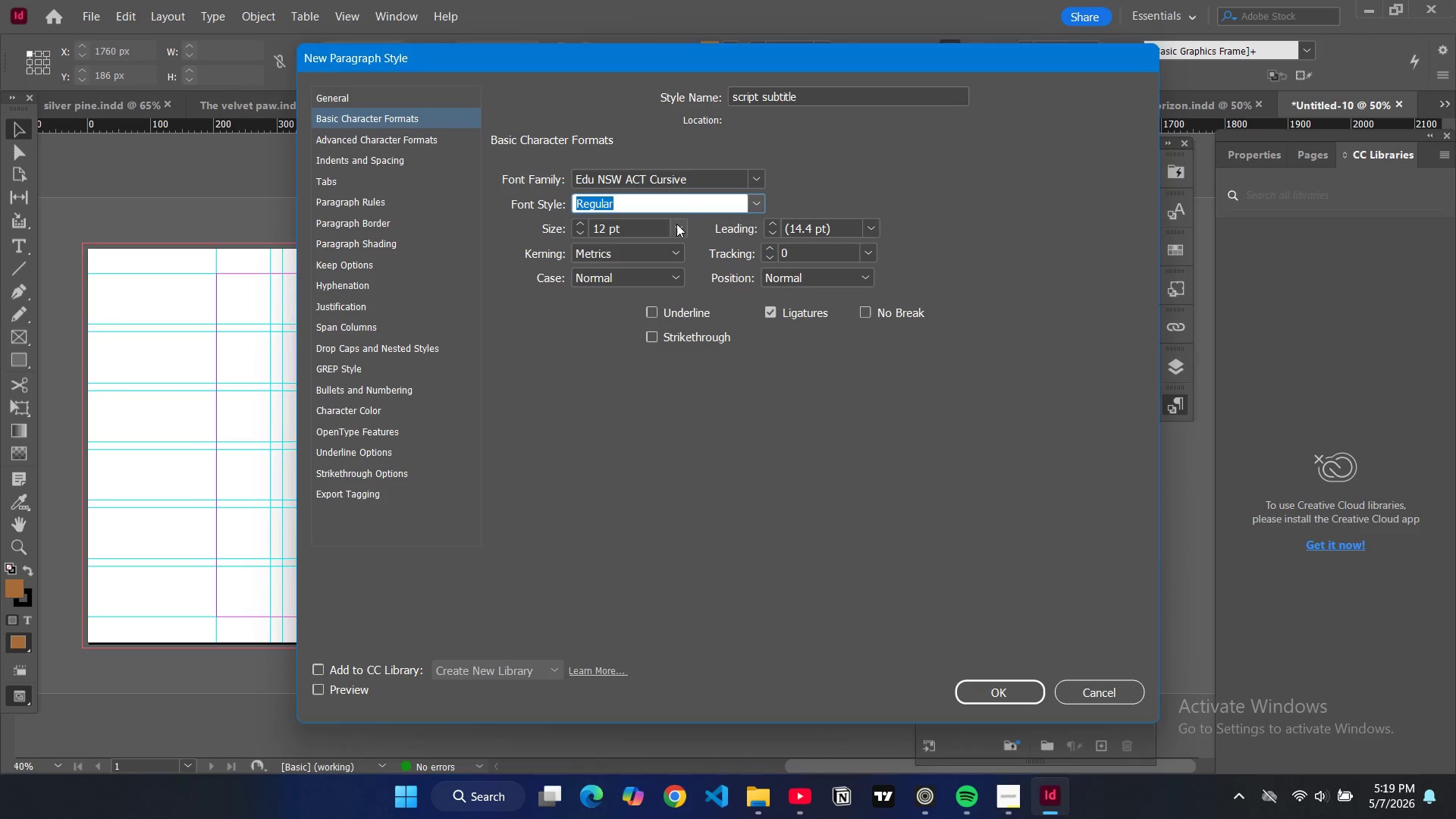 
left_click([676, 224])
 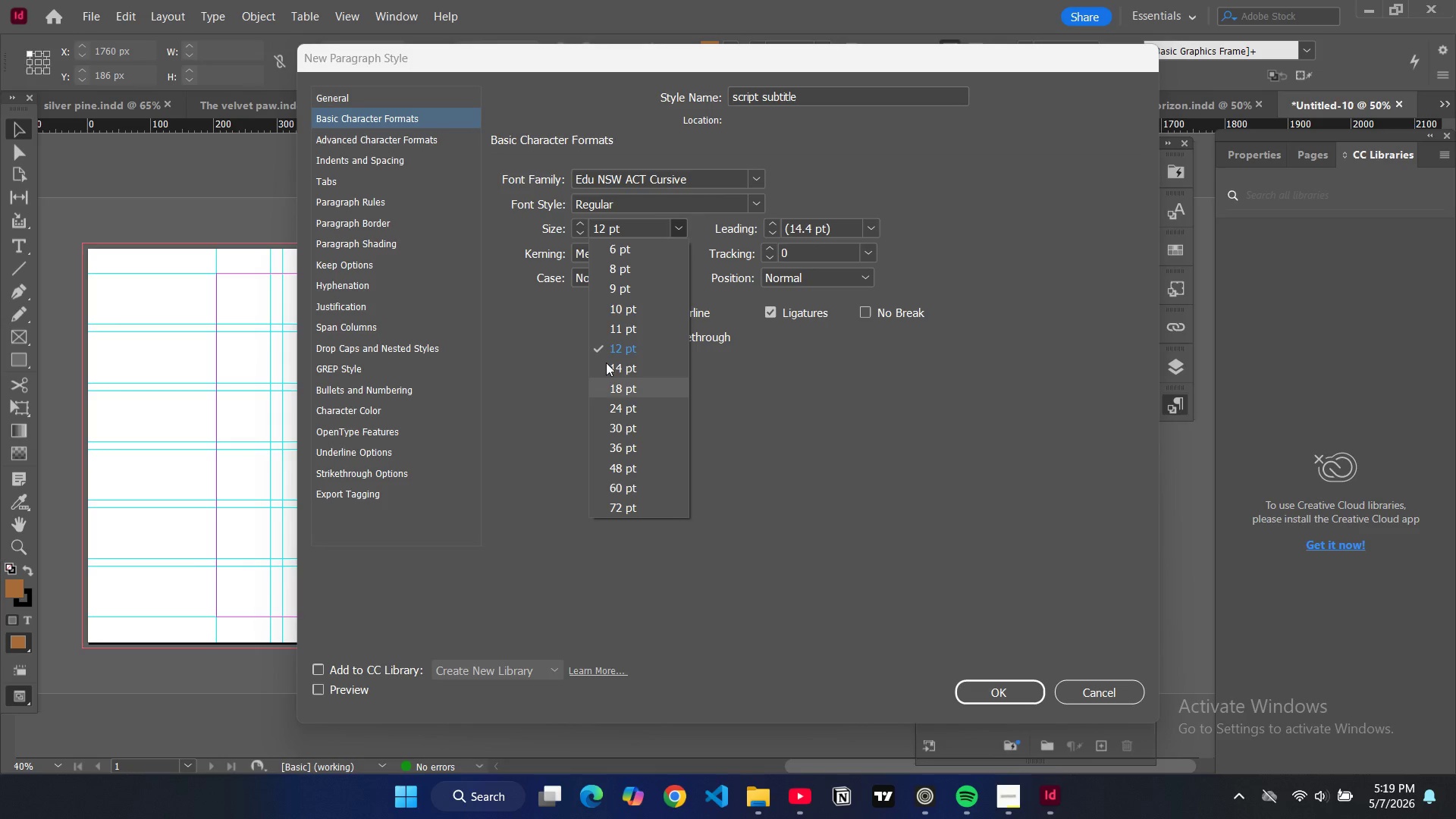 
double_click([602, 231])
 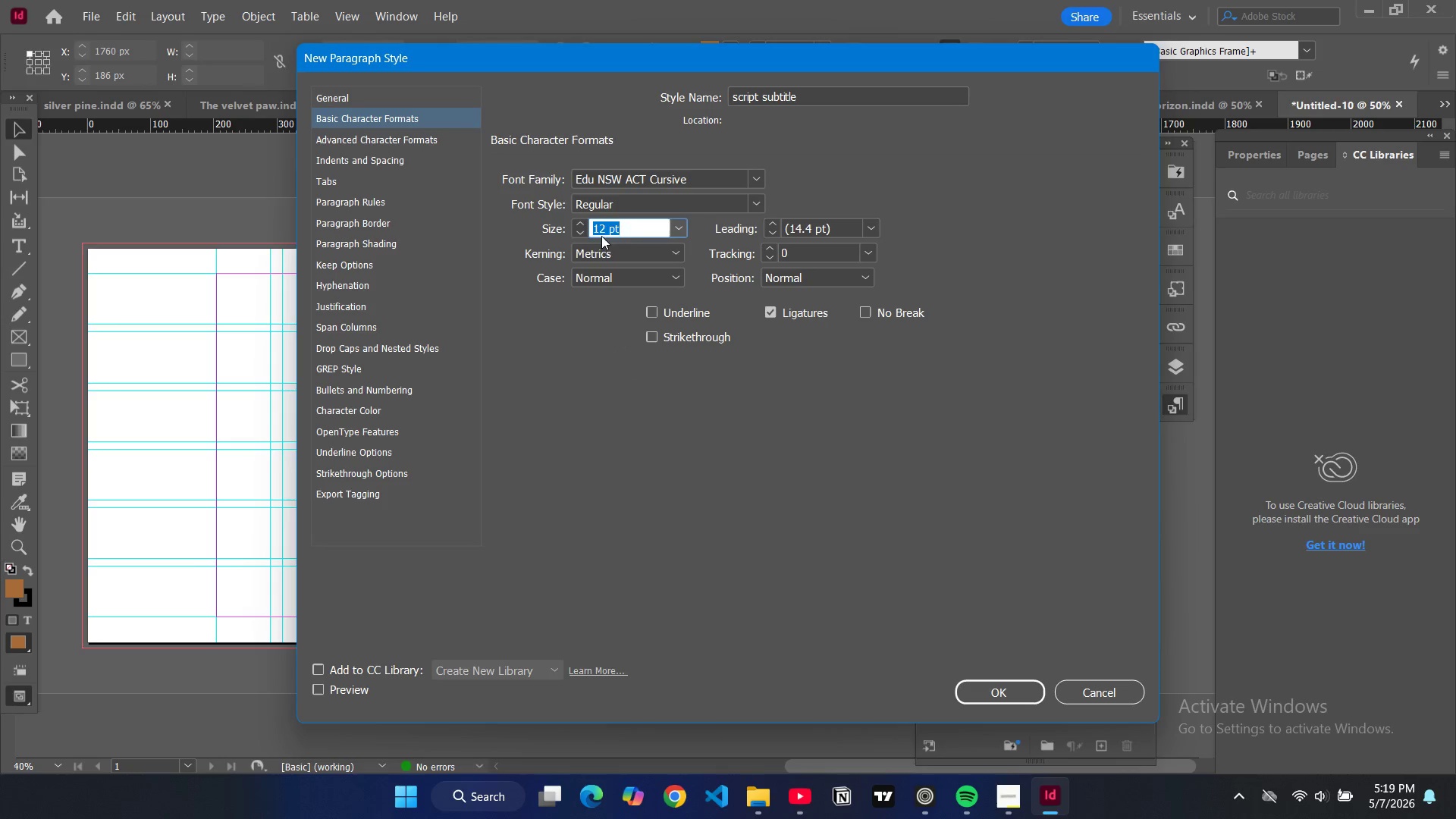 
key(4)
 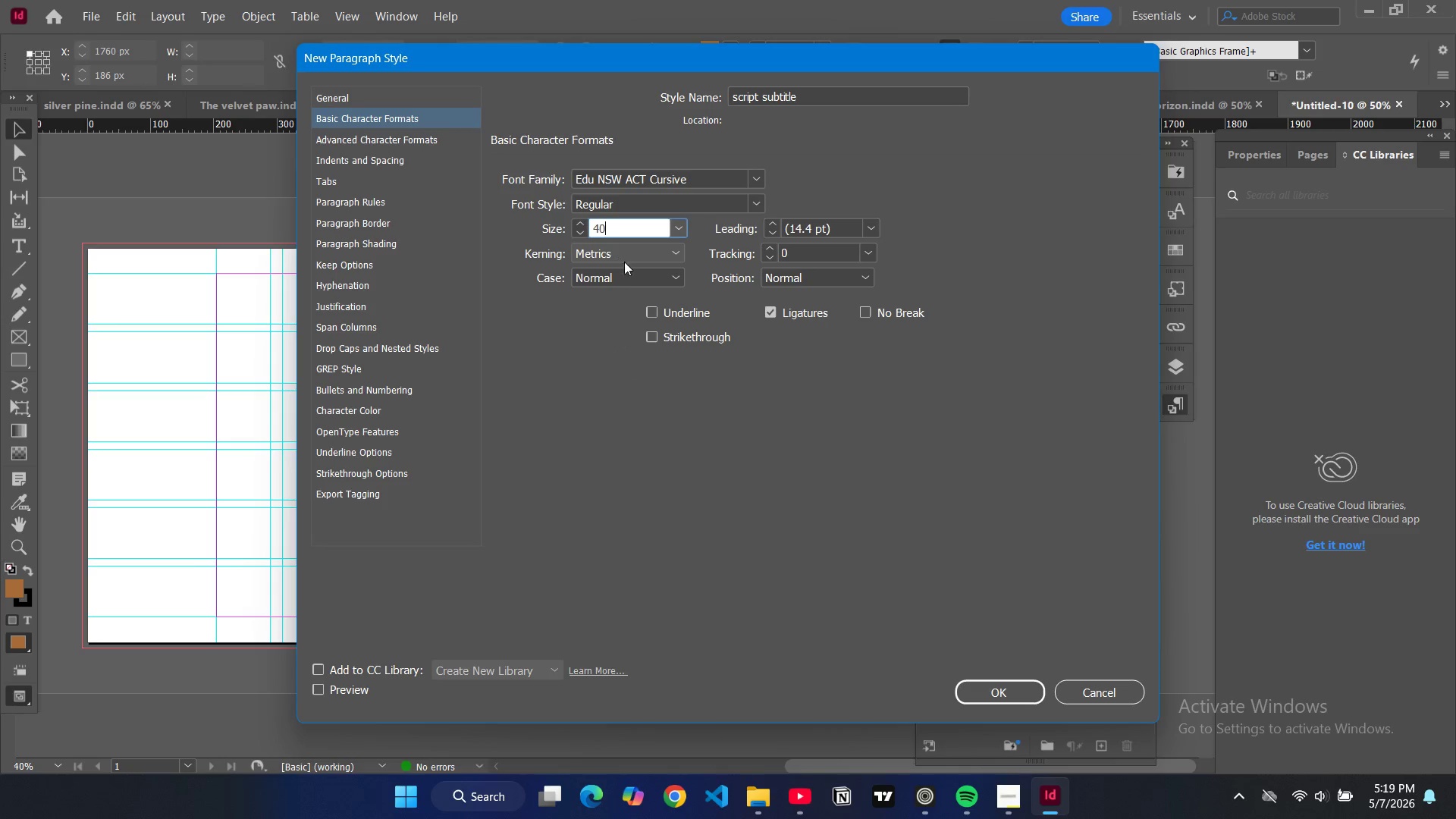 
key(0)
 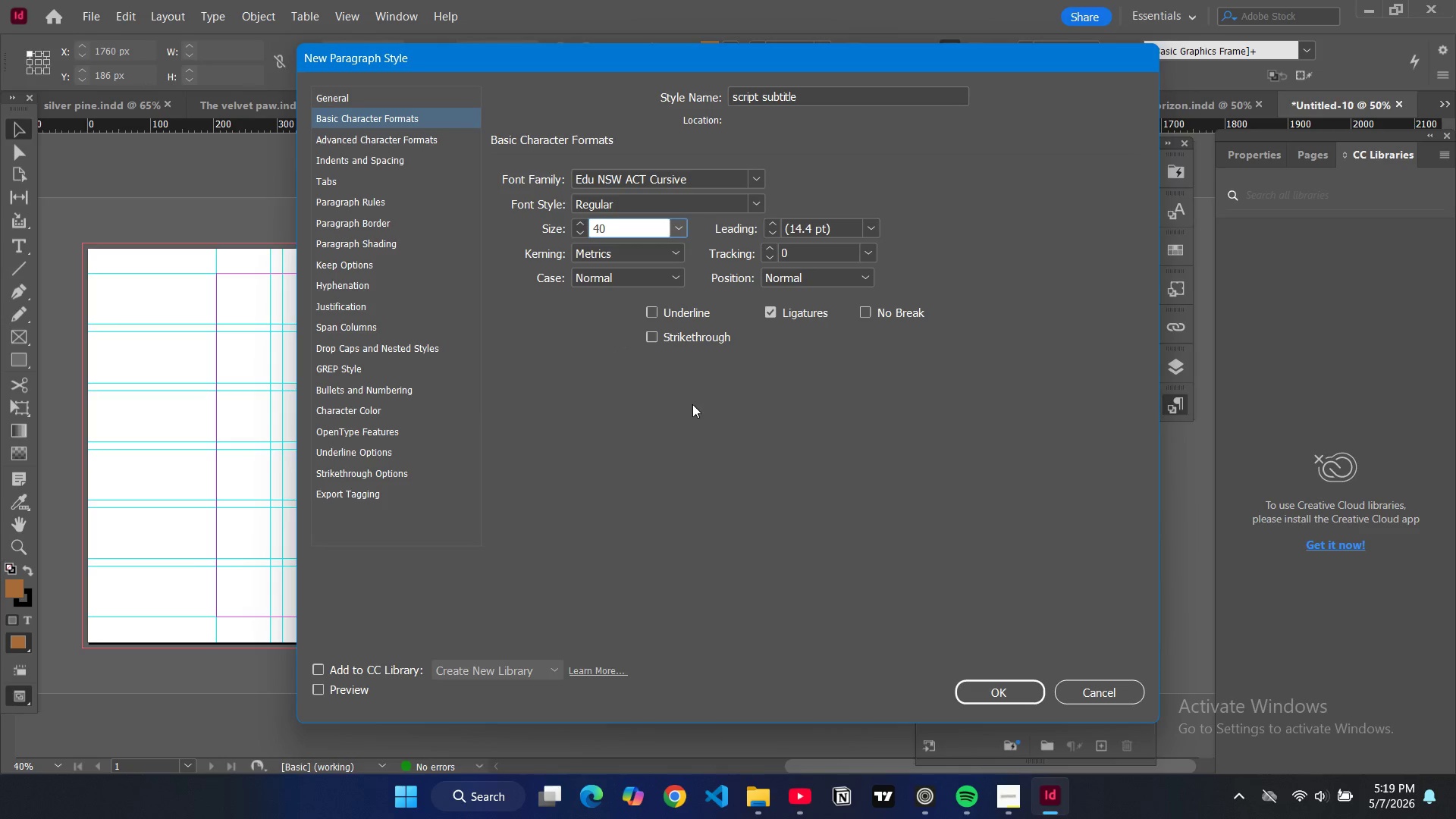 
left_click([692, 410])
 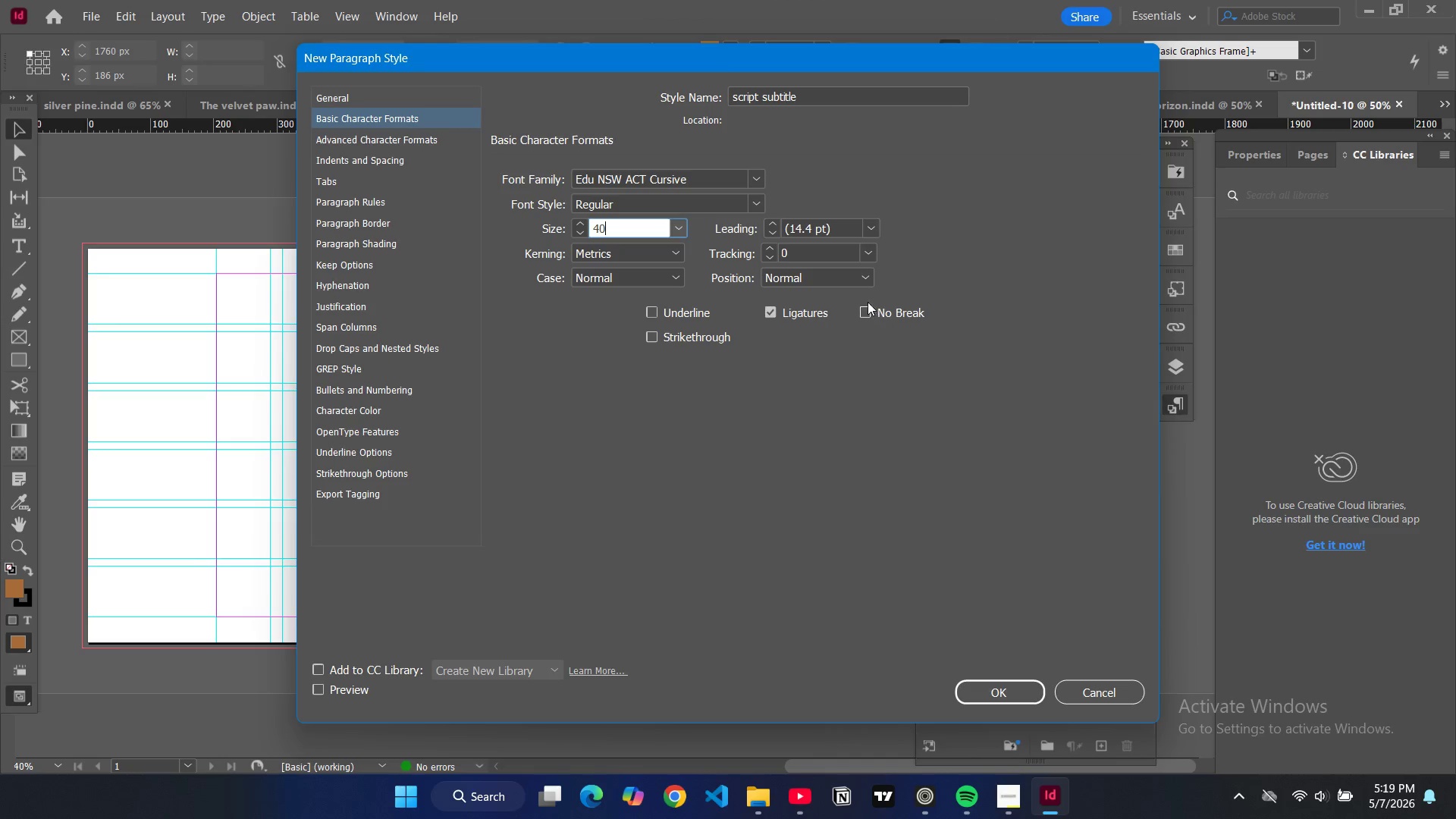 
left_click([770, 246])
 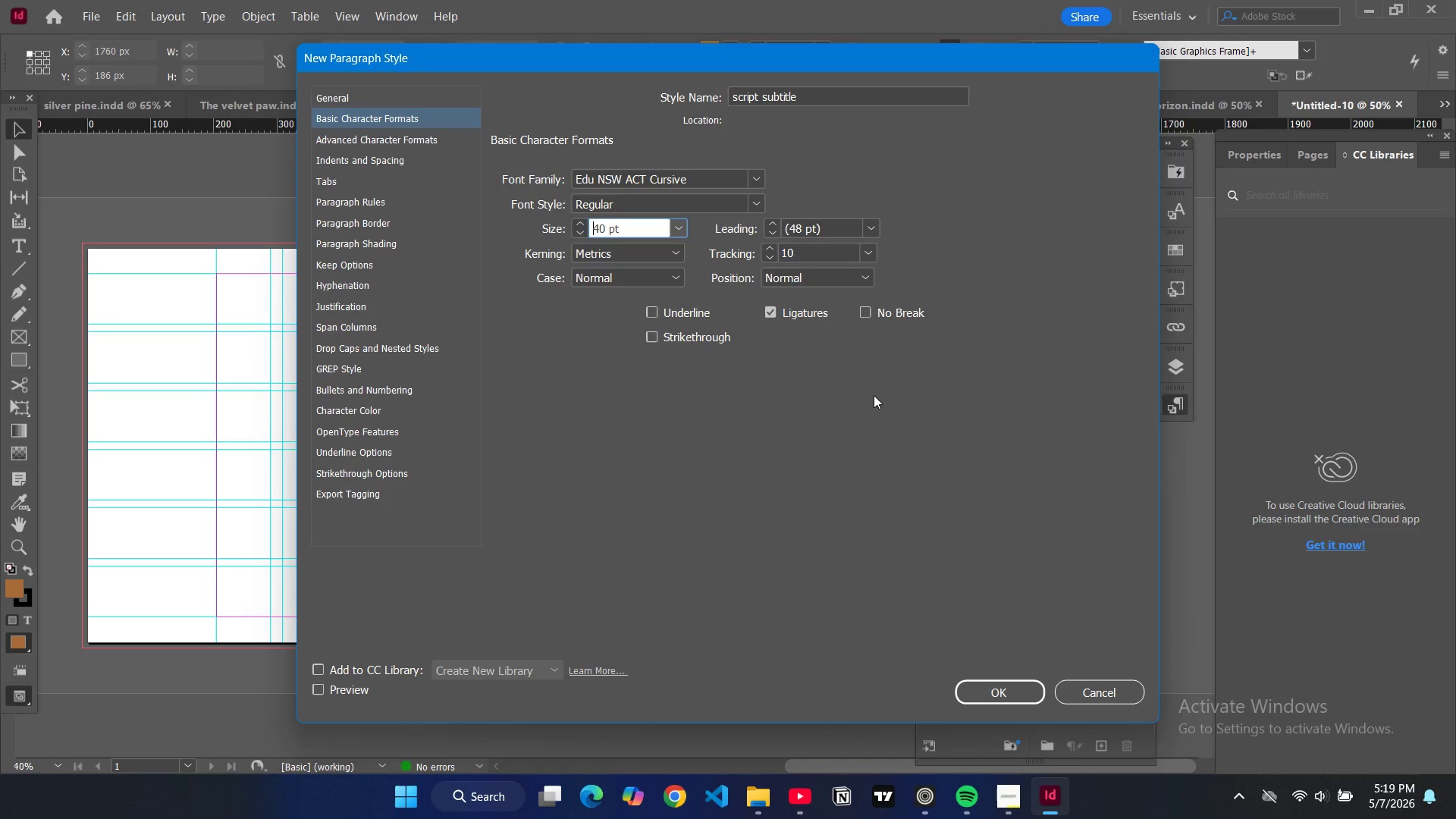 
wait(7.59)
 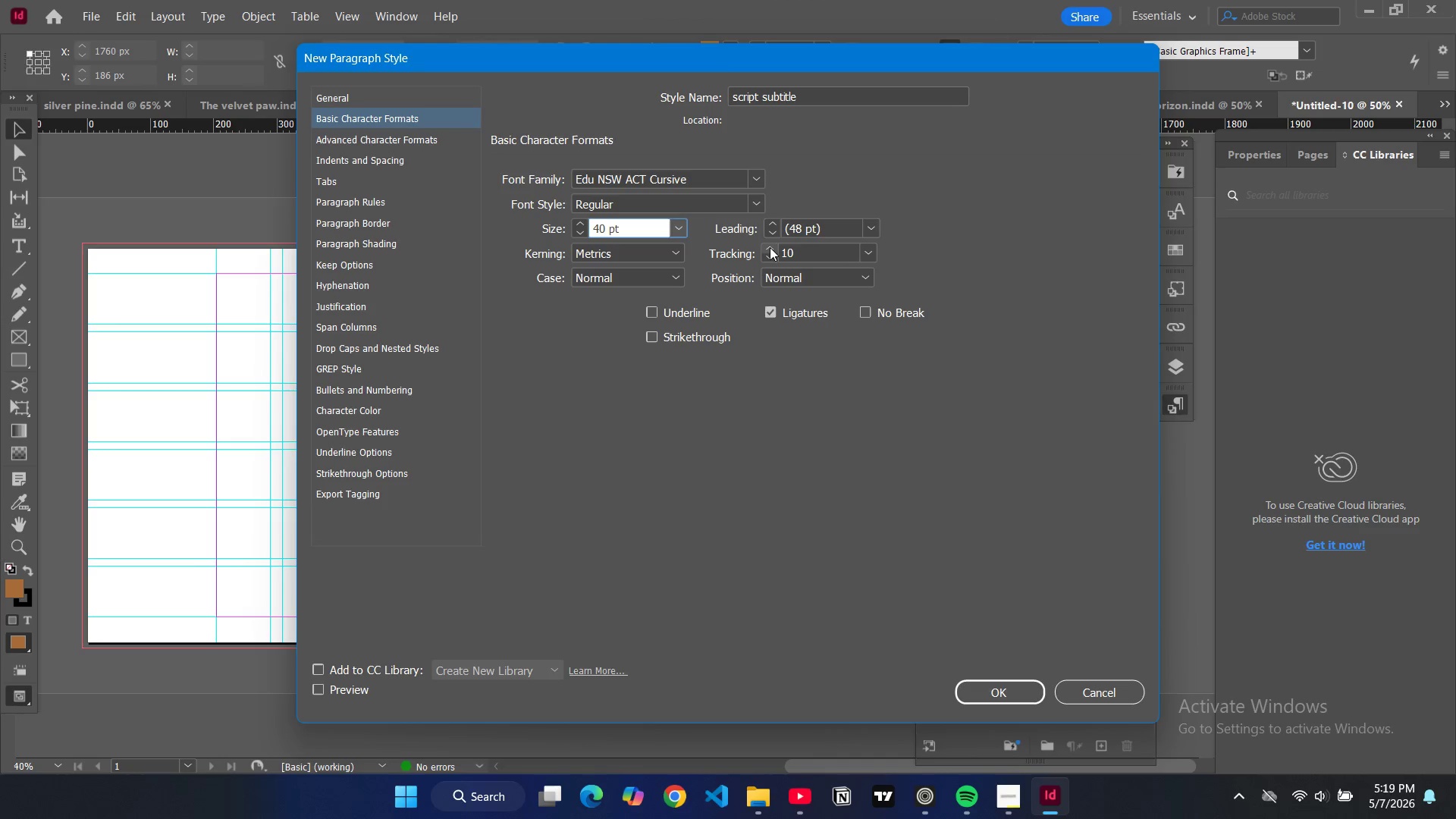 
left_click([1006, 689])
 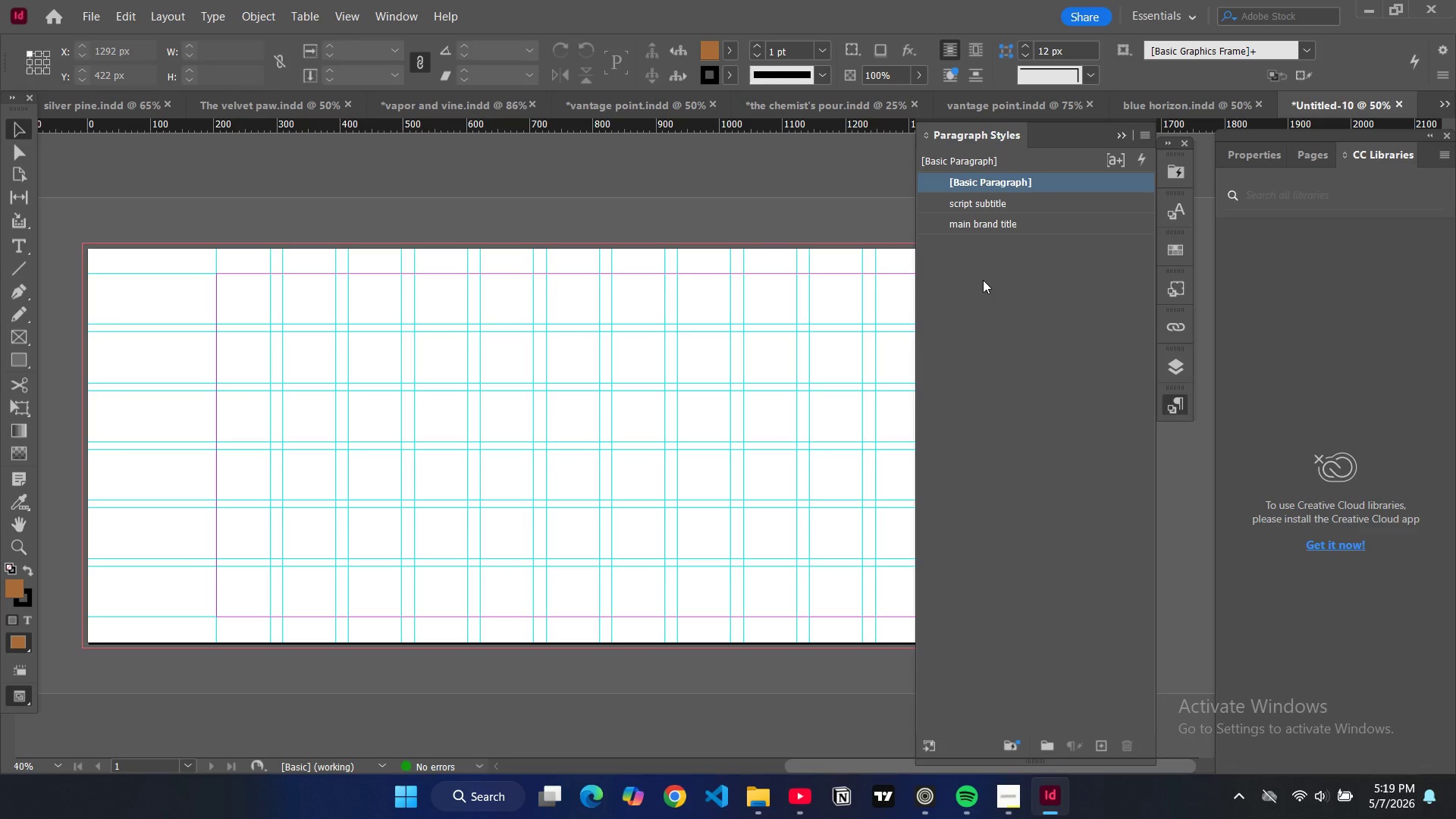 
left_click([1142, 136])
 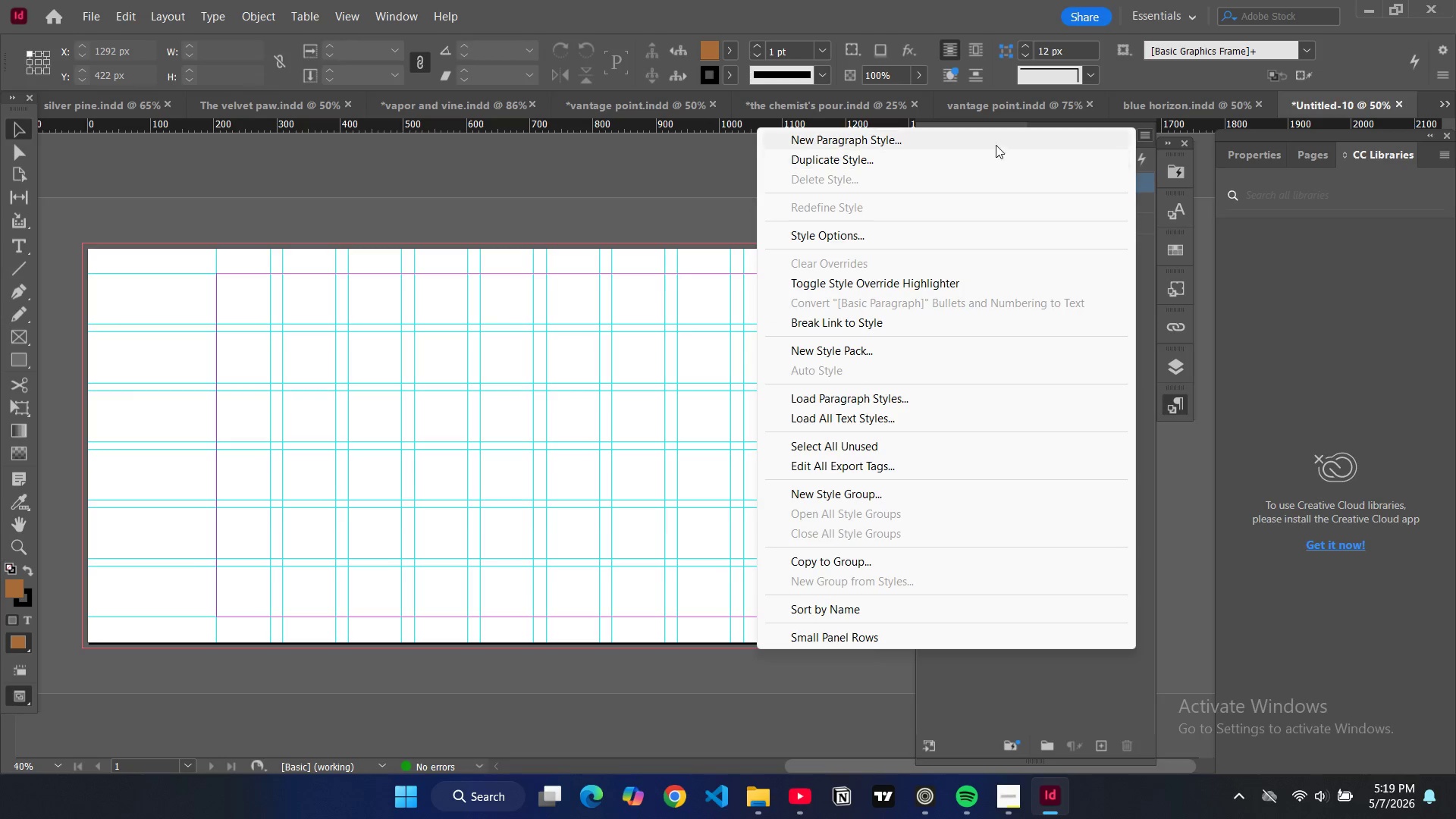 
left_click([997, 143])
 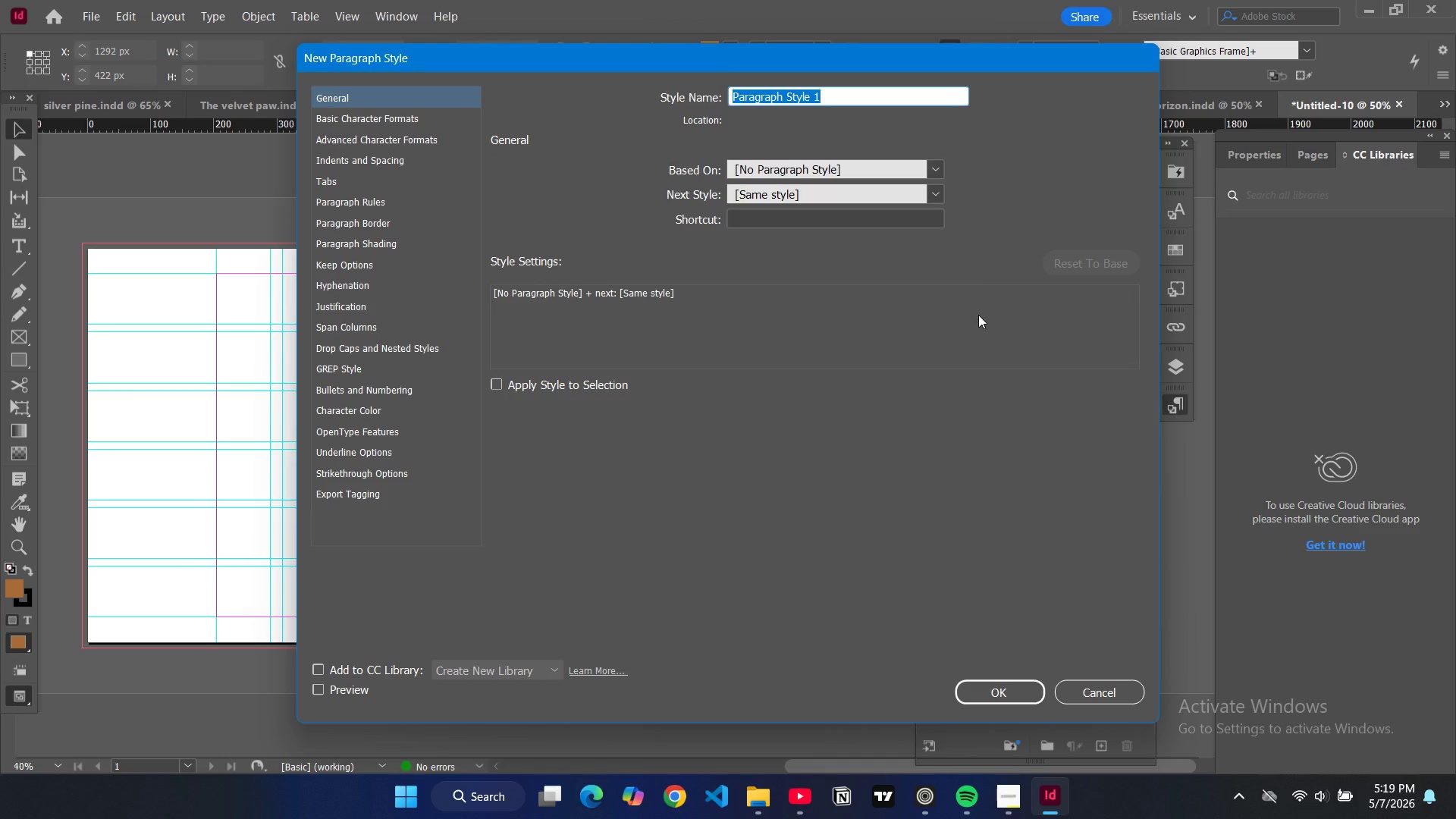 
type(top intro line)
 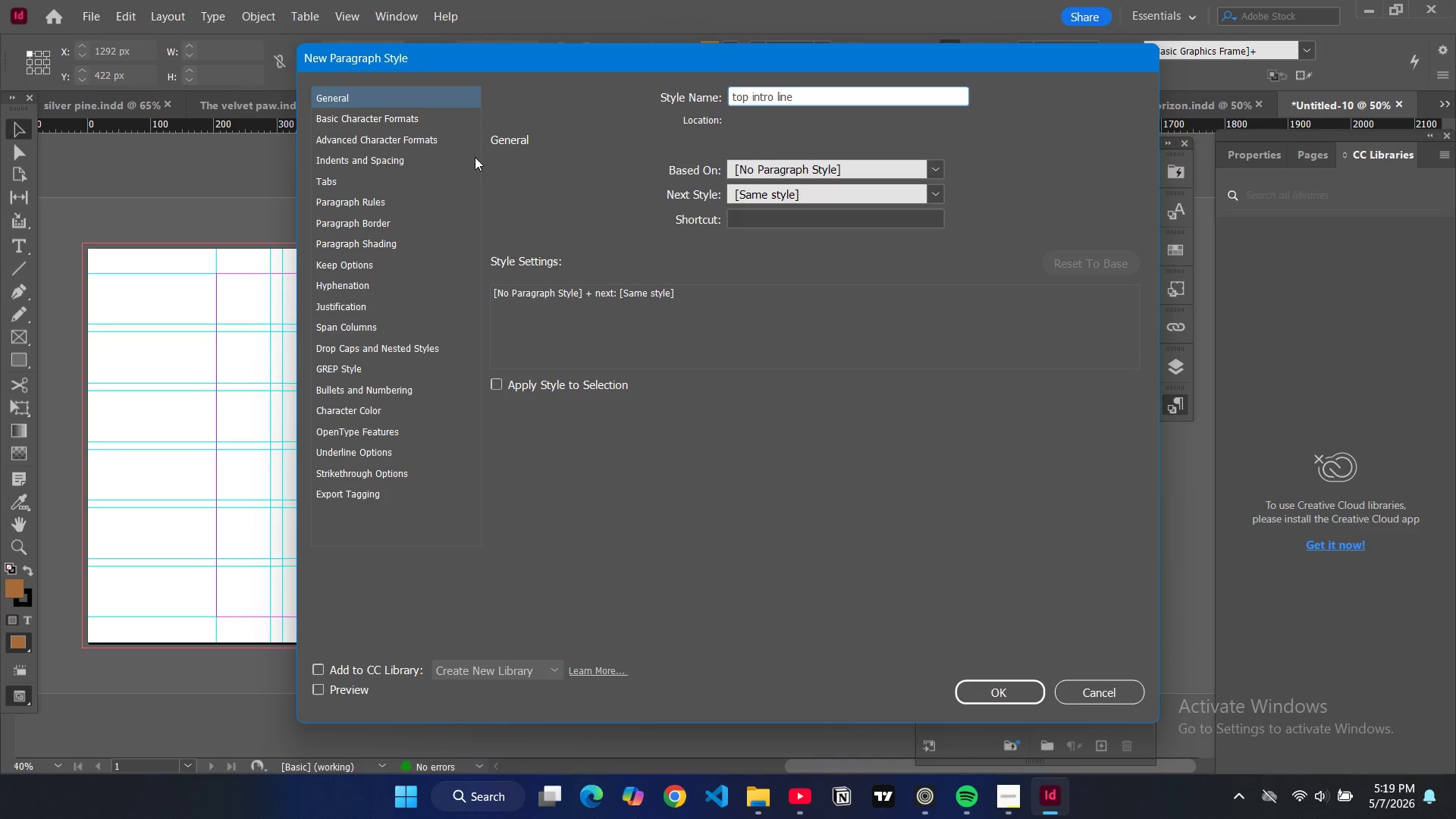 
left_click([456, 121])
 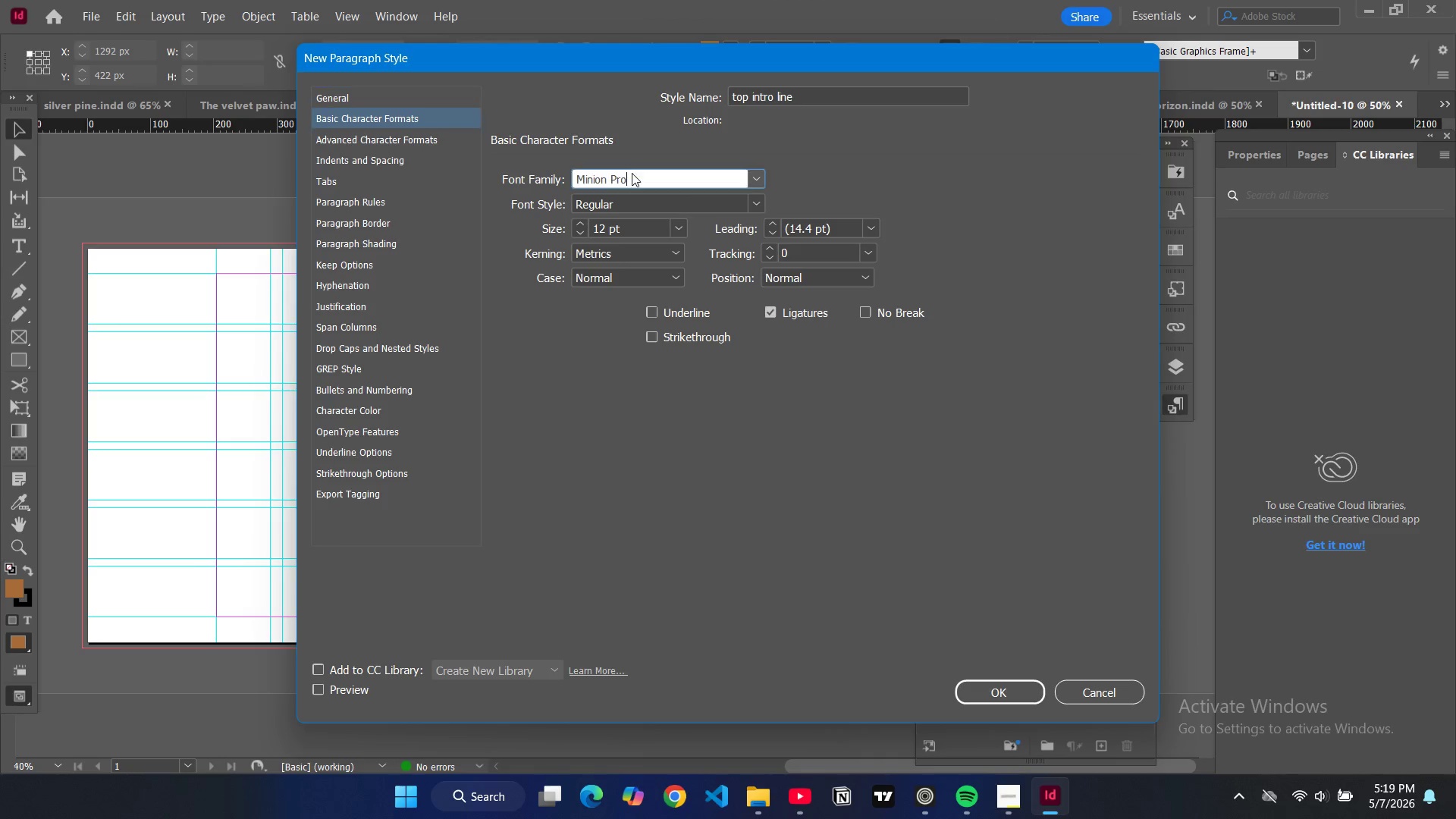 
double_click([632, 173])
 